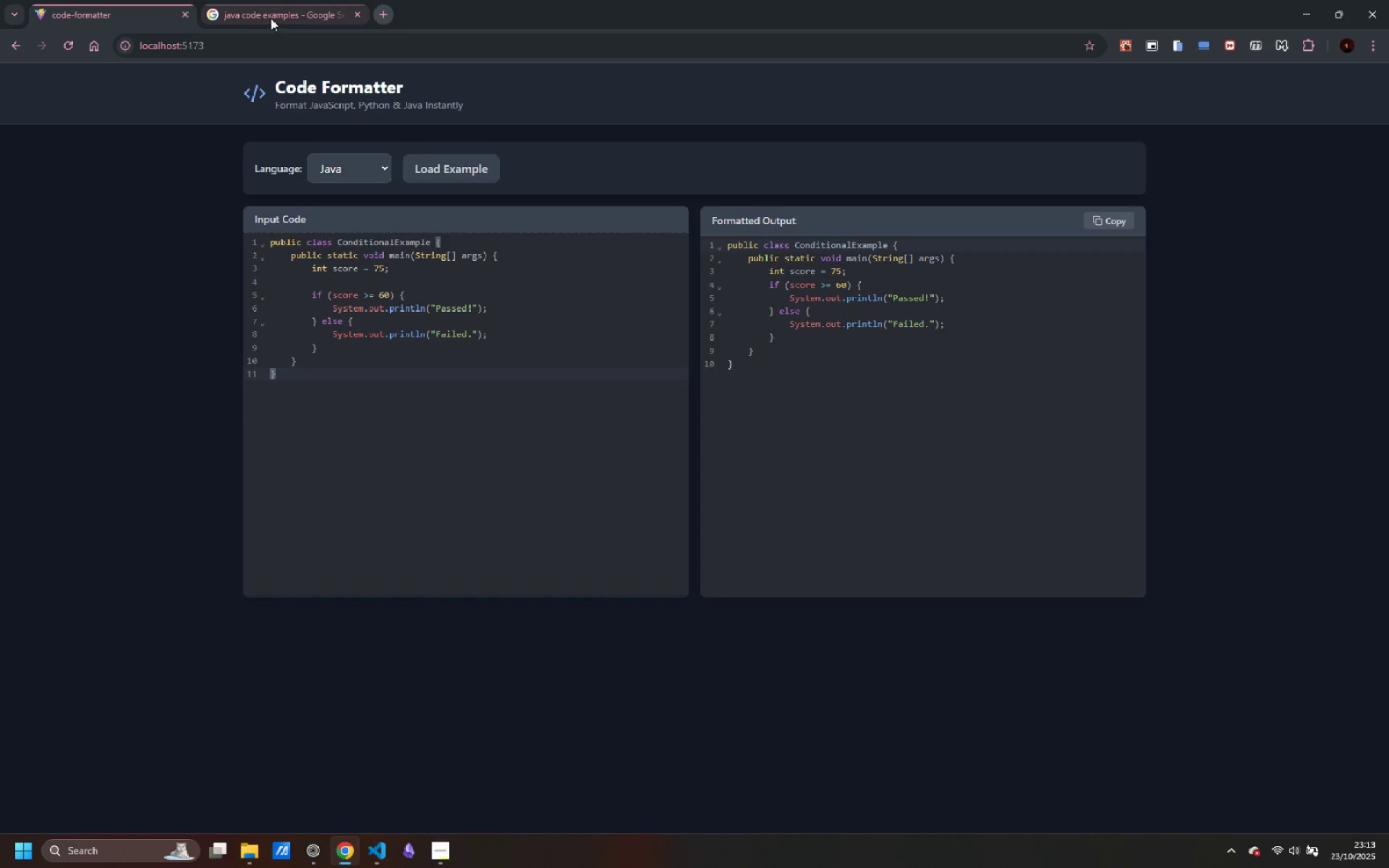 
left_click([271, 18])
 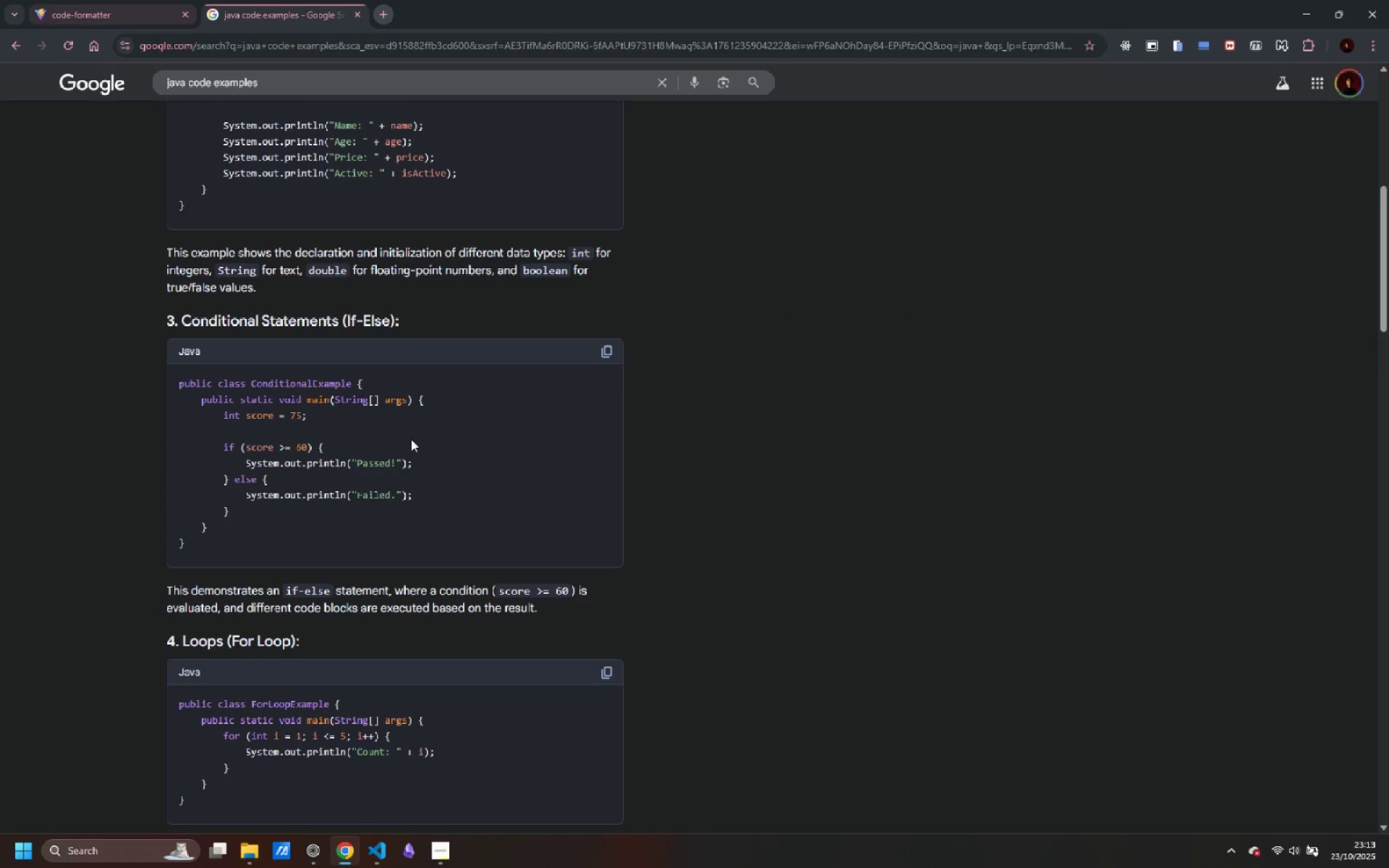 
scroll: coordinate [411, 439], scroll_direction: down, amount: 4.0
 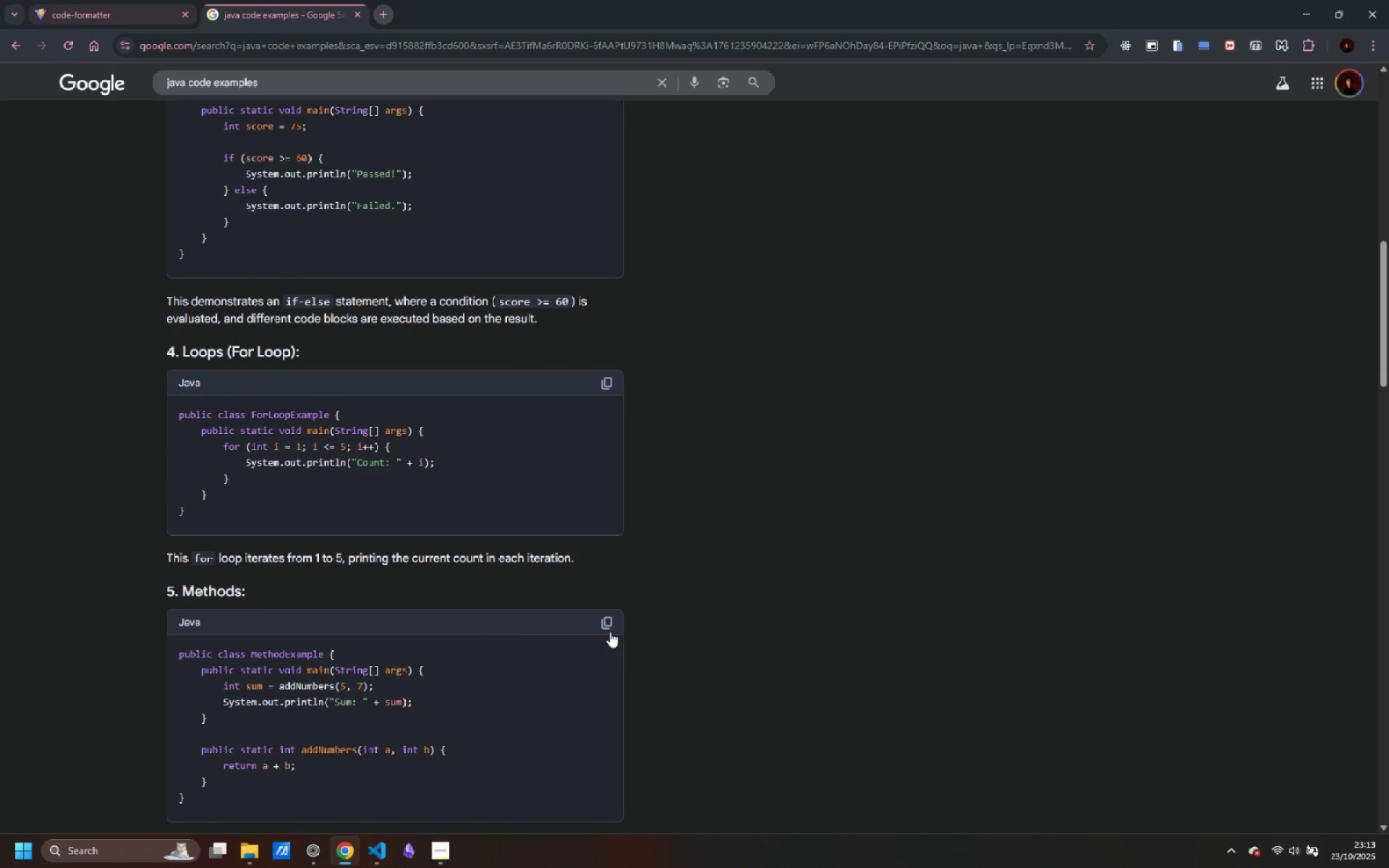 
left_click([608, 621])
 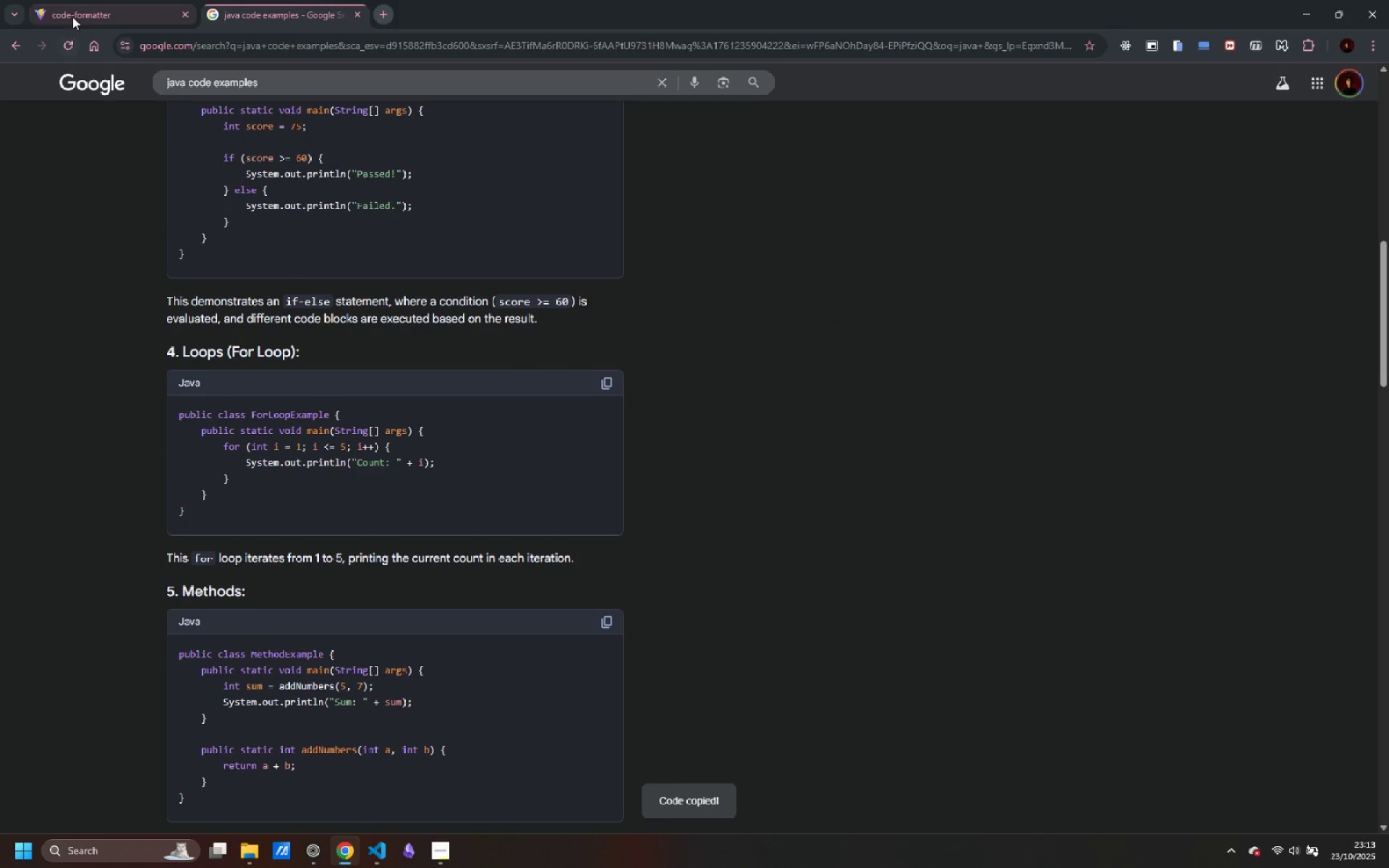 
left_click([76, 11])
 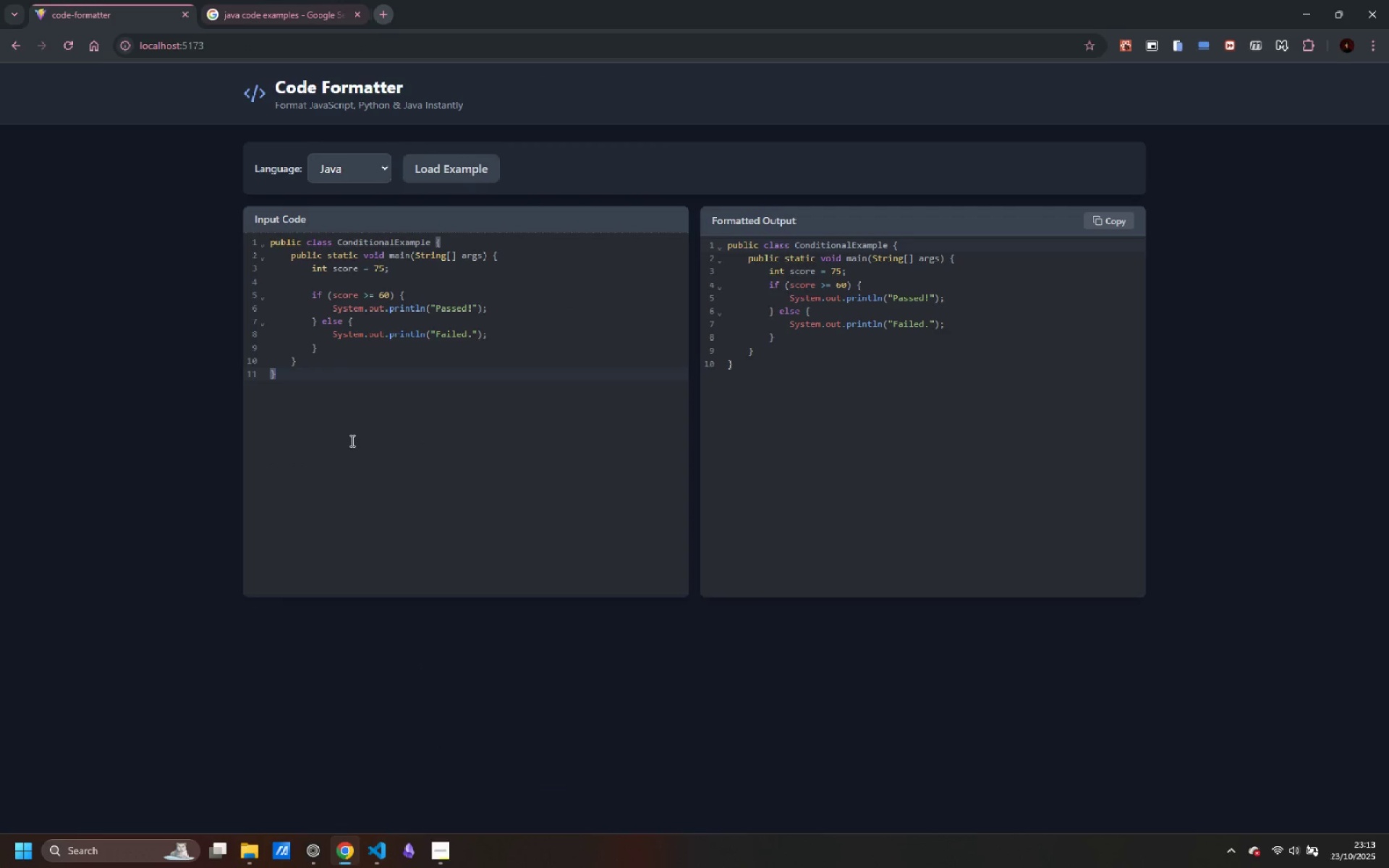 
left_click_drag(start_coordinate=[352, 443], to_coordinate=[100, 95])
 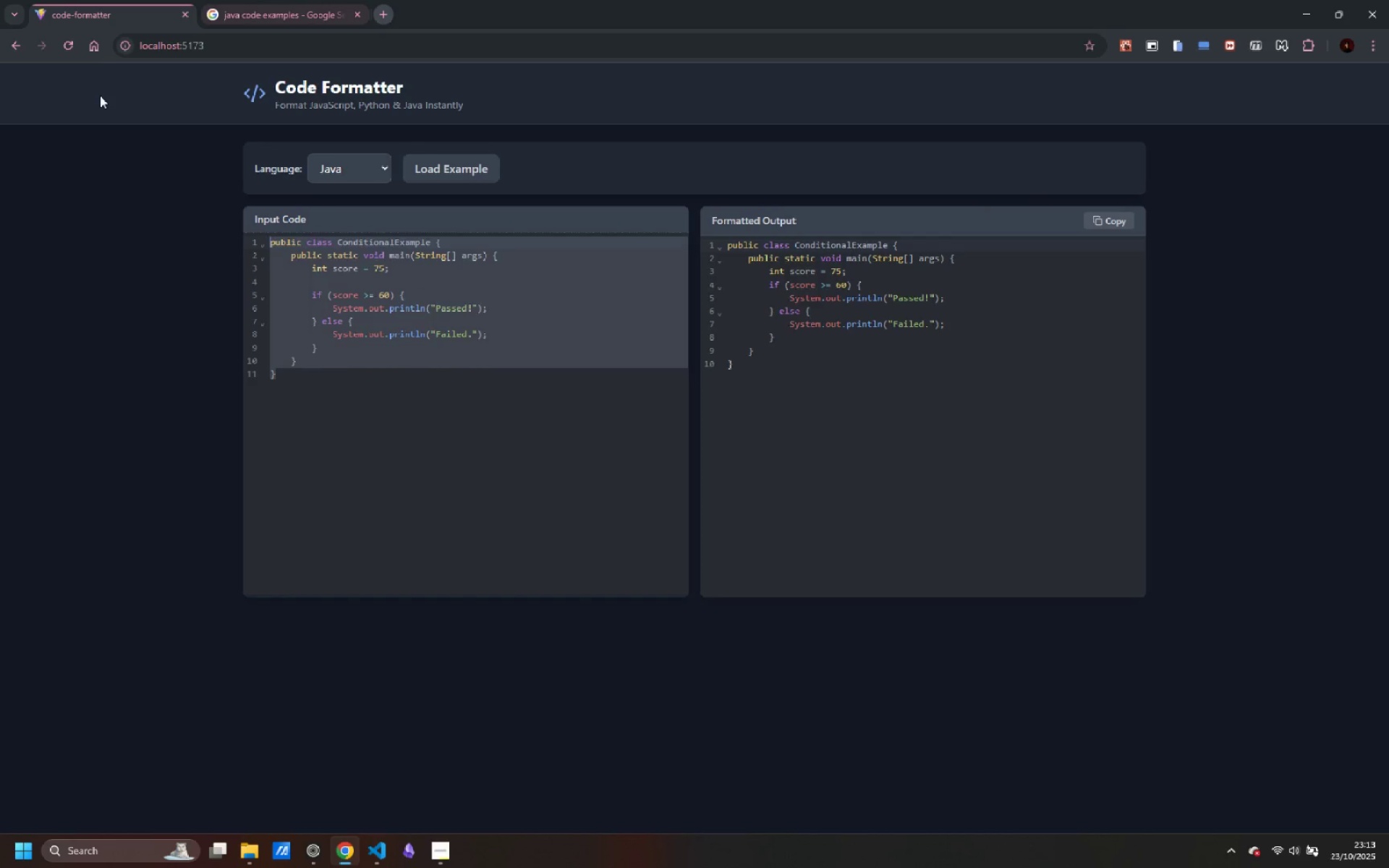 
key(Control+ControlLeft)
 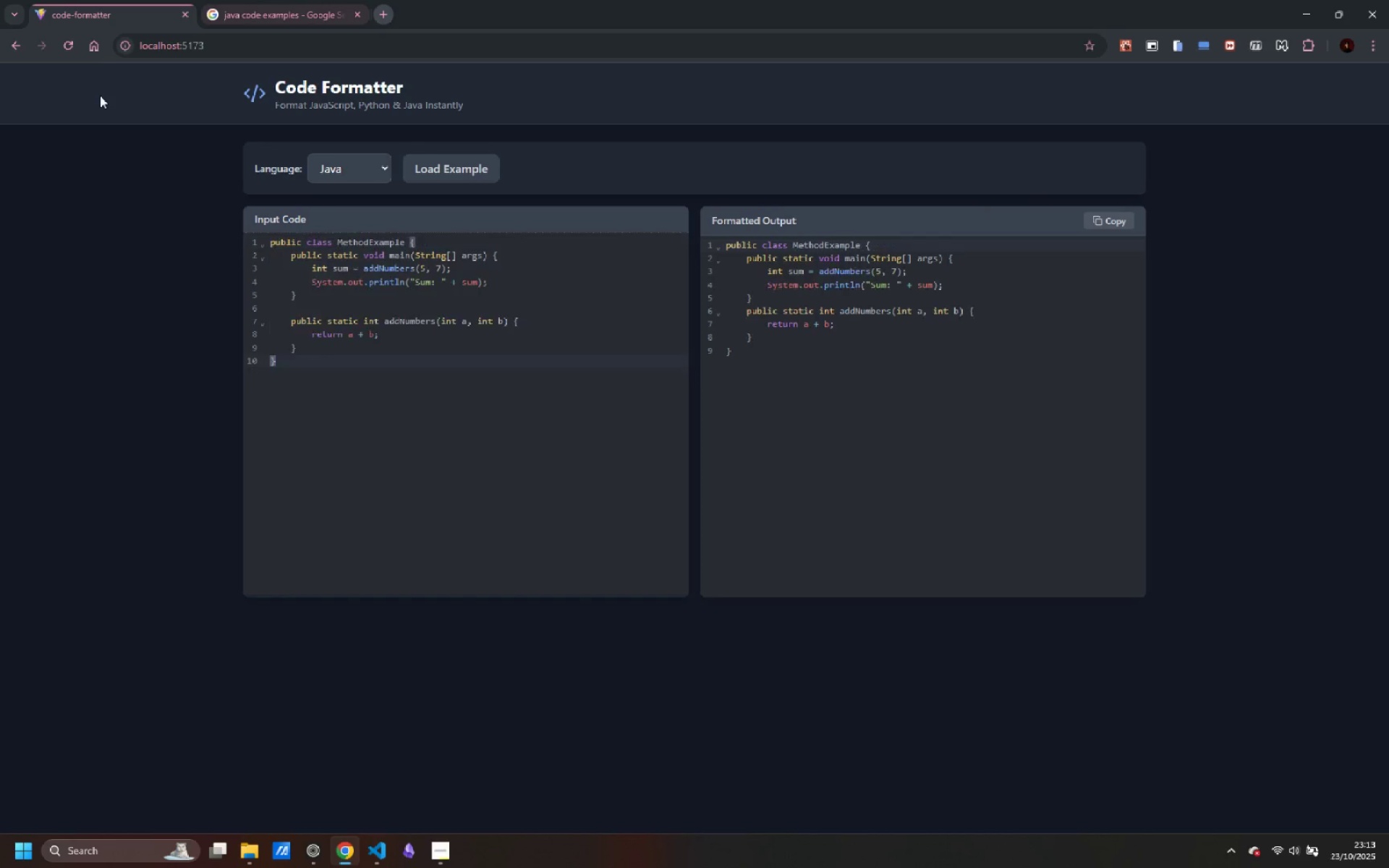 
key(Control+V)
 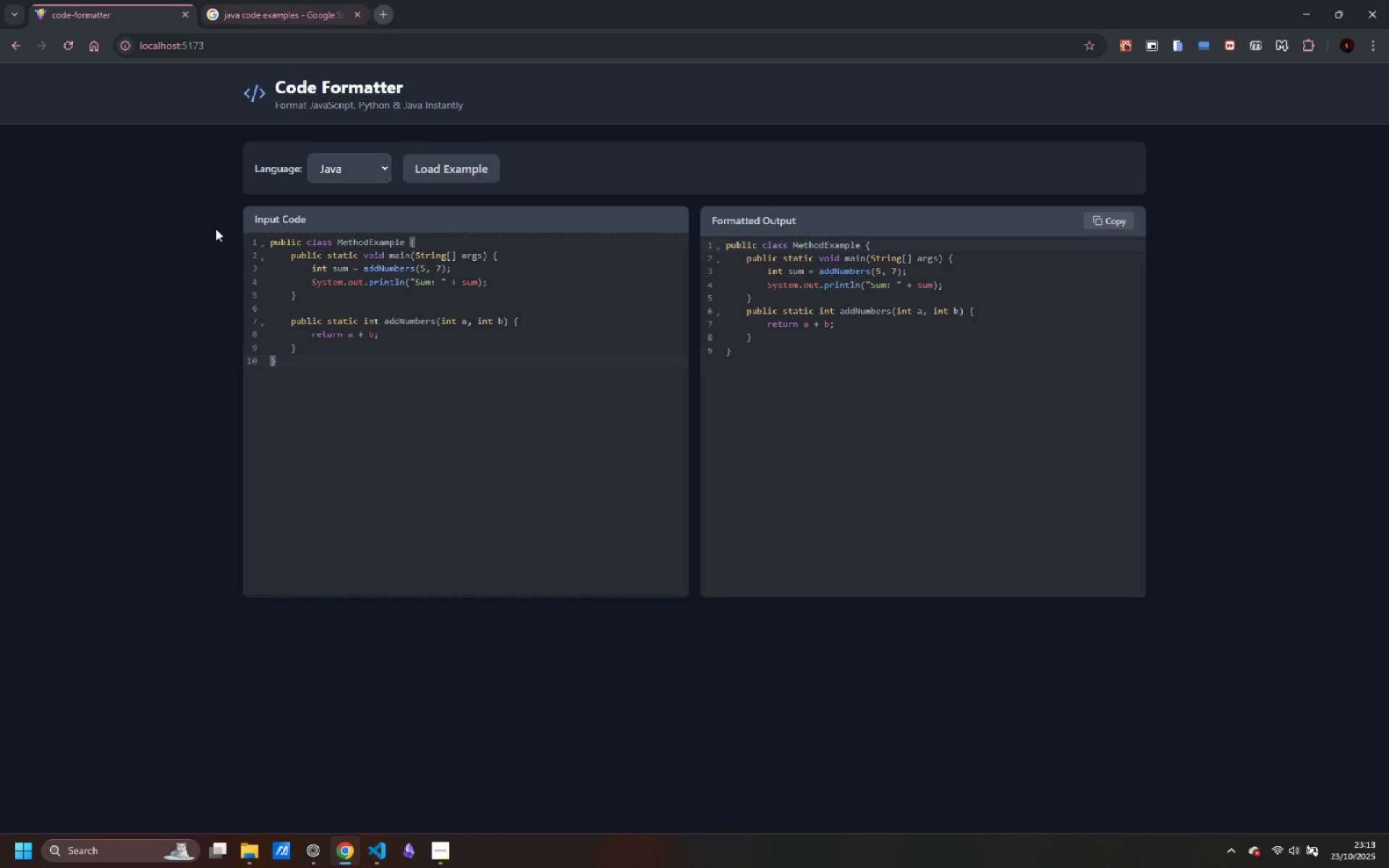 
left_click([295, 19])
 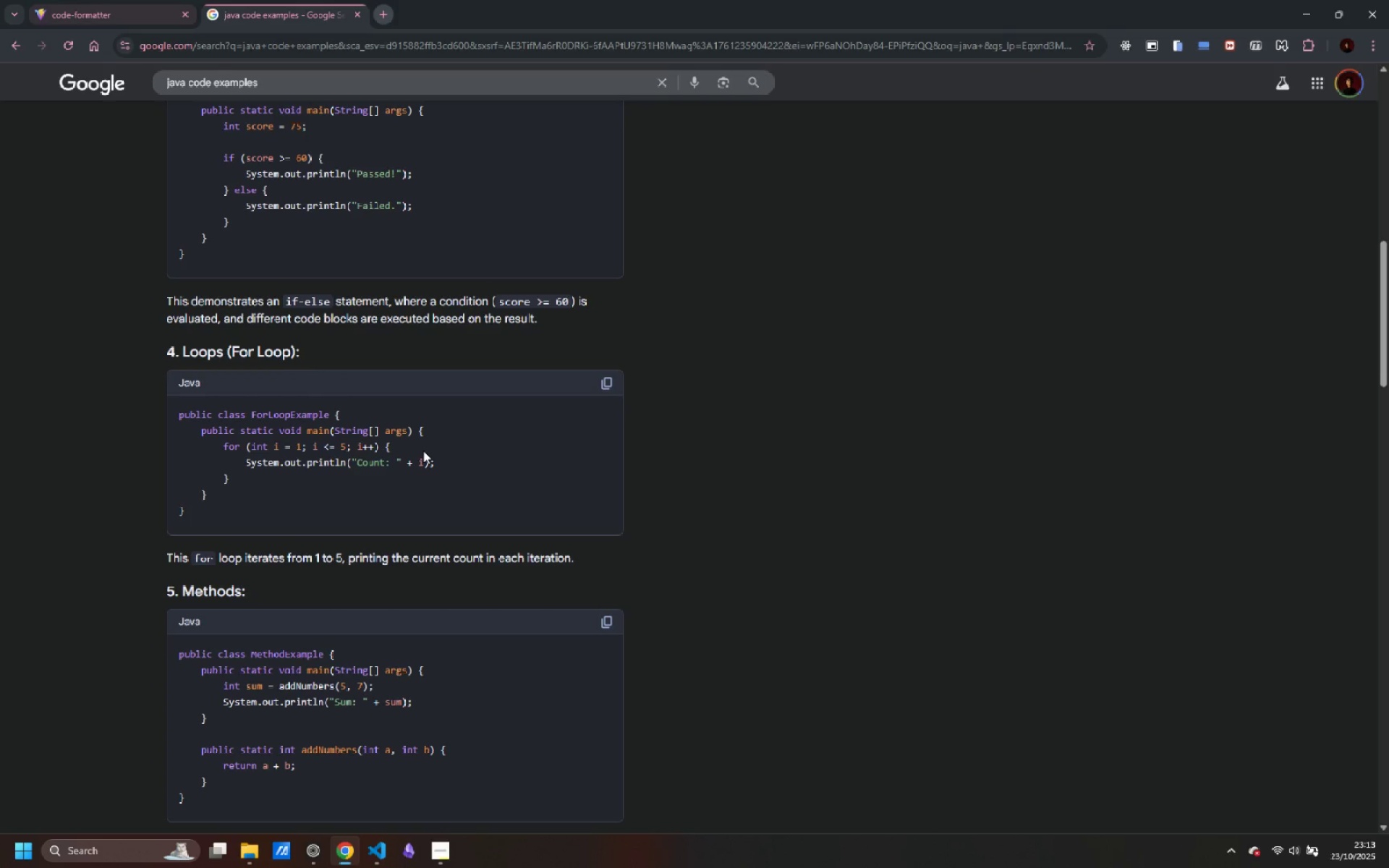 
scroll: coordinate [424, 455], scroll_direction: down, amount: 6.0
 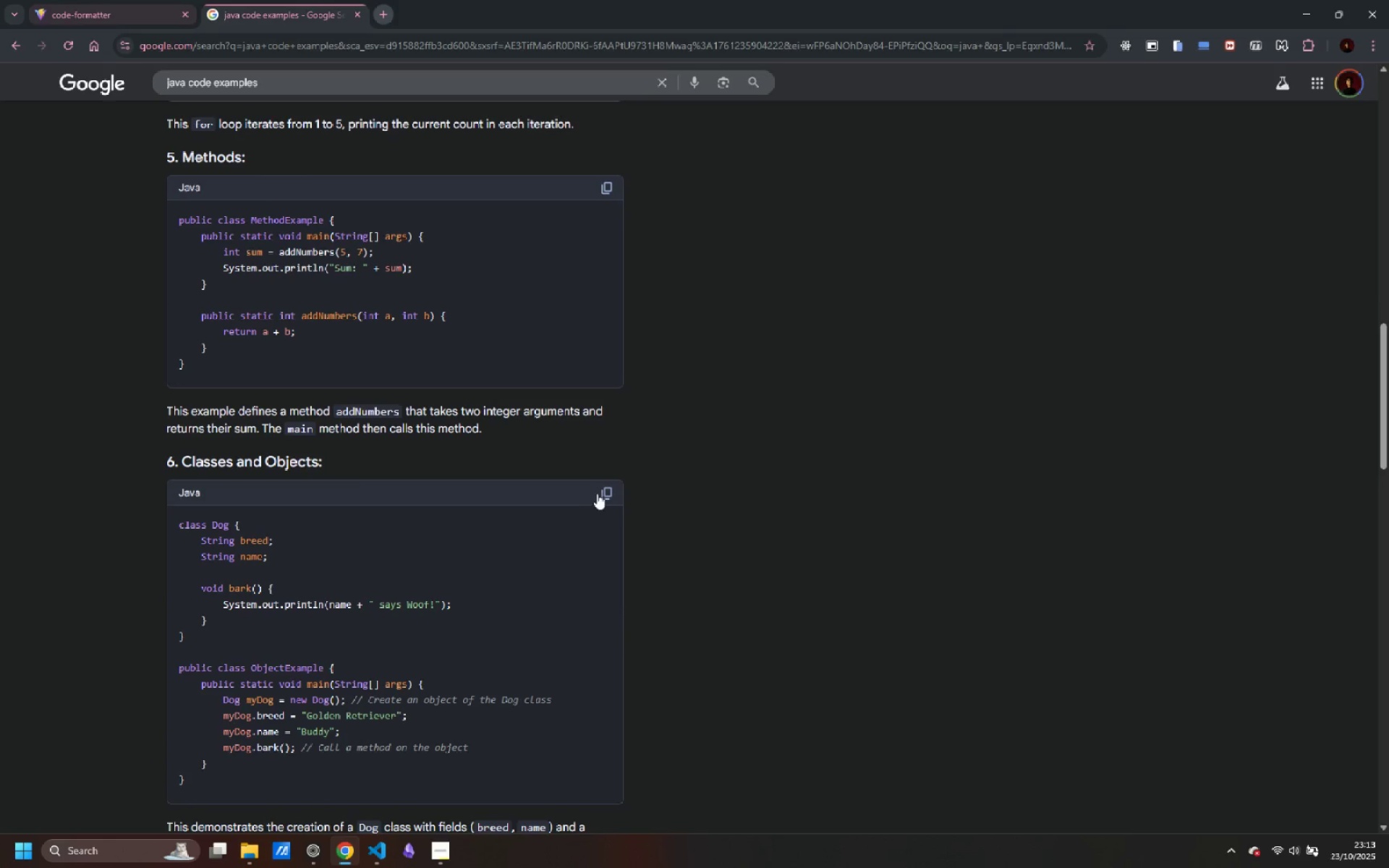 
left_click([598, 493])
 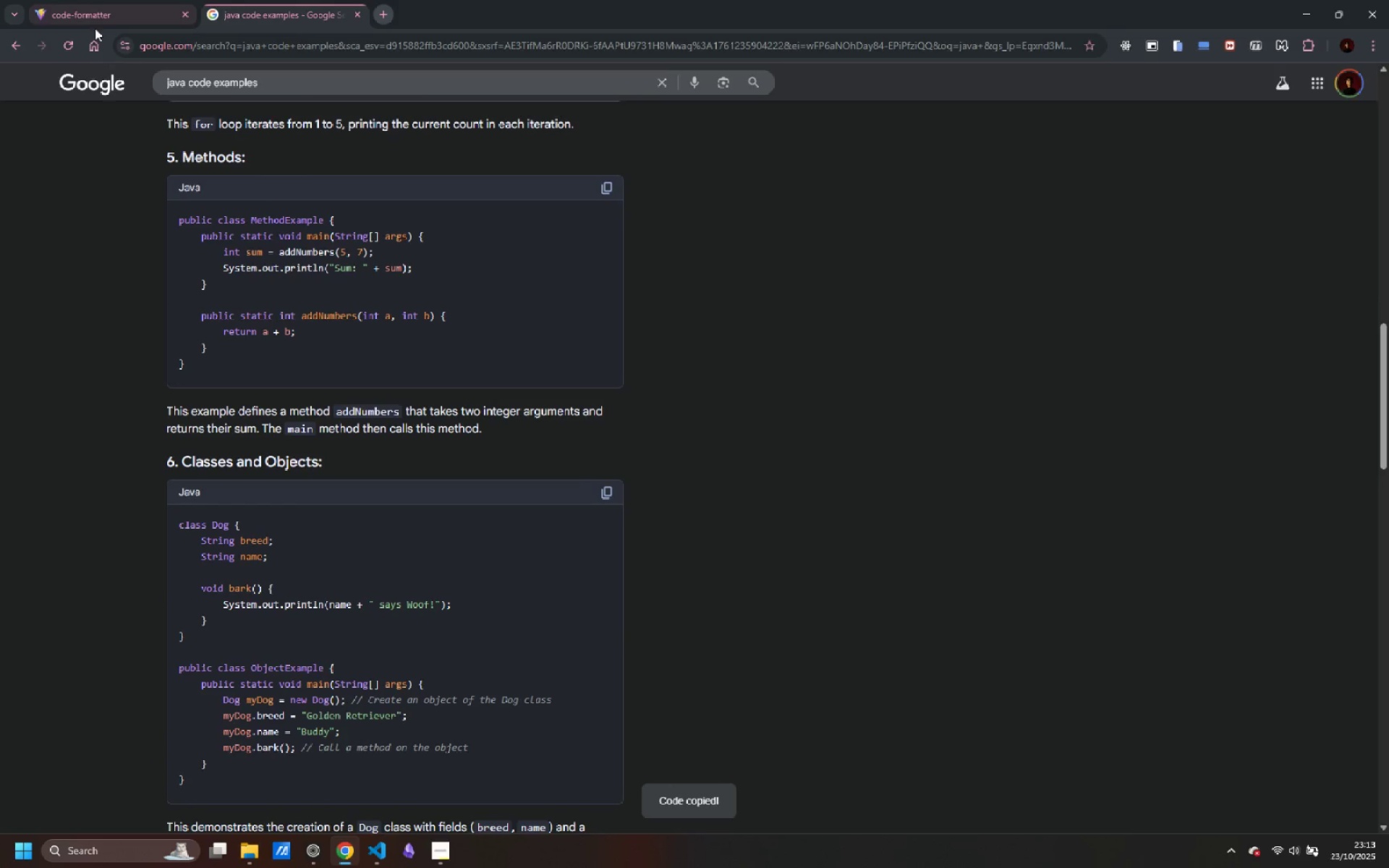 
left_click([93, 3])
 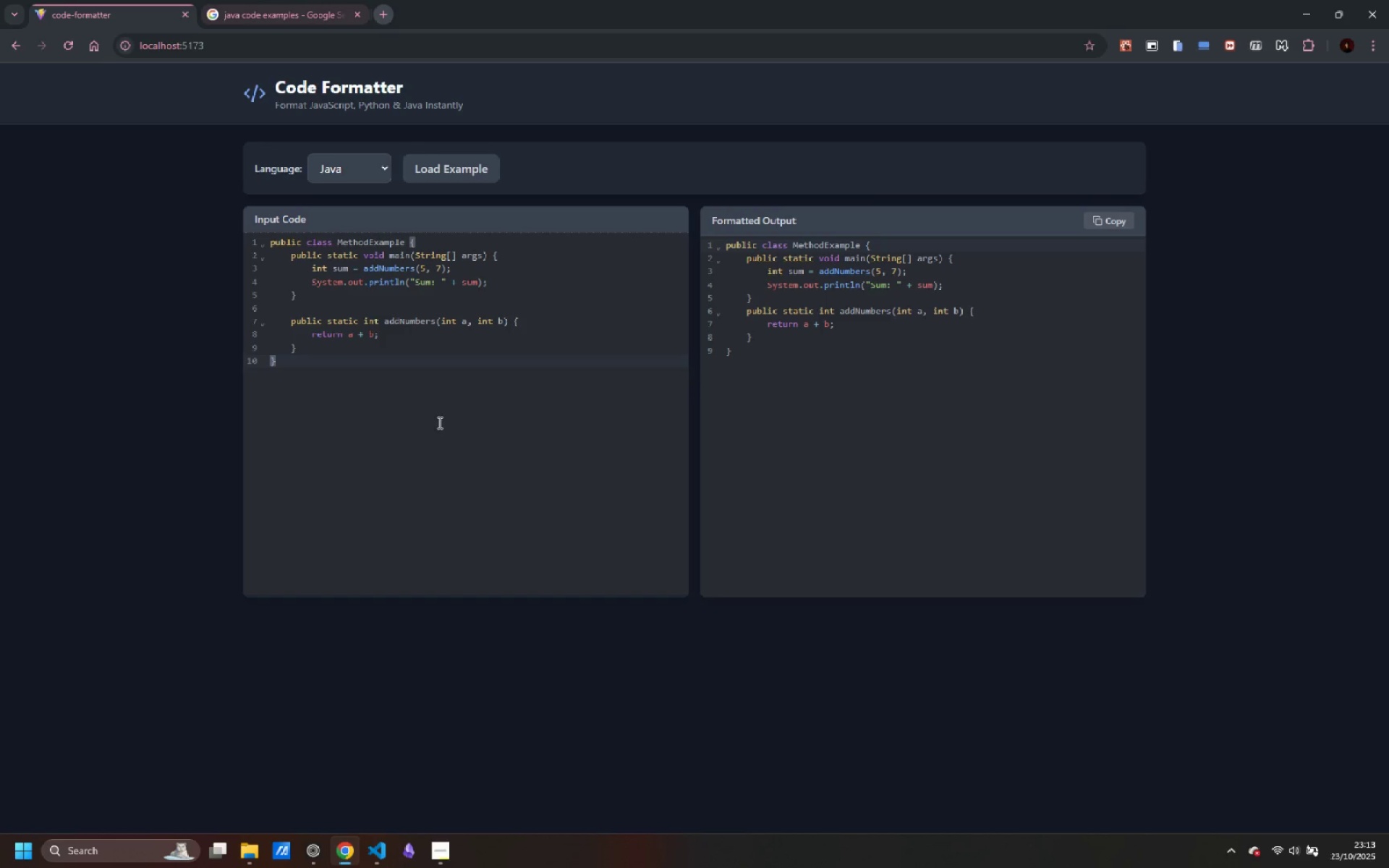 
left_click_drag(start_coordinate=[437, 431], to_coordinate=[50, 94])
 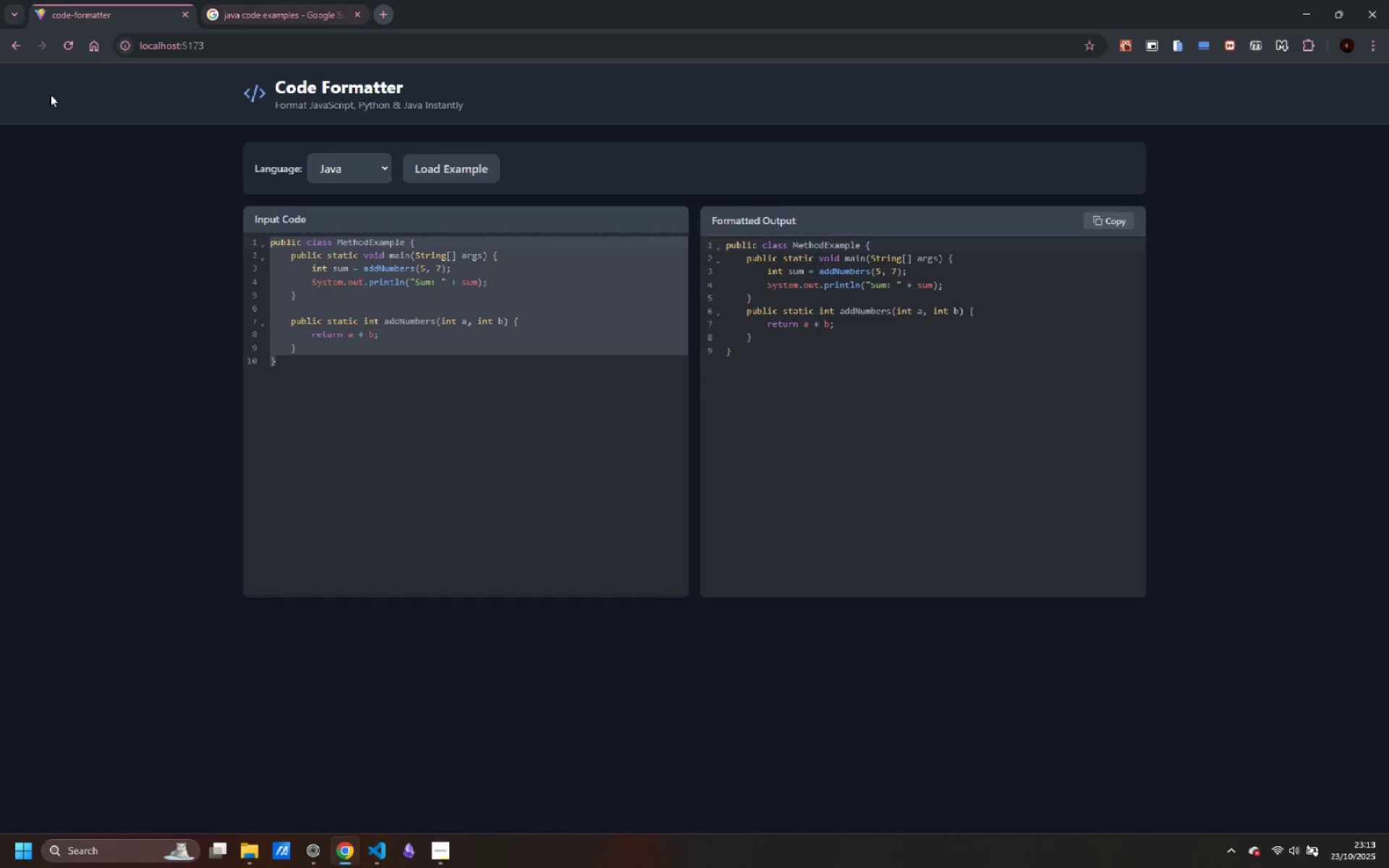 
key(Control+ControlLeft)
 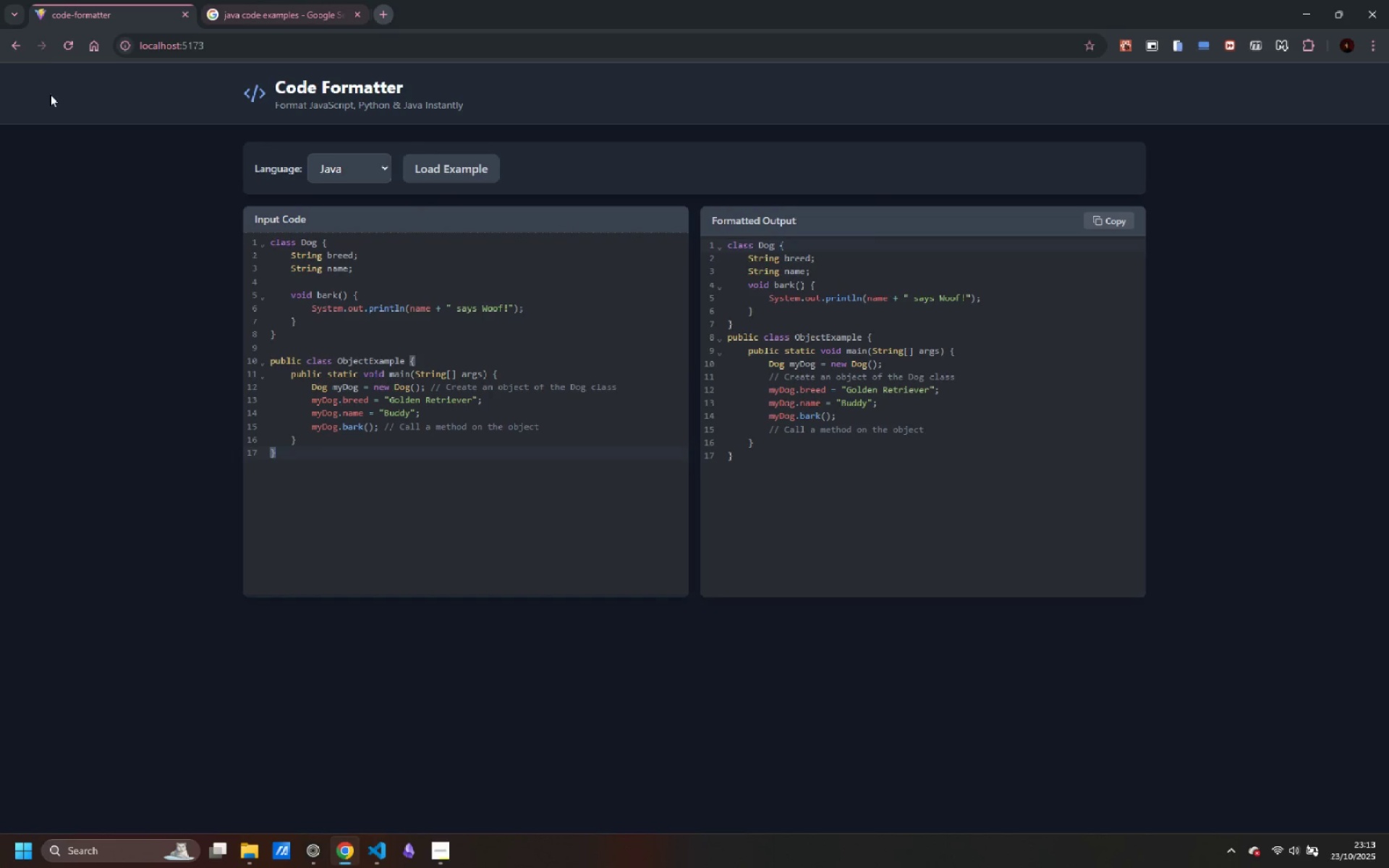 
key(Control+V)
 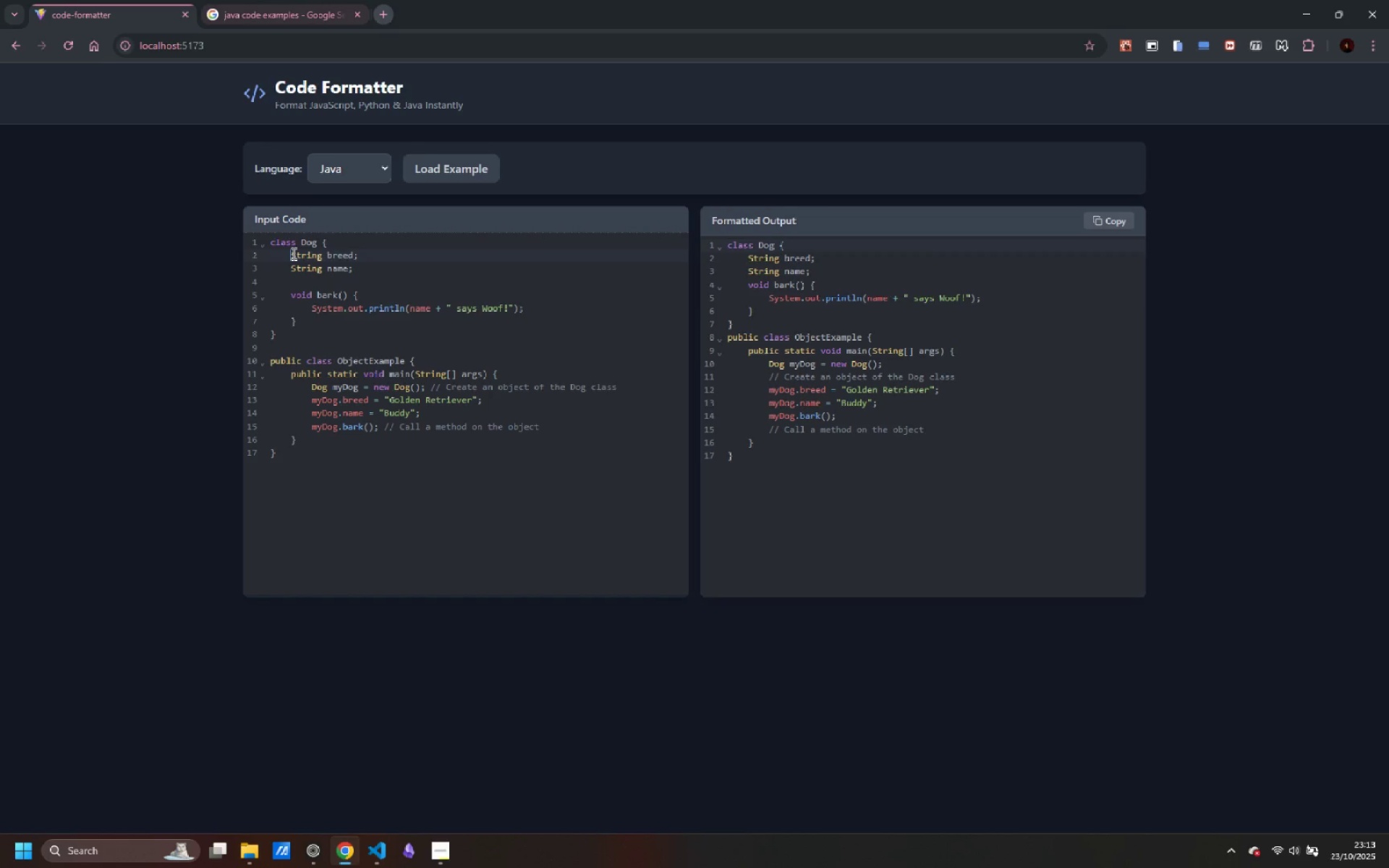 
key(Control+Backspace)
 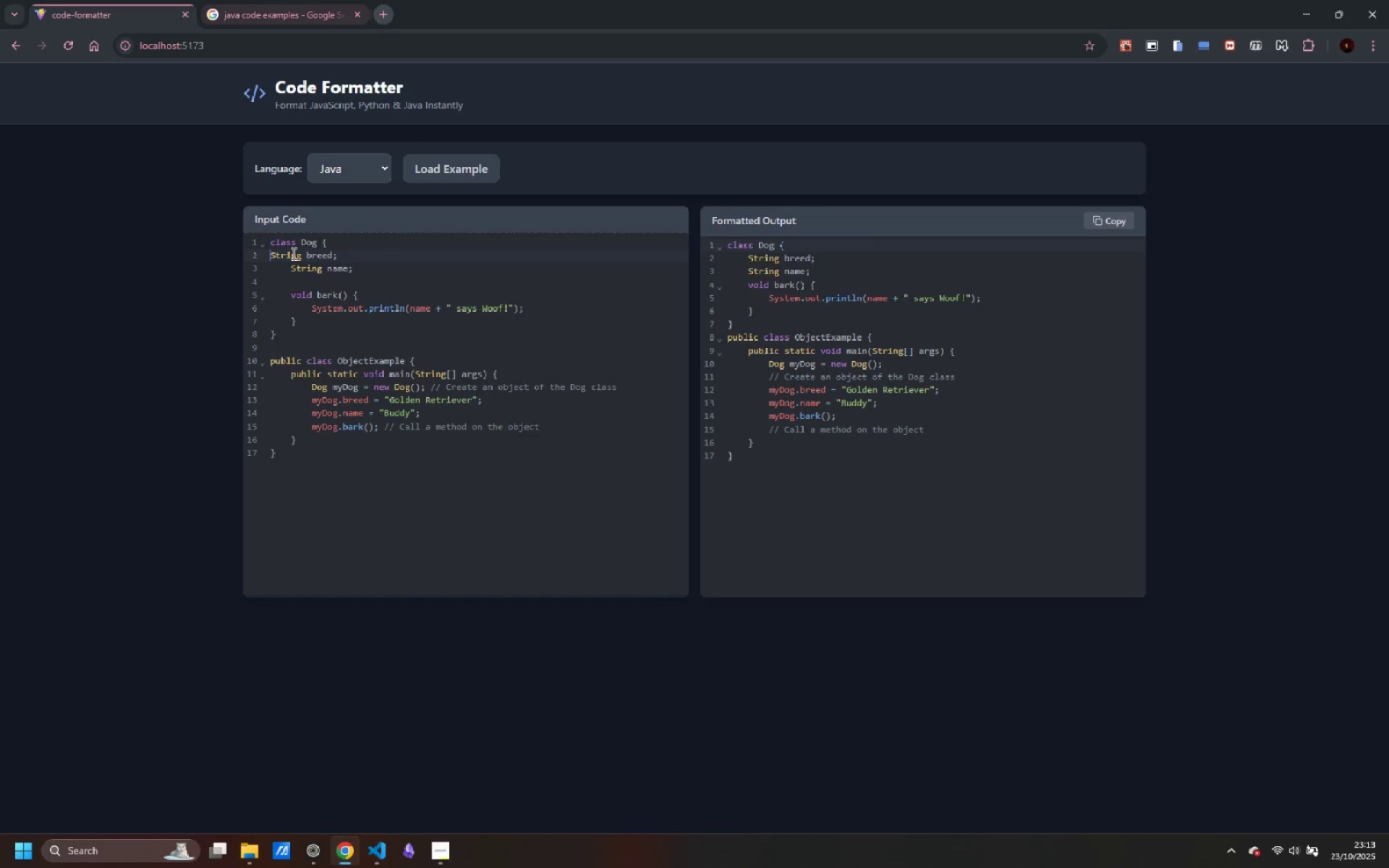 
key(Backspace)
 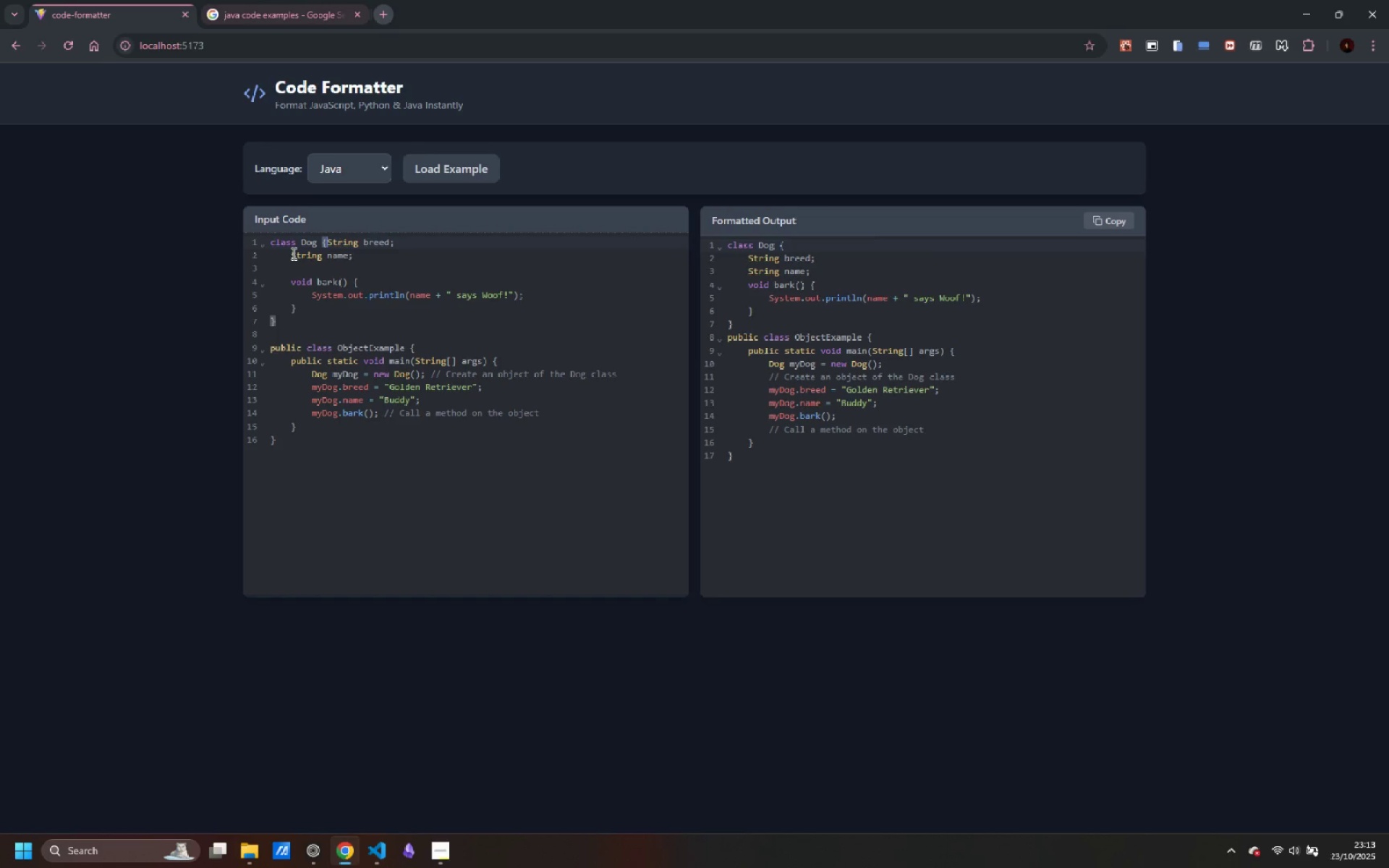 
key(ArrowDown)
 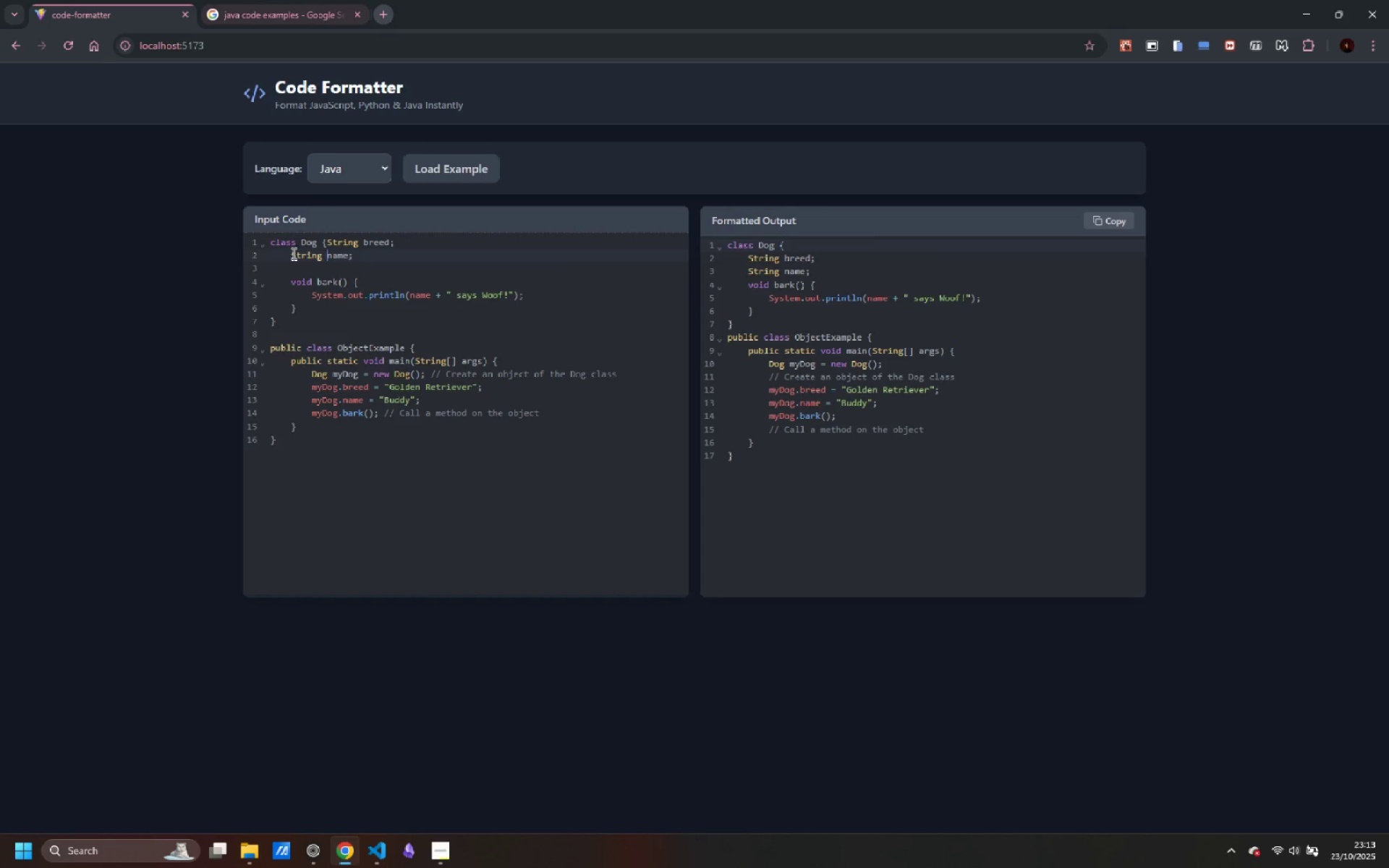 
key(Control+ArrowLeft)
 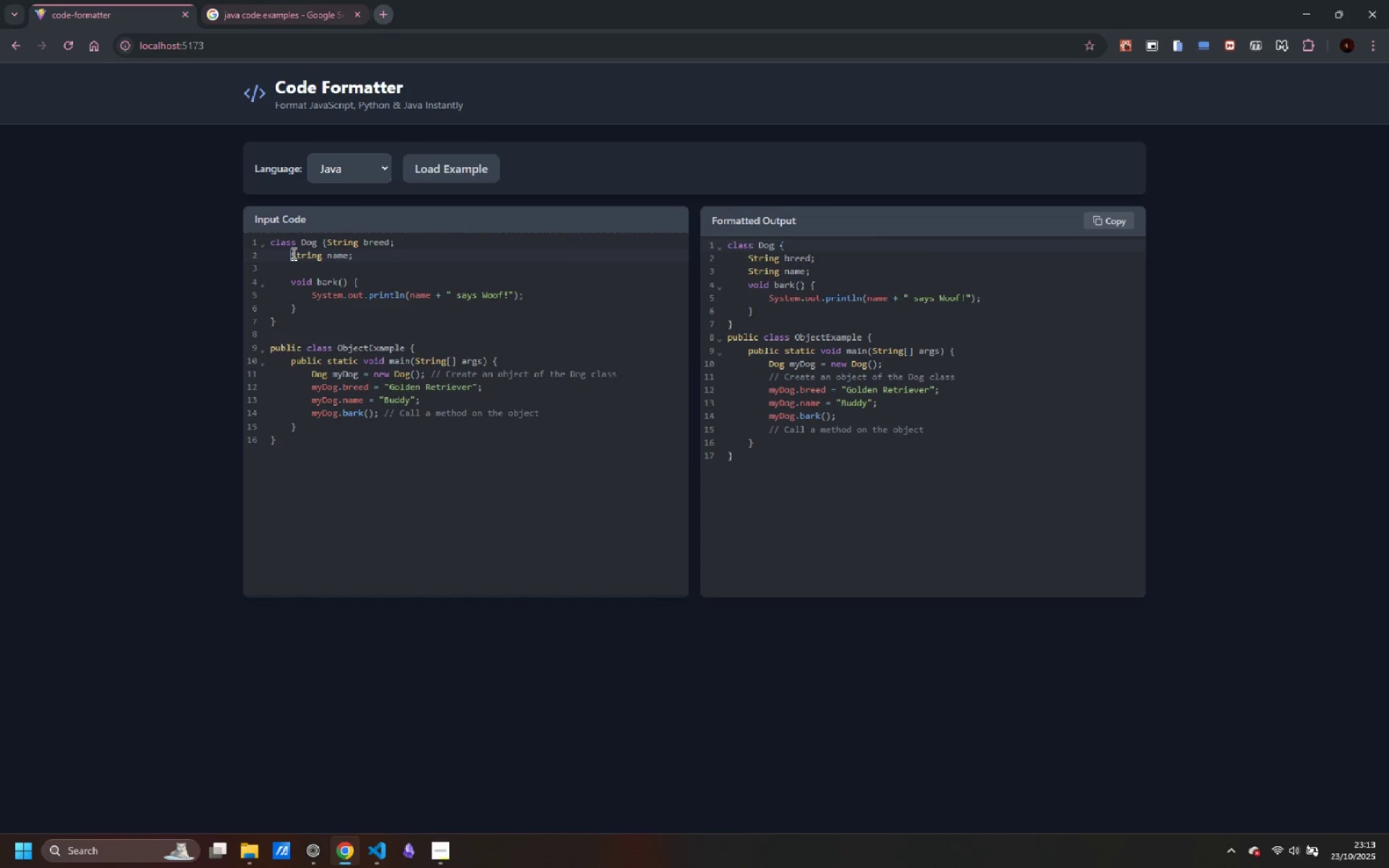 
key(Control+ControlLeft)
 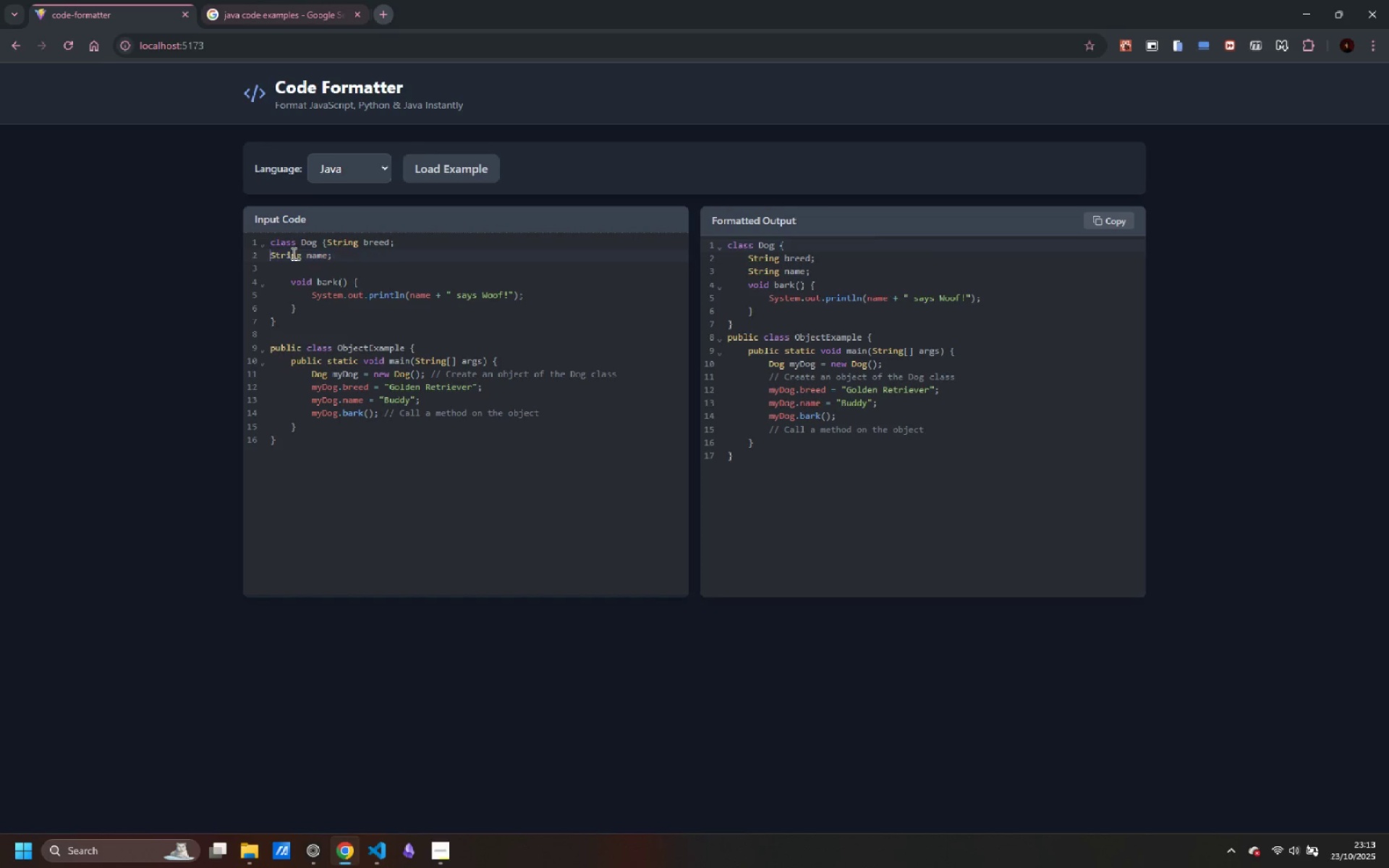 
key(Control+Backspace)
 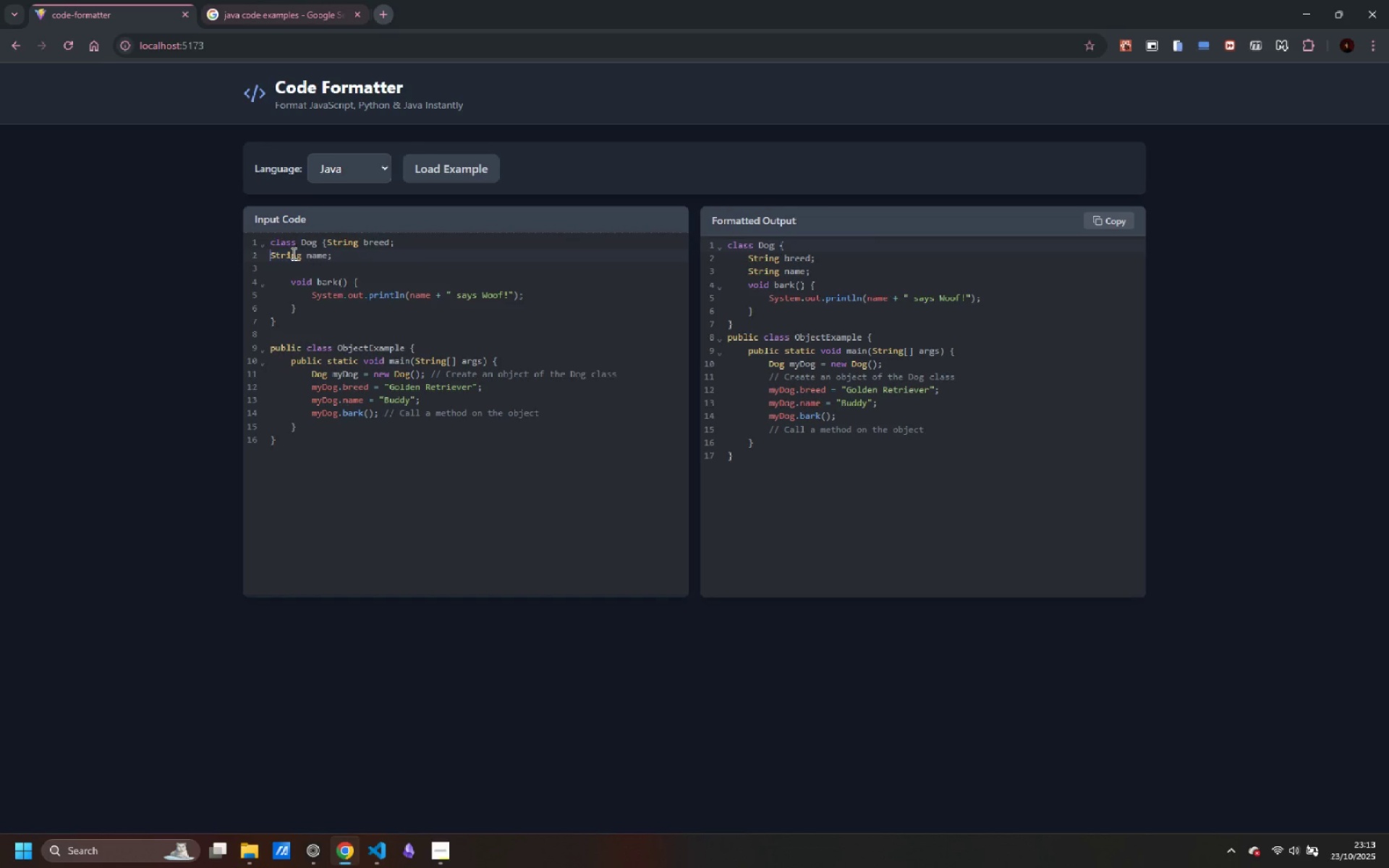 
key(Backspace)
 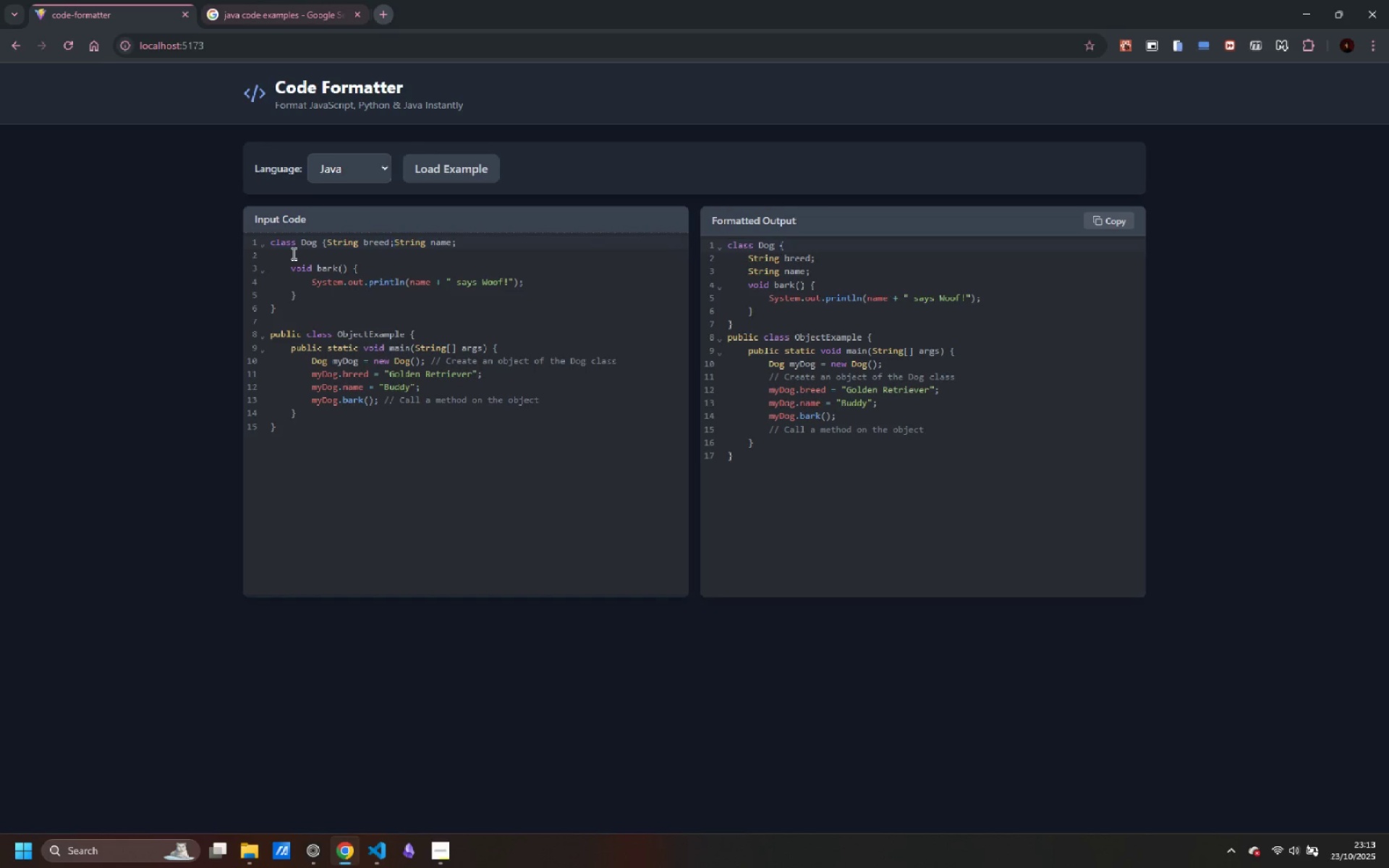 
key(ArrowDown)
 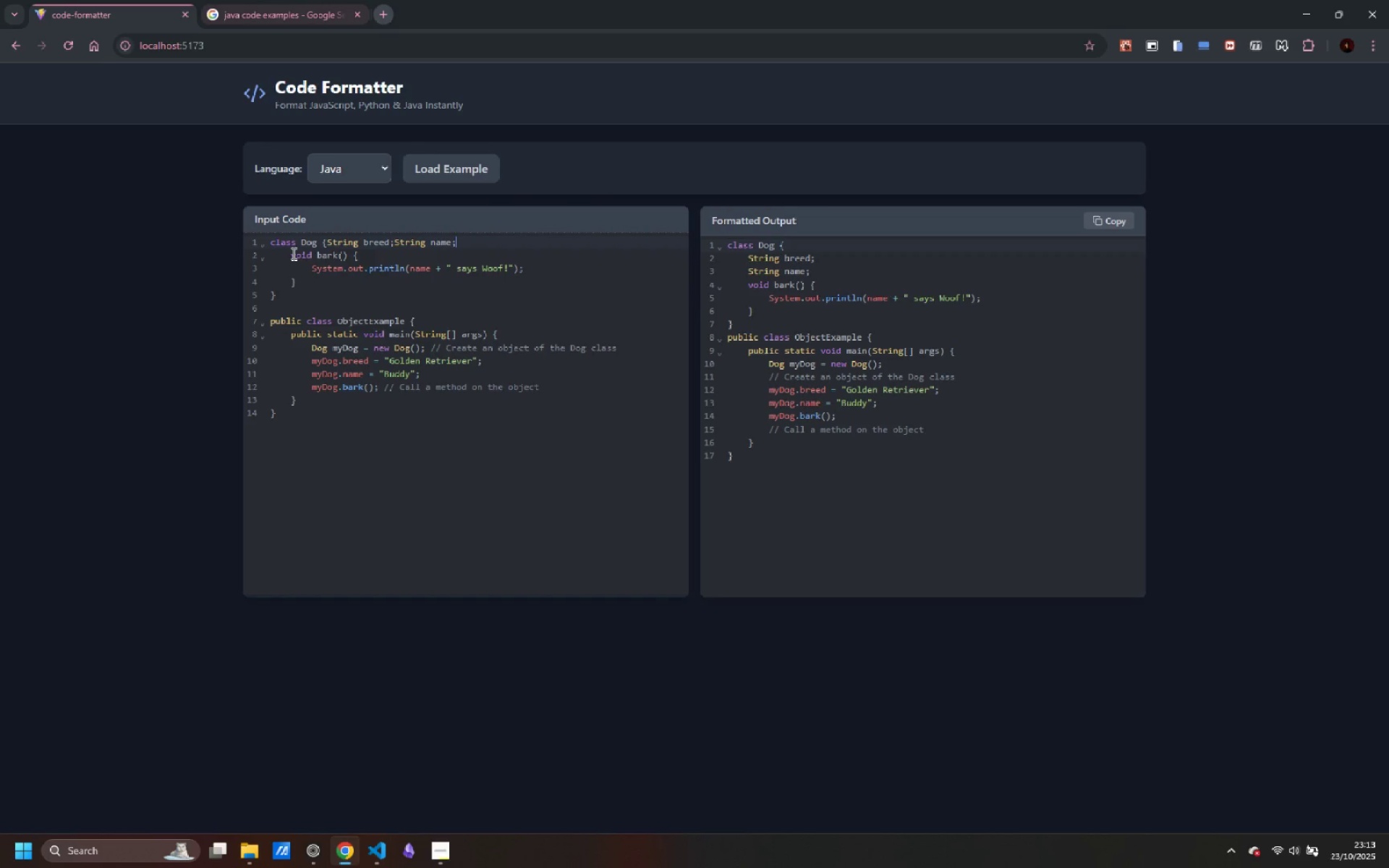 
key(Backspace)
 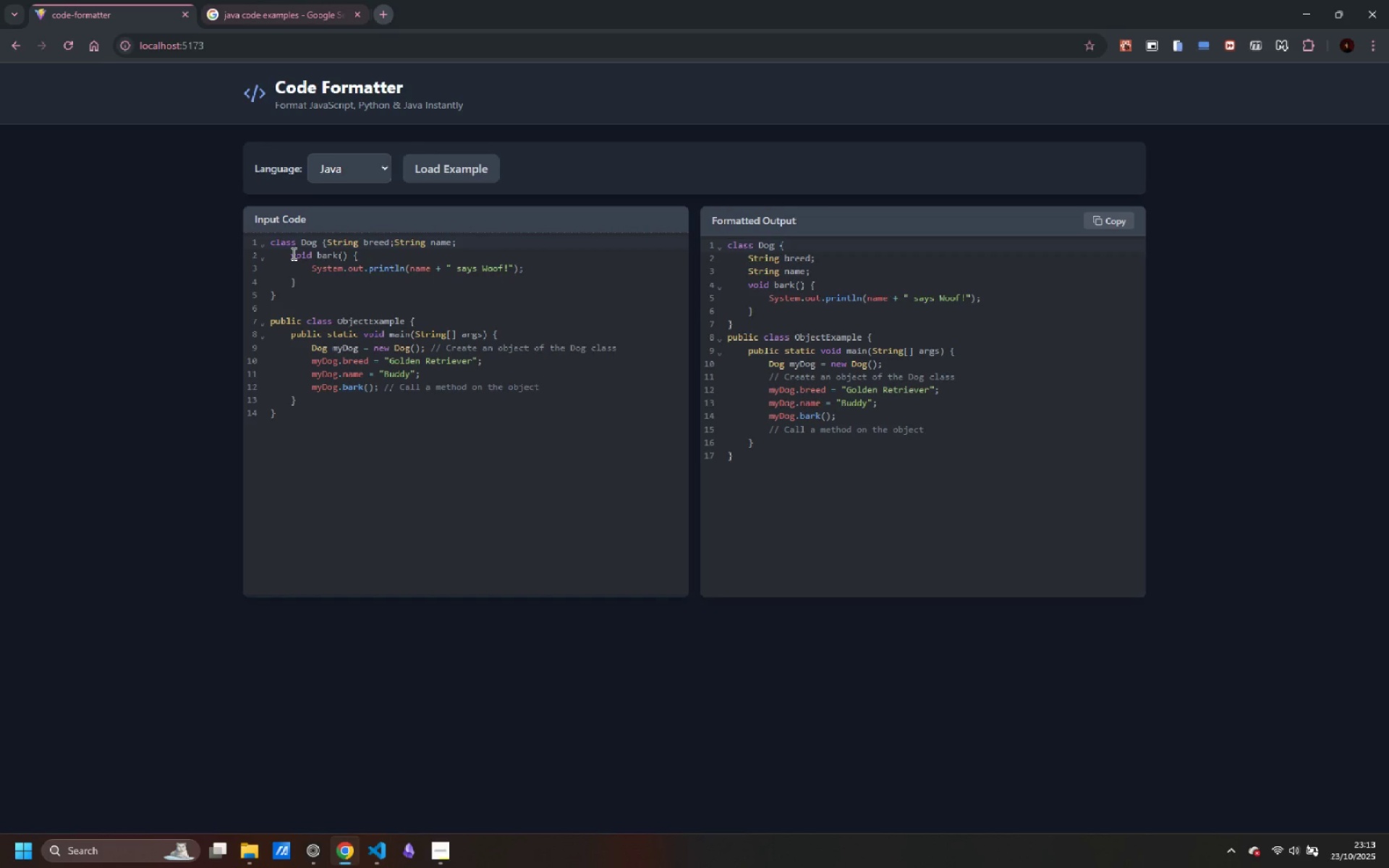 
key(Delete)
 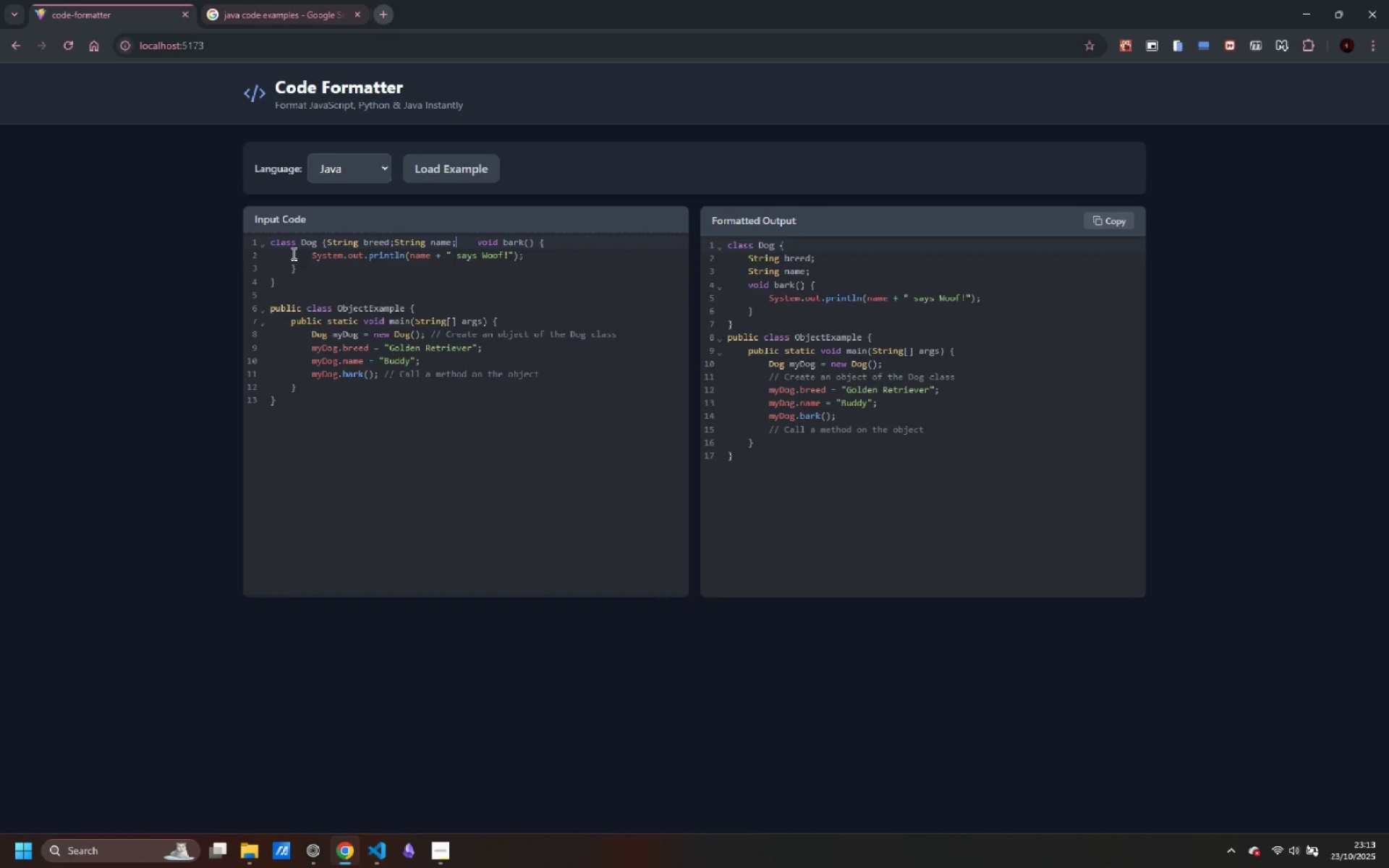 
key(Control+ControlLeft)
 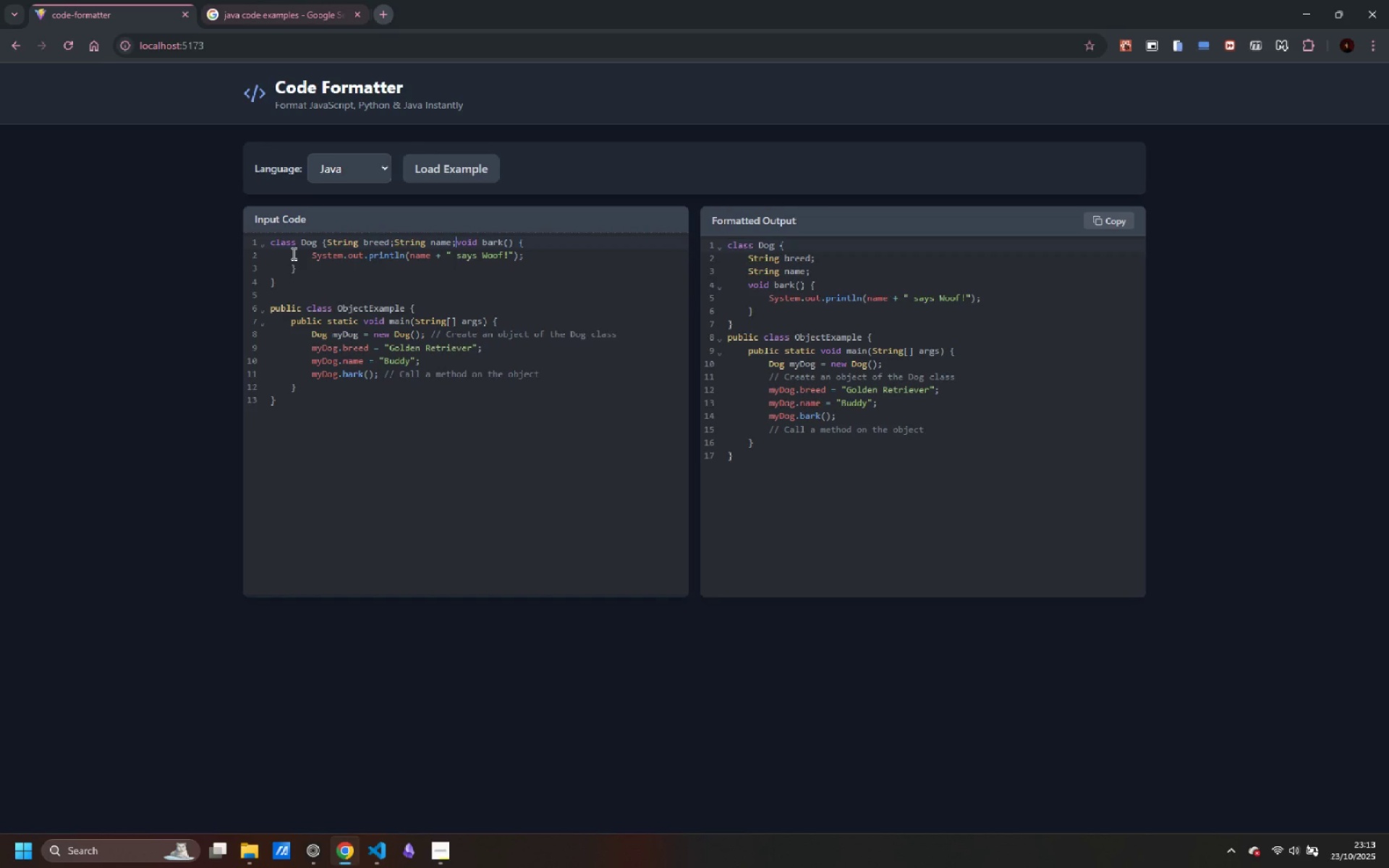 
key(Control+Delete)
 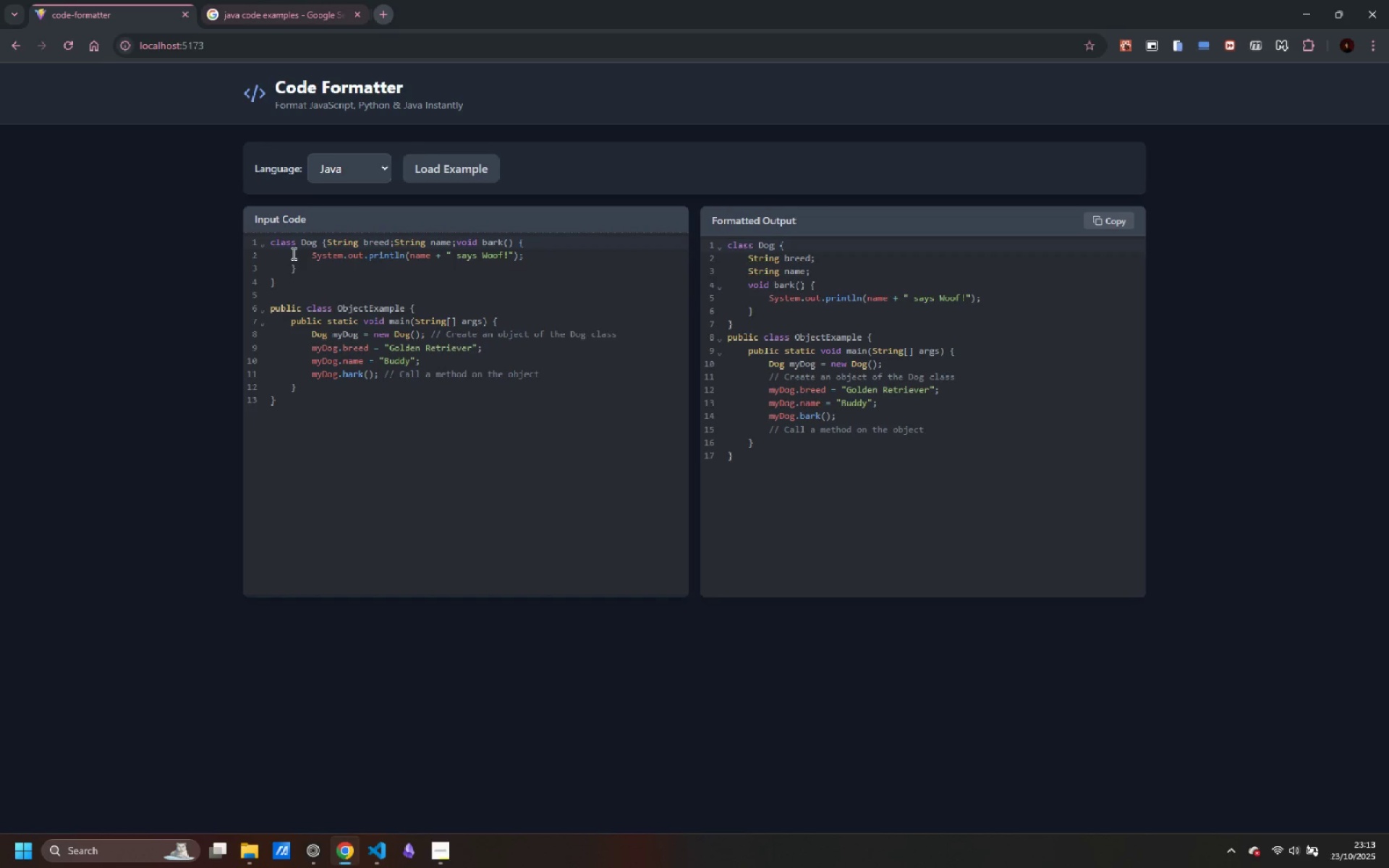 
key(Control+ArrowRight)
 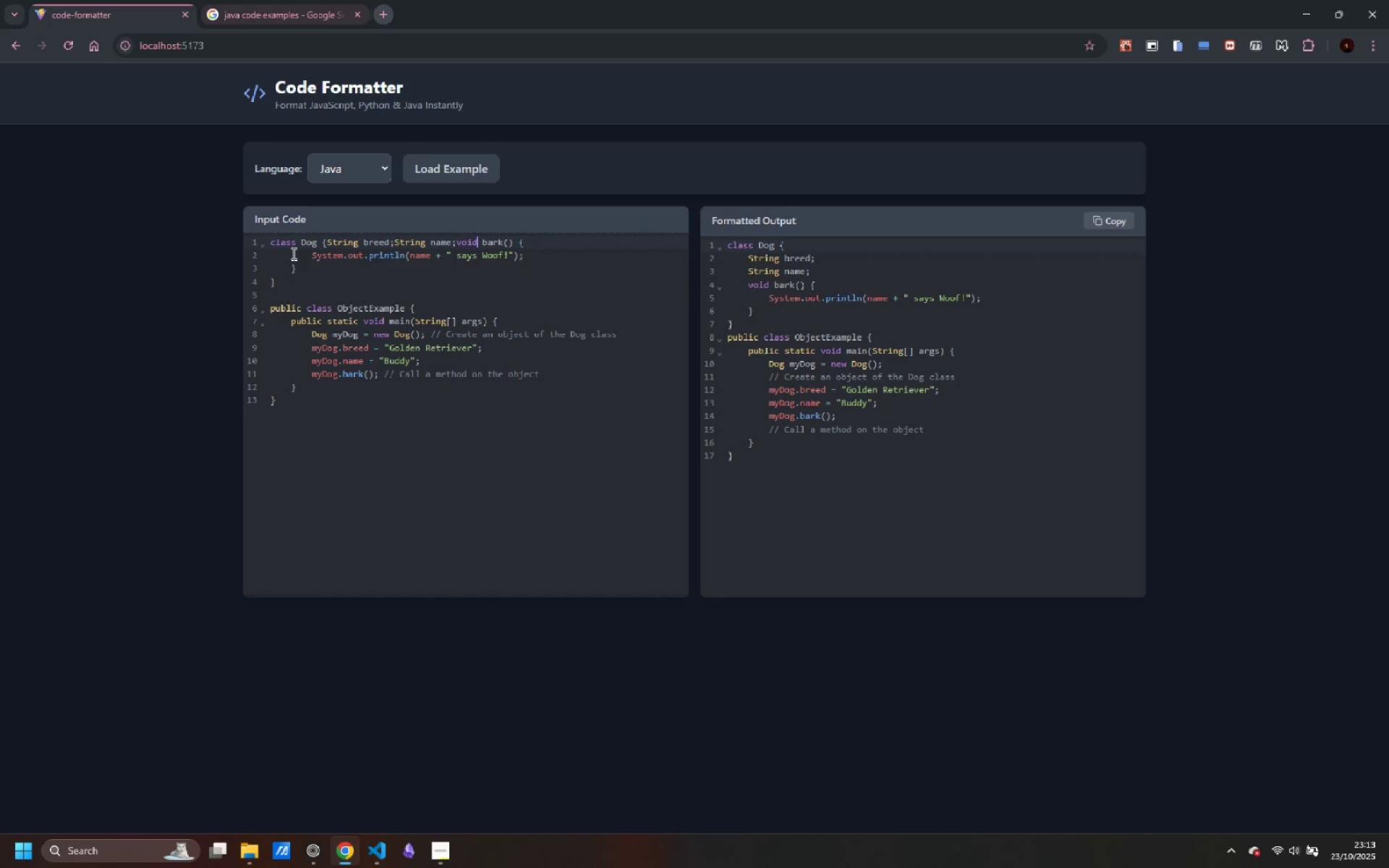 
key(Control+ArrowRight)
 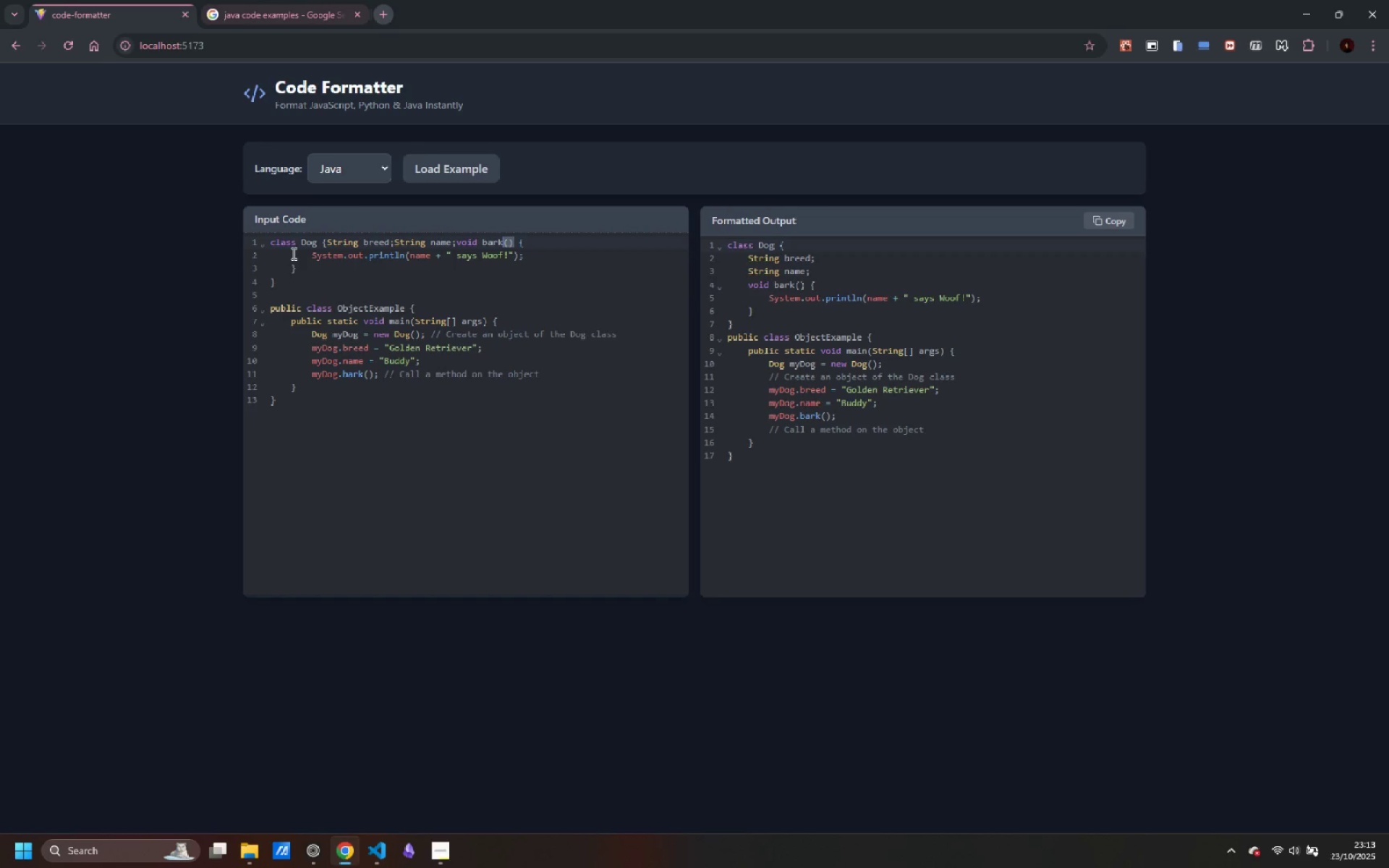 
key(Control+ArrowRight)
 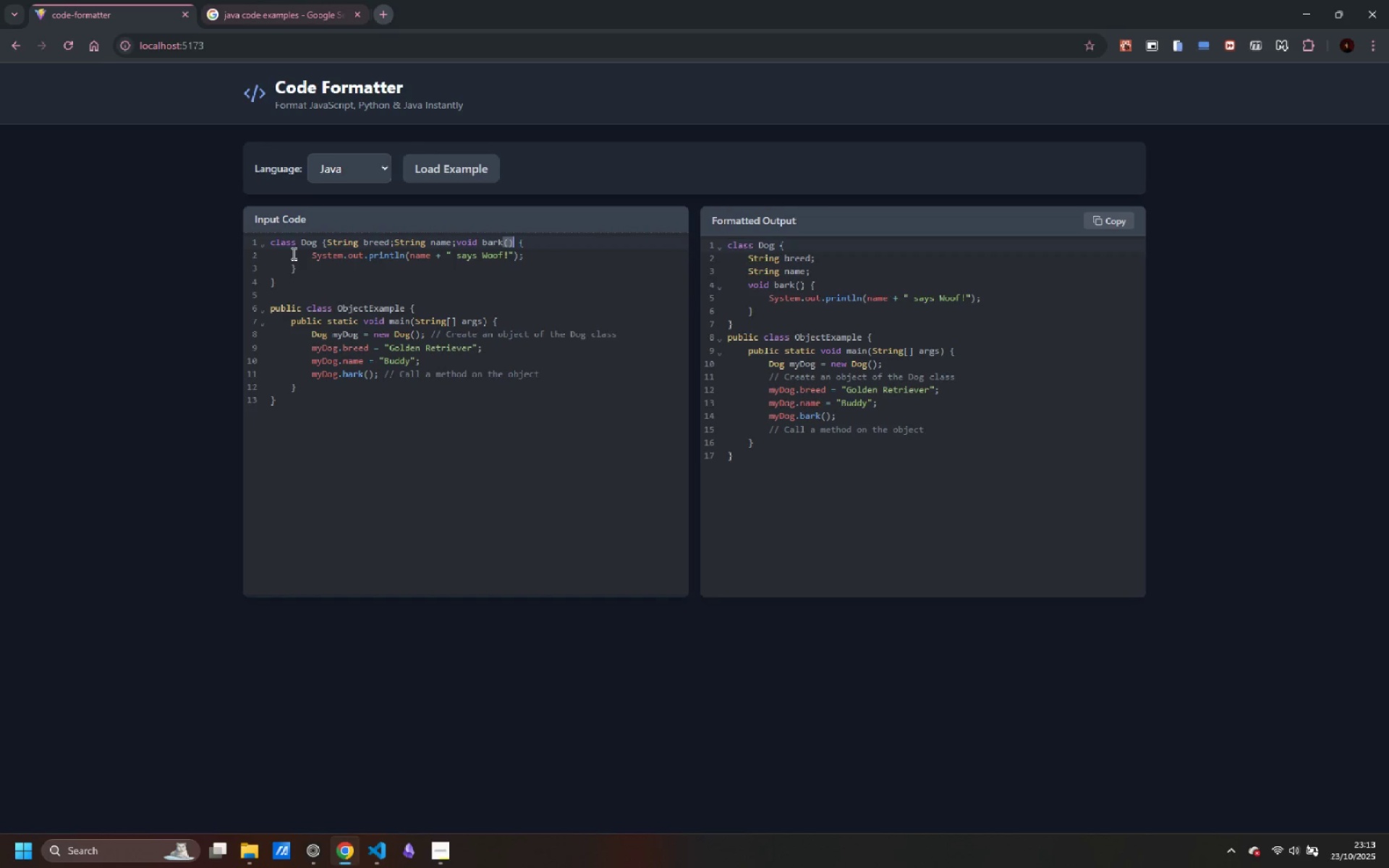 
key(Control+ArrowRight)
 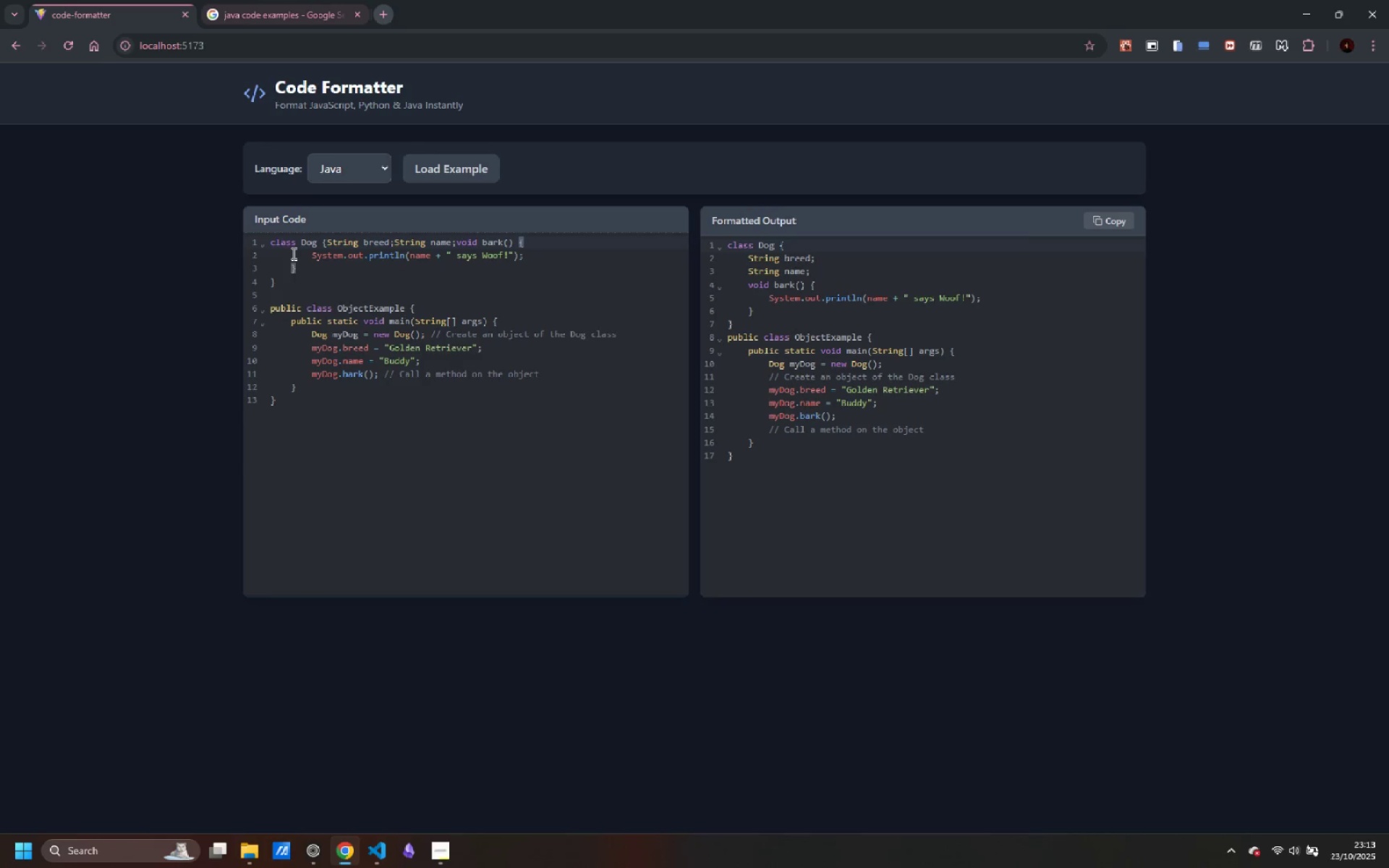 
key(Control+Delete)
 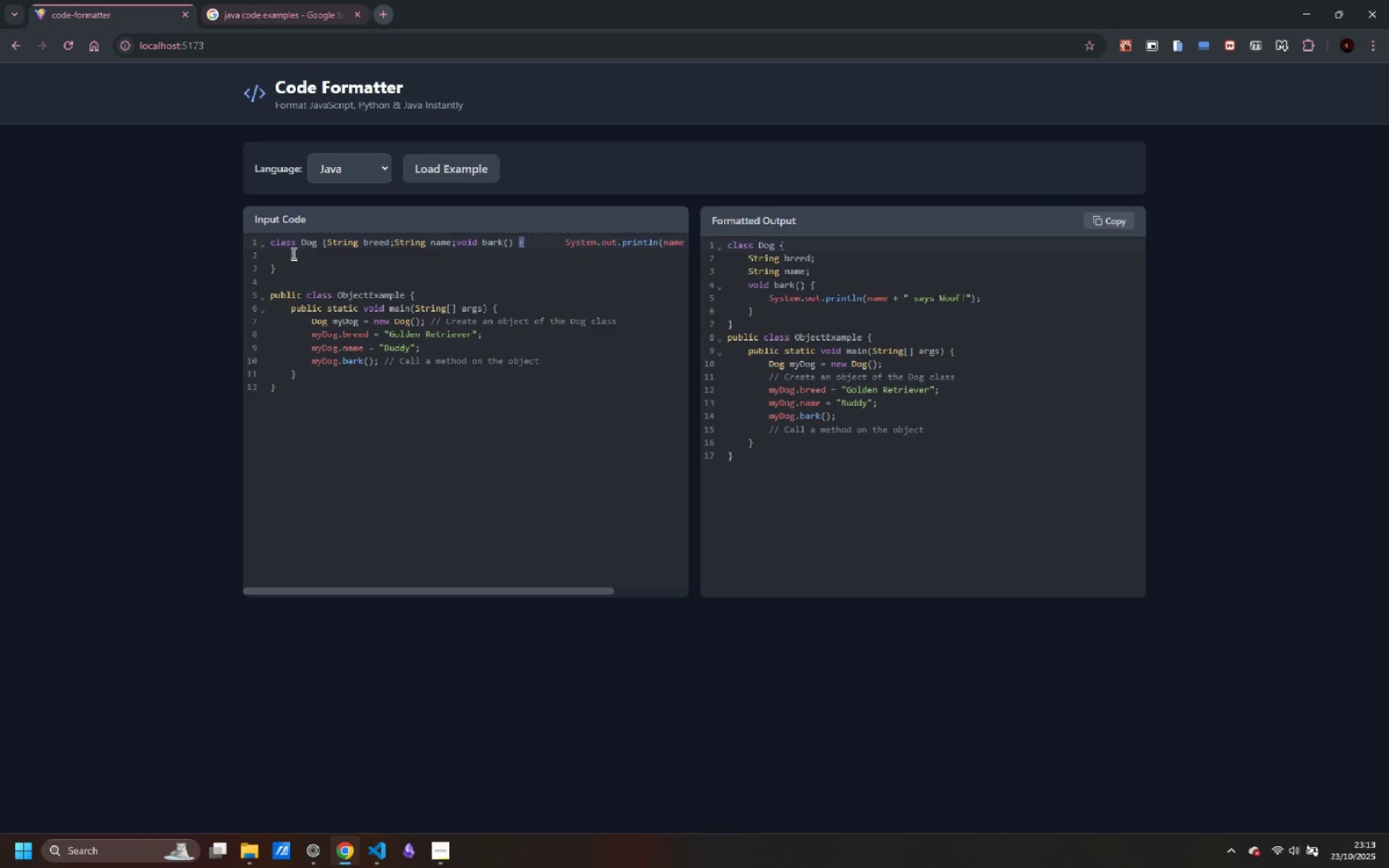 
key(Control+Delete)
 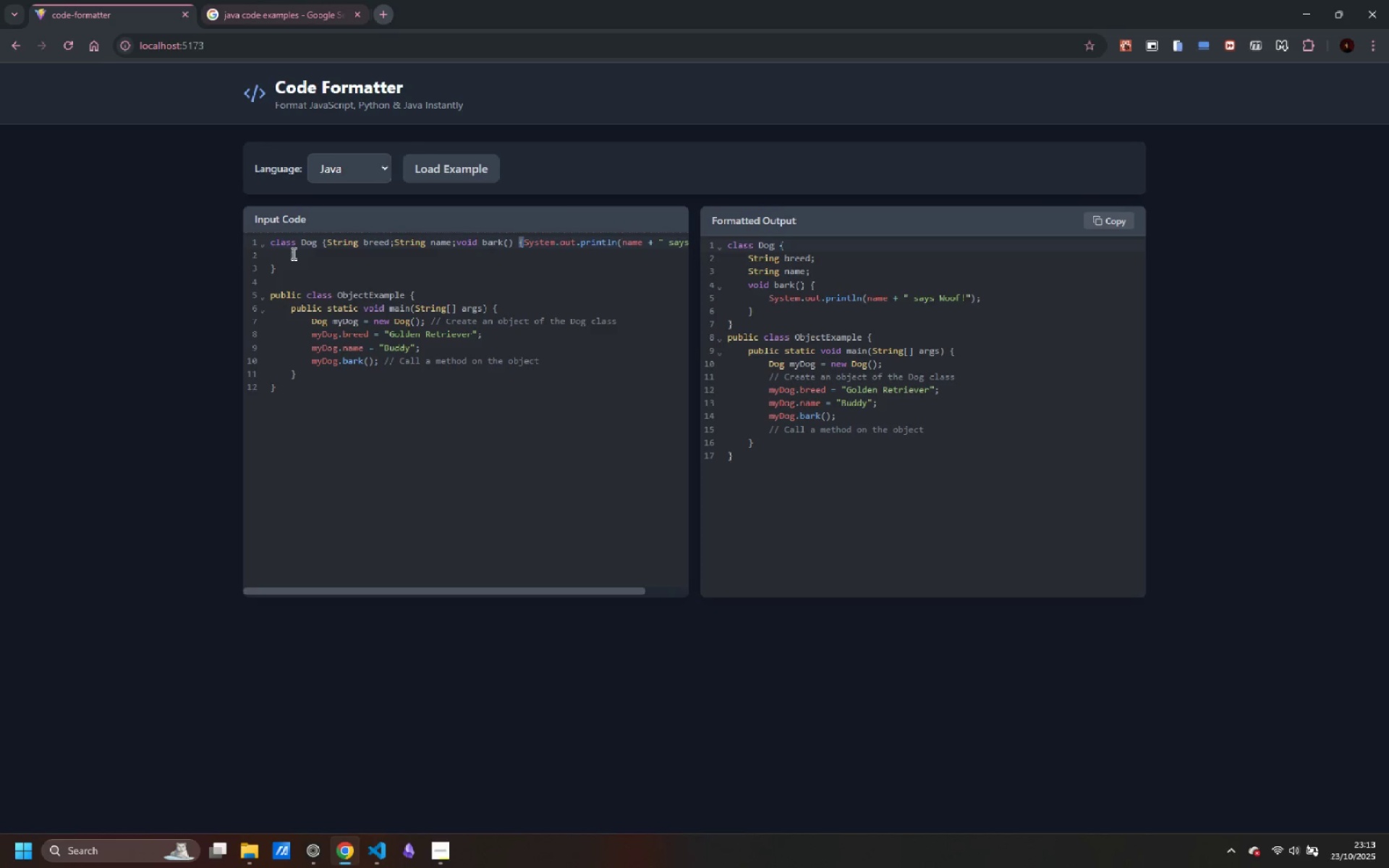 
hold_key(key=ControlLeft, duration=0.53)
 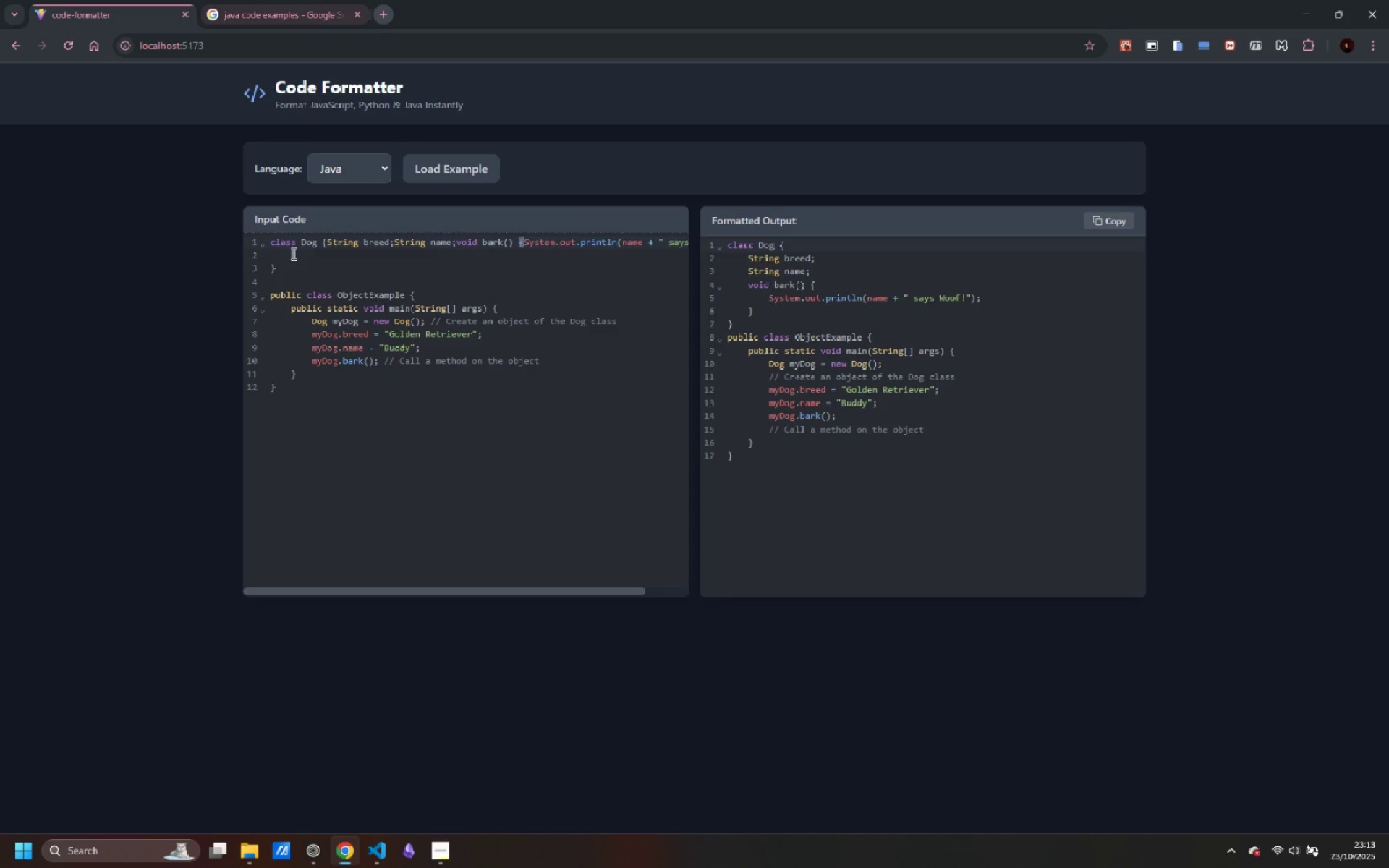 
key(Control+ArrowRight)
 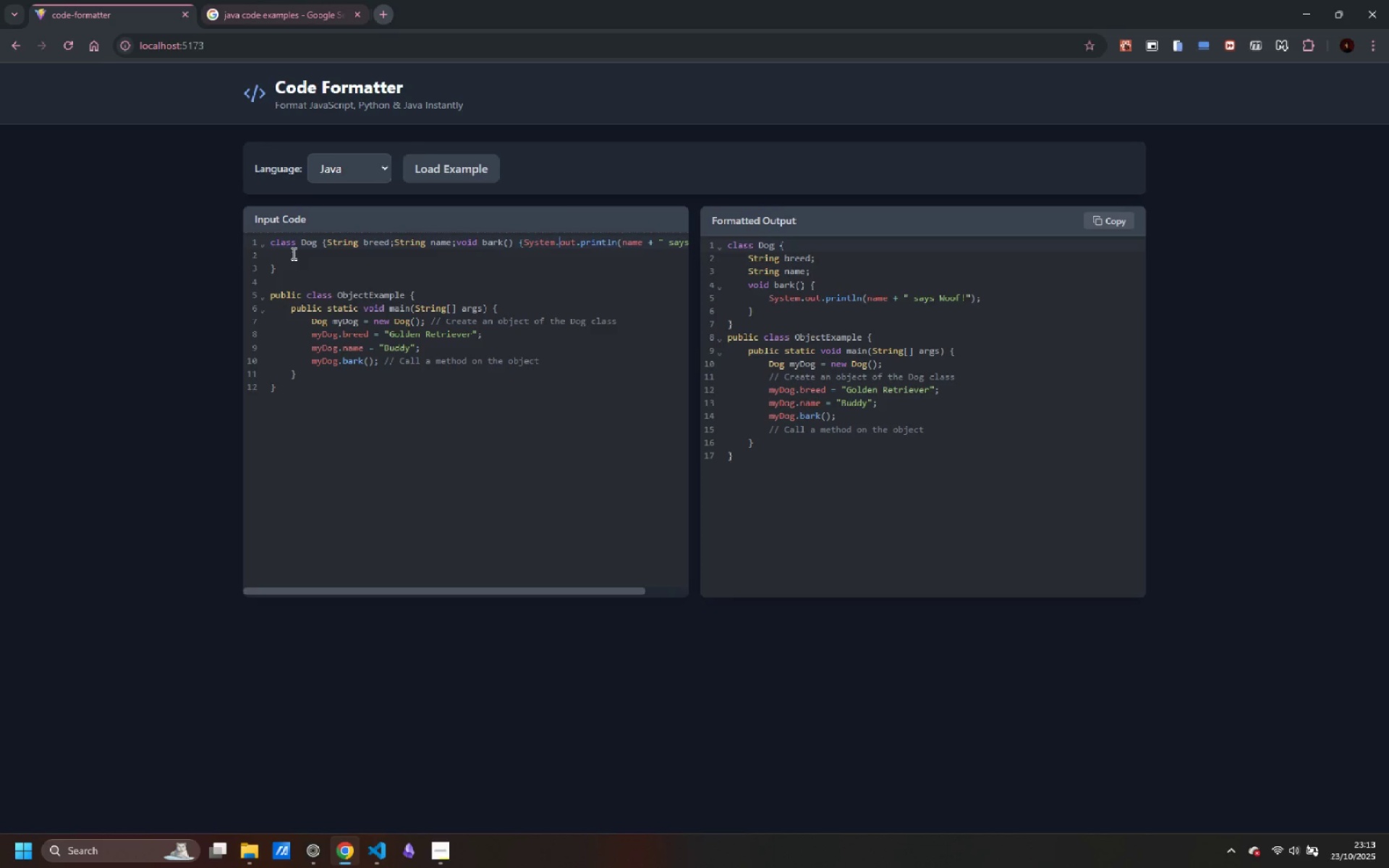 
key(Control+ArrowRight)
 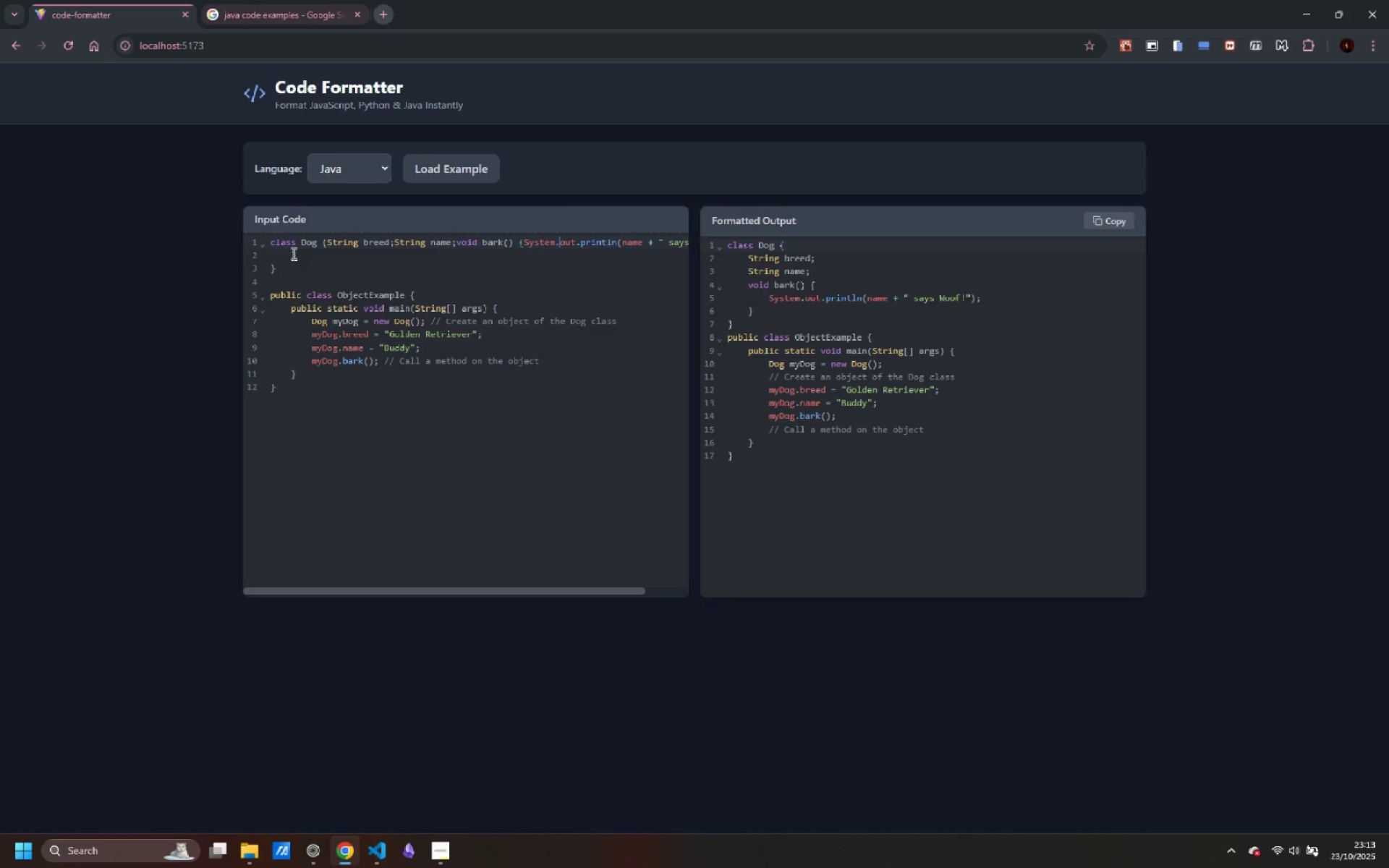 
key(Control+ArrowRight)
 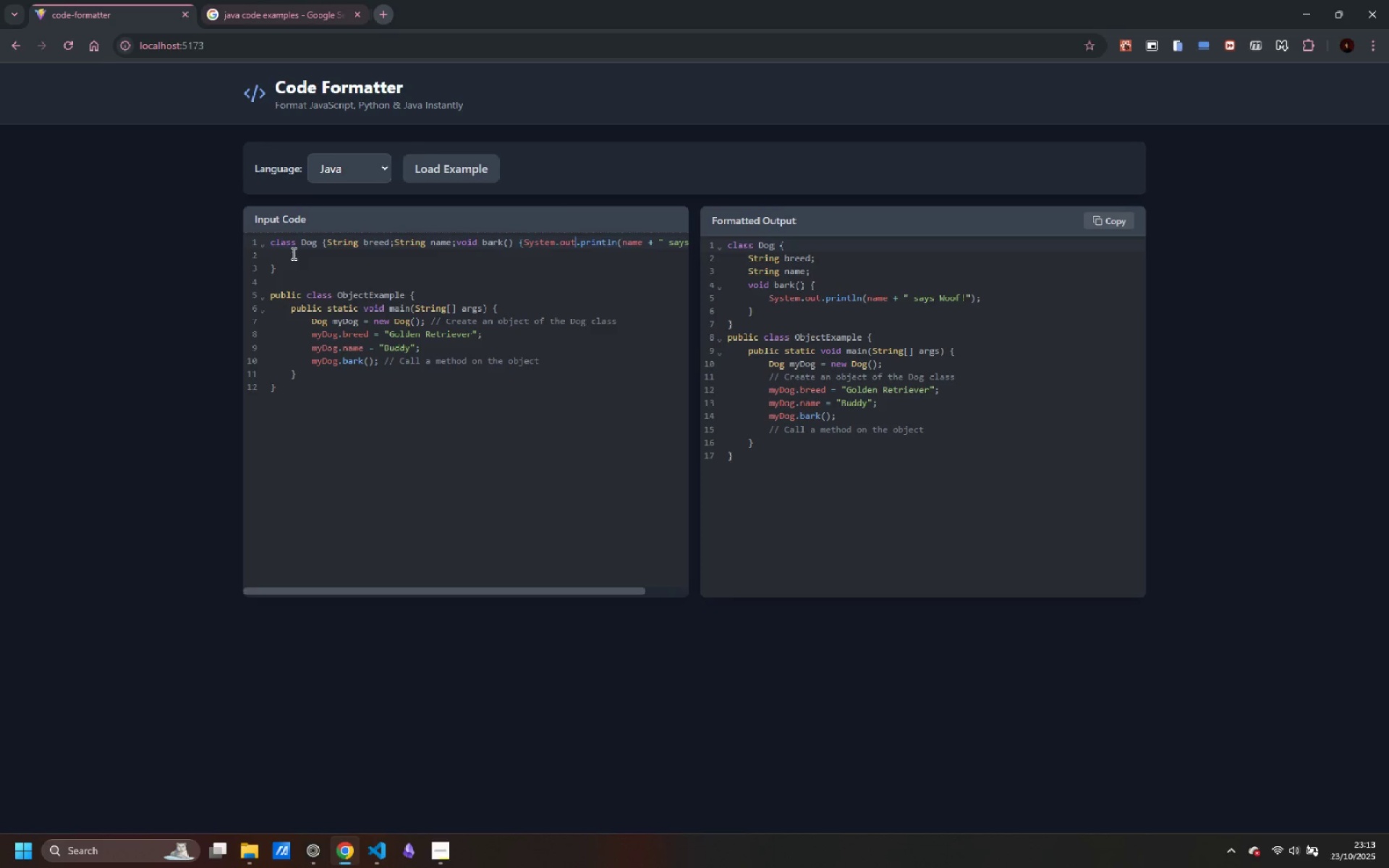 
key(Control+ArrowRight)
 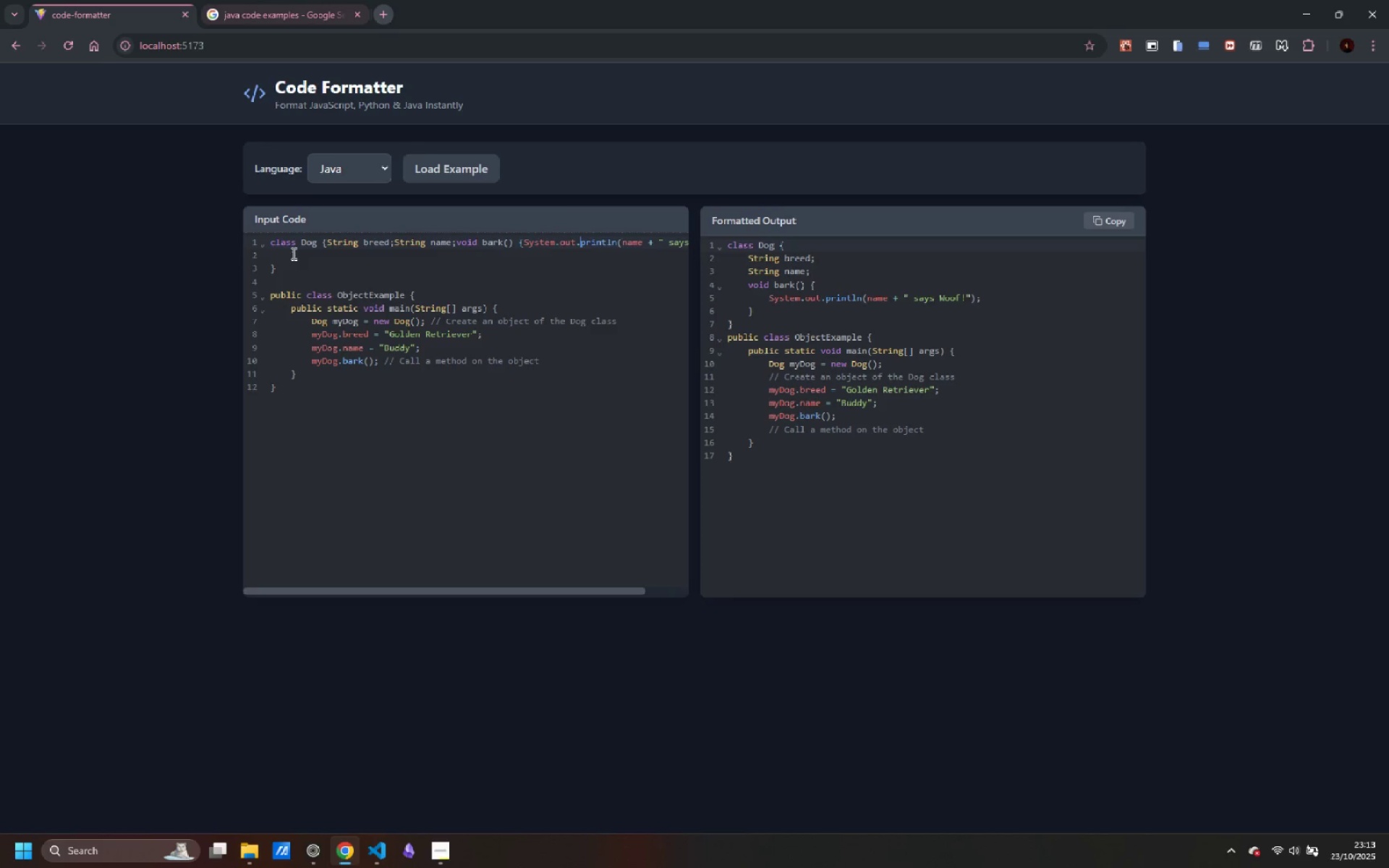 
key(Control+ArrowRight)
 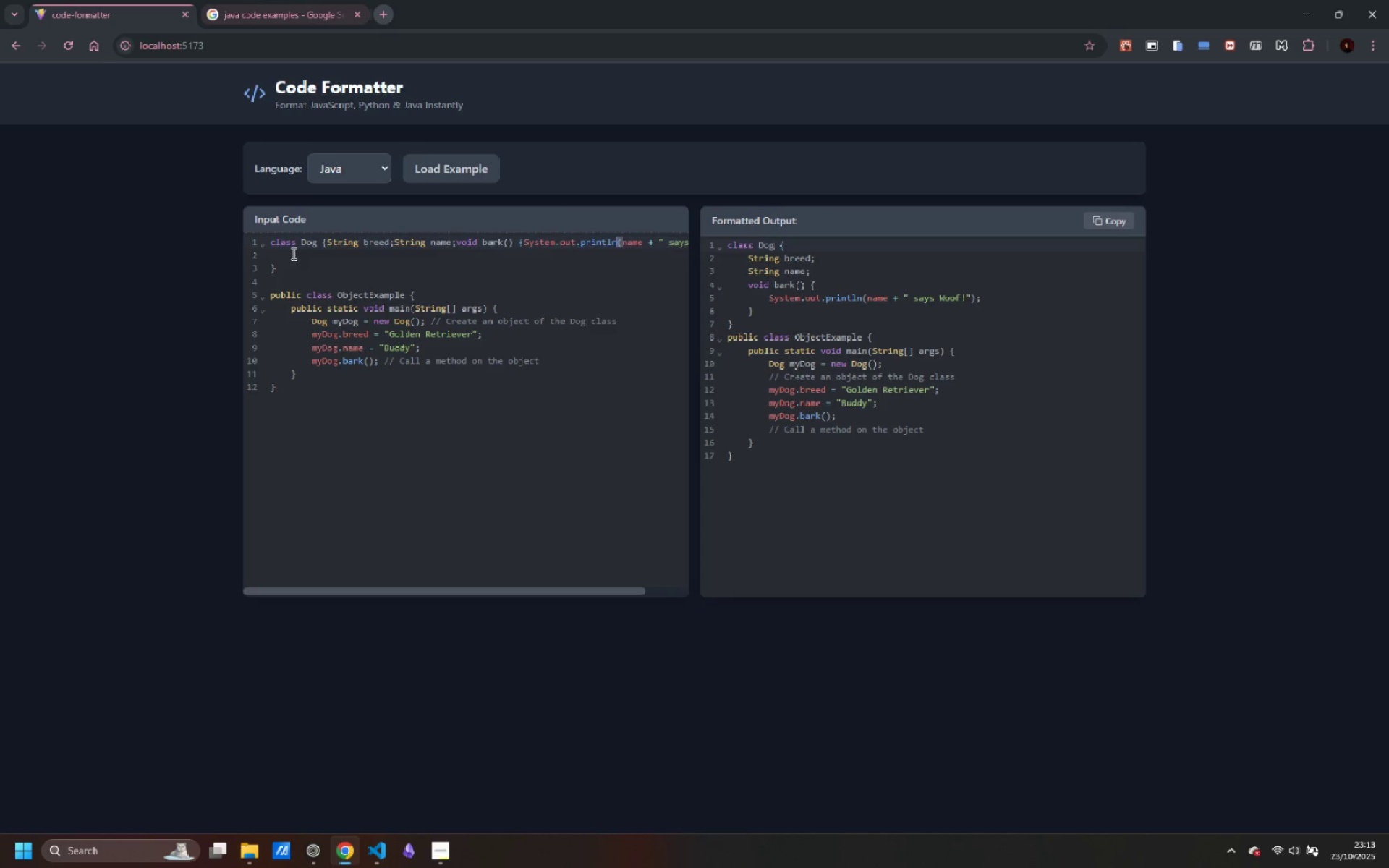 
key(Control+ArrowRight)
 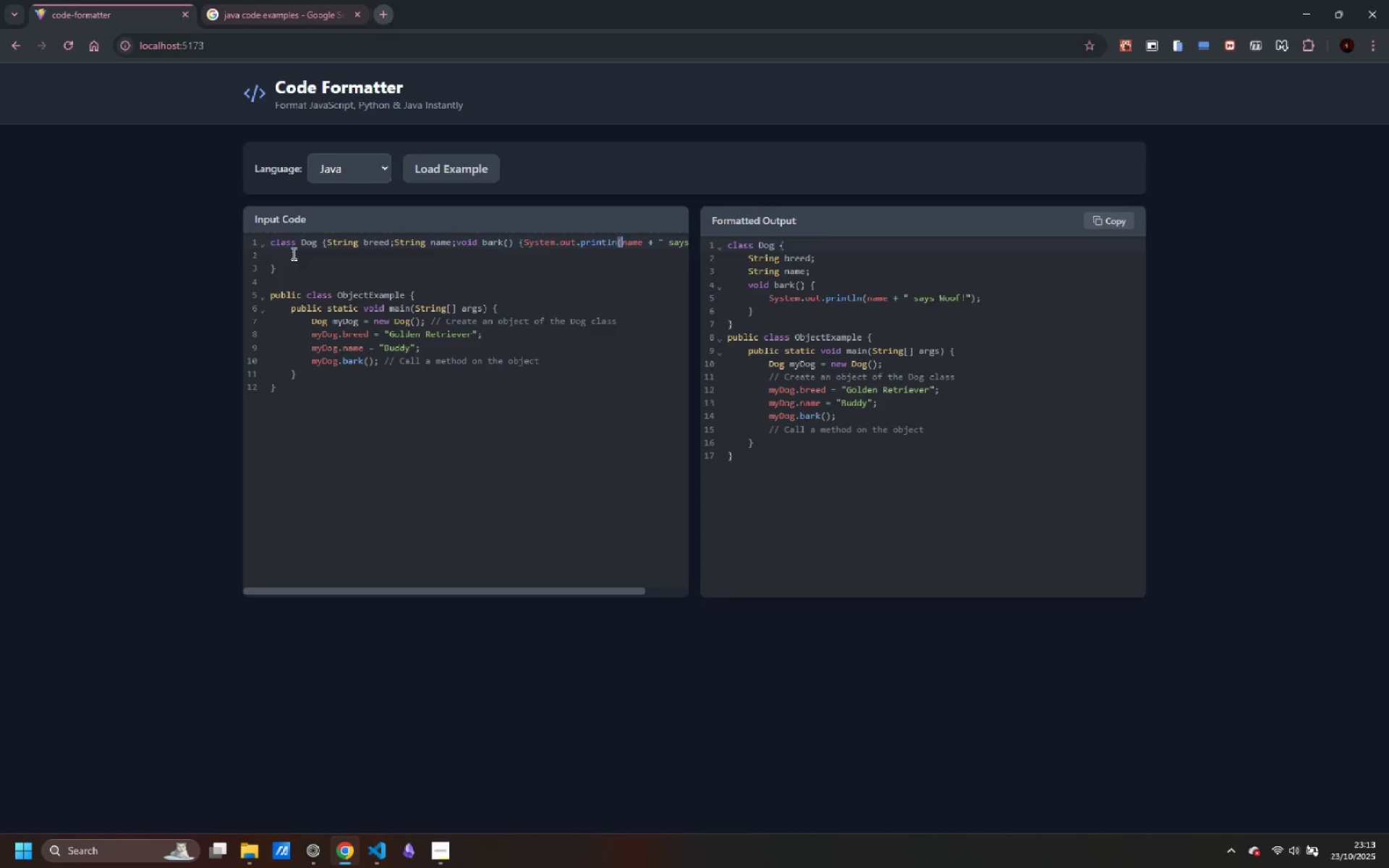 
key(Control+ArrowRight)
 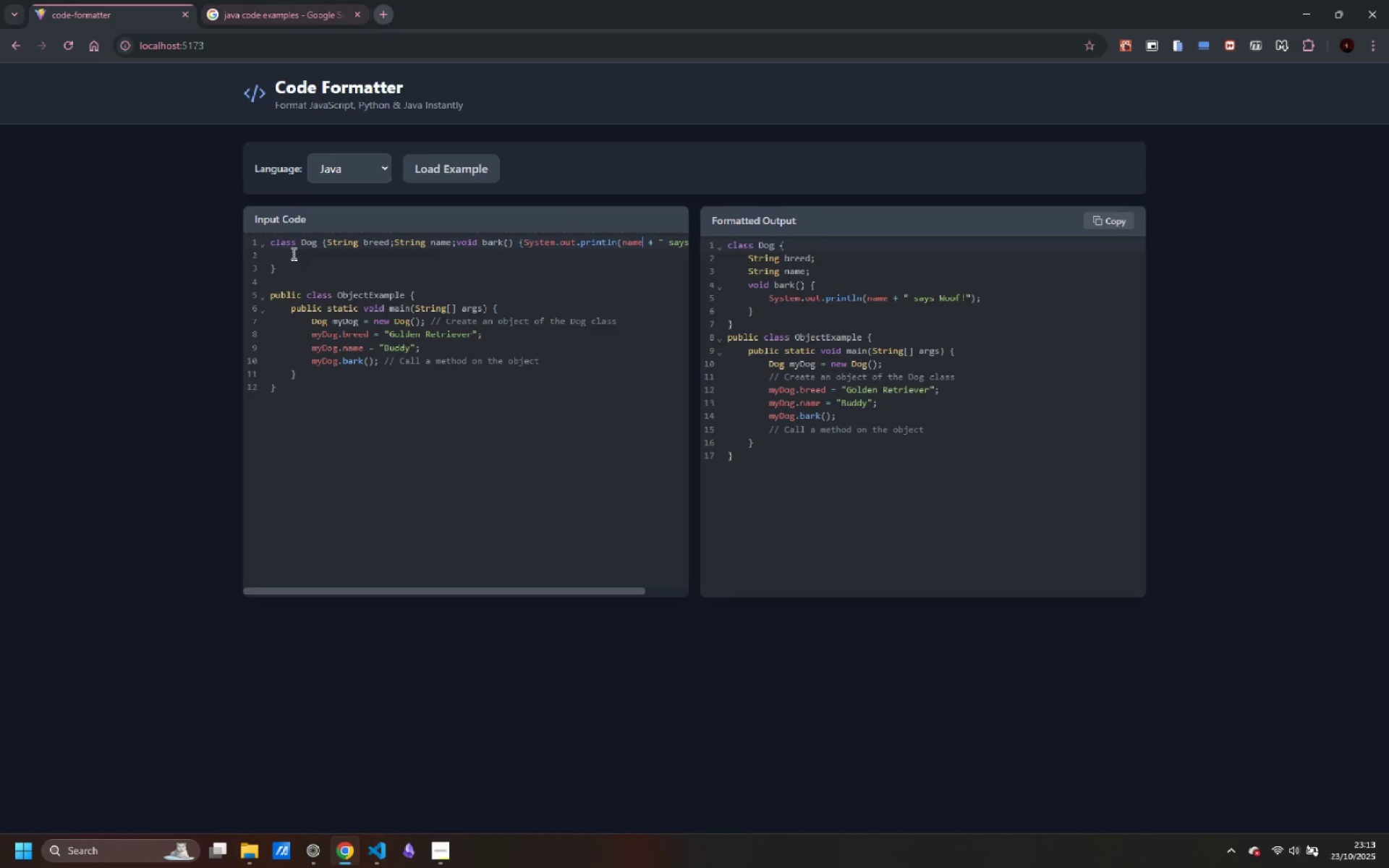 
key(Control+ArrowRight)
 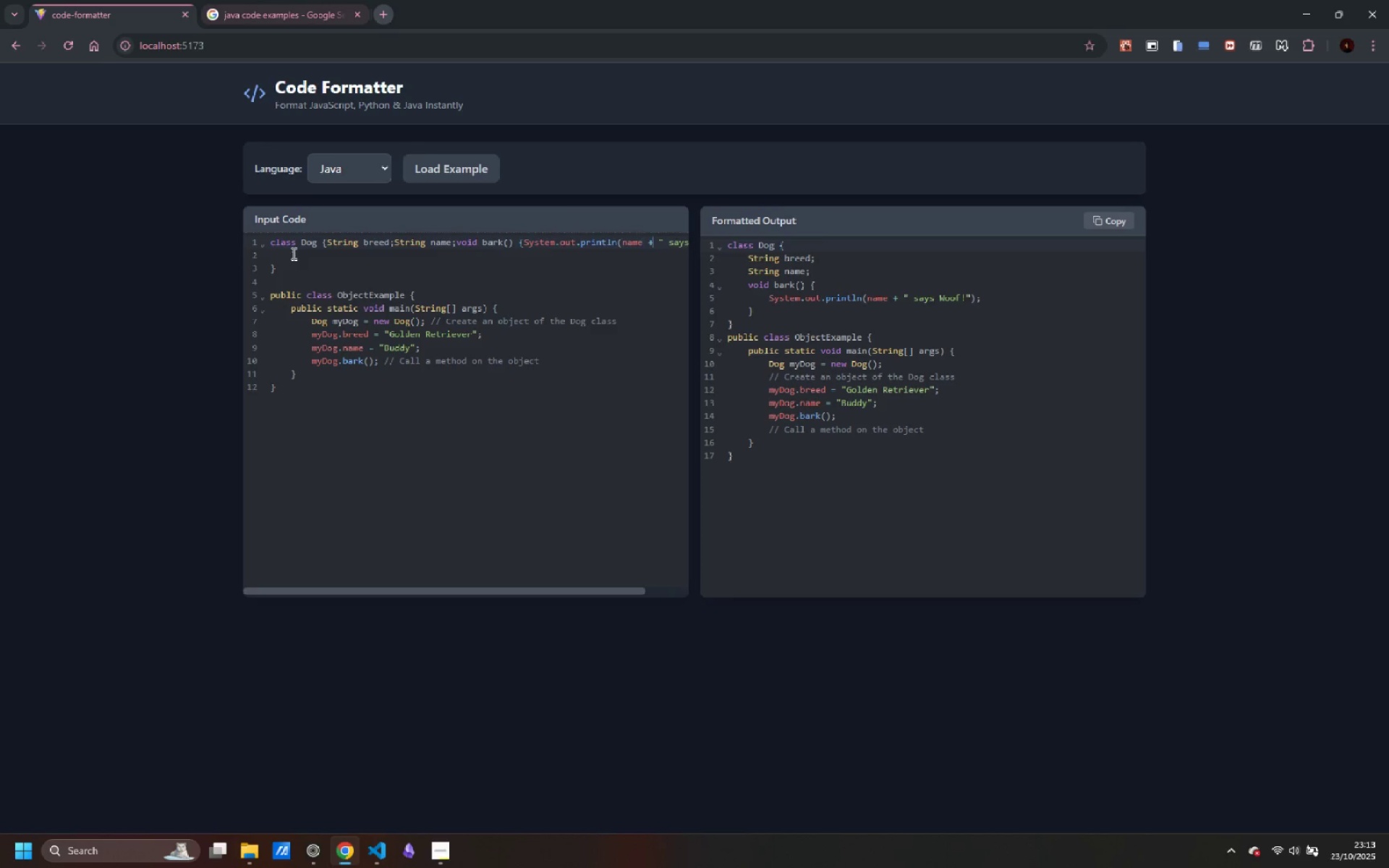 
key(Control+ArrowRight)
 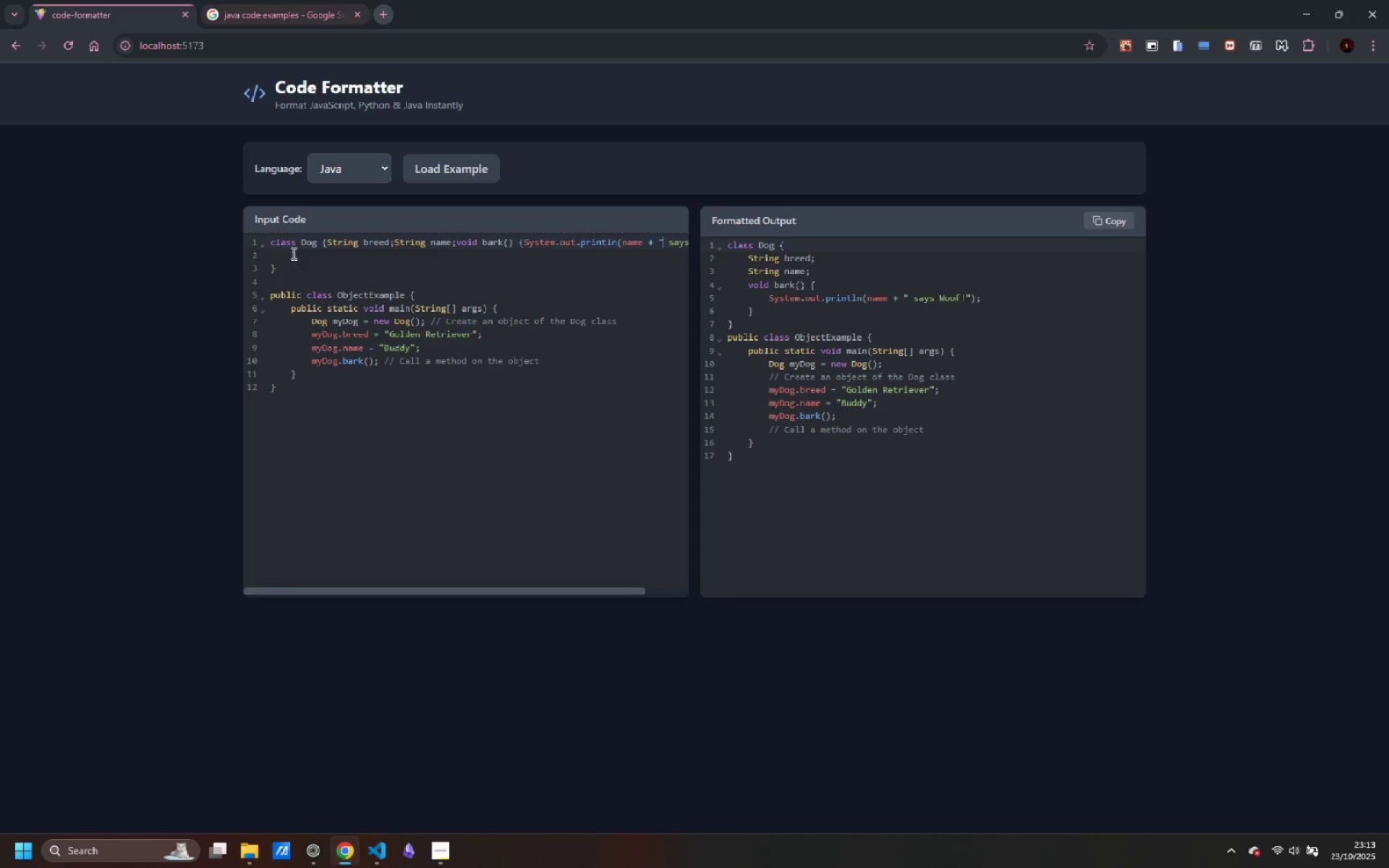 
key(Control+ArrowRight)
 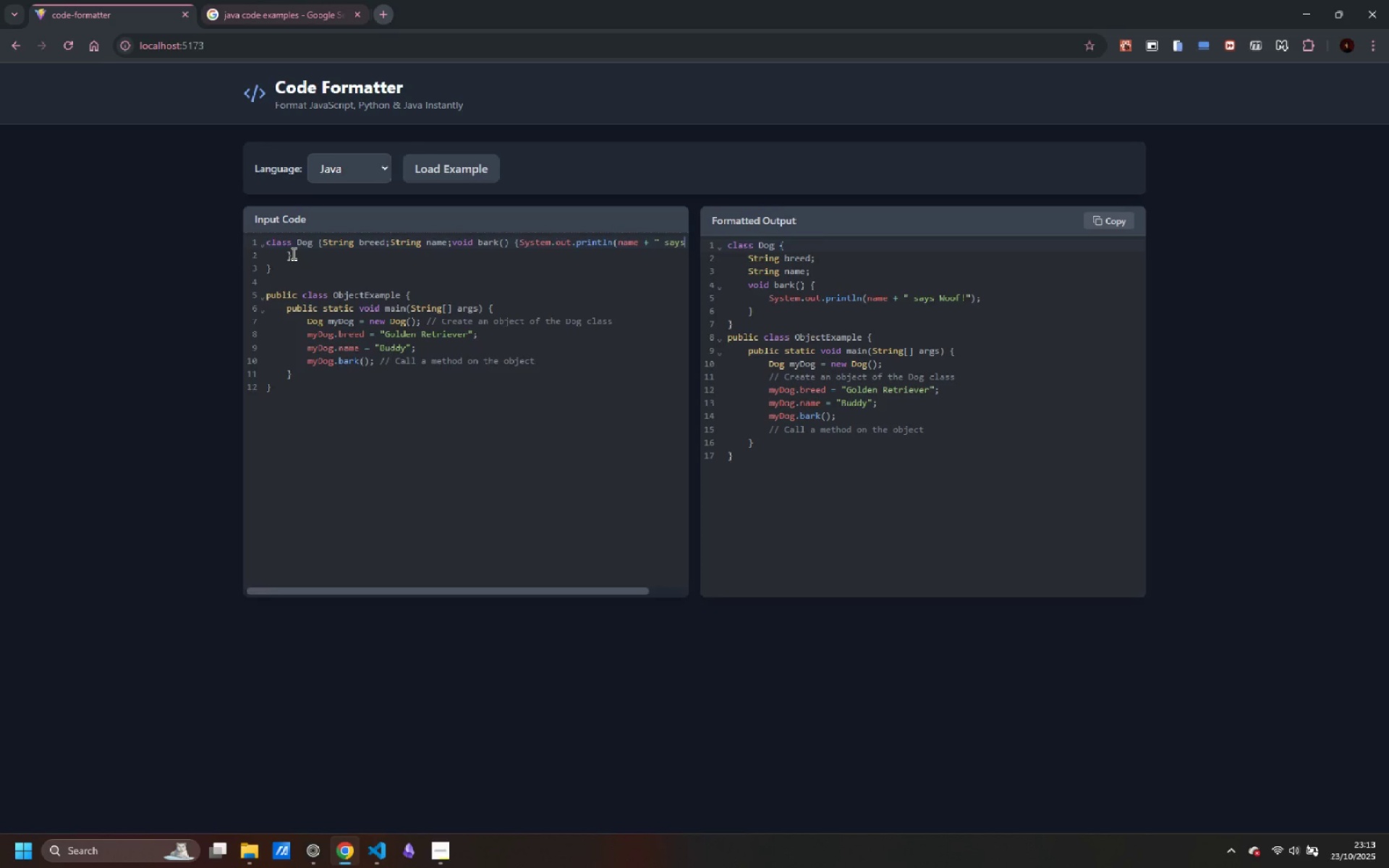 
key(Control+ArrowRight)
 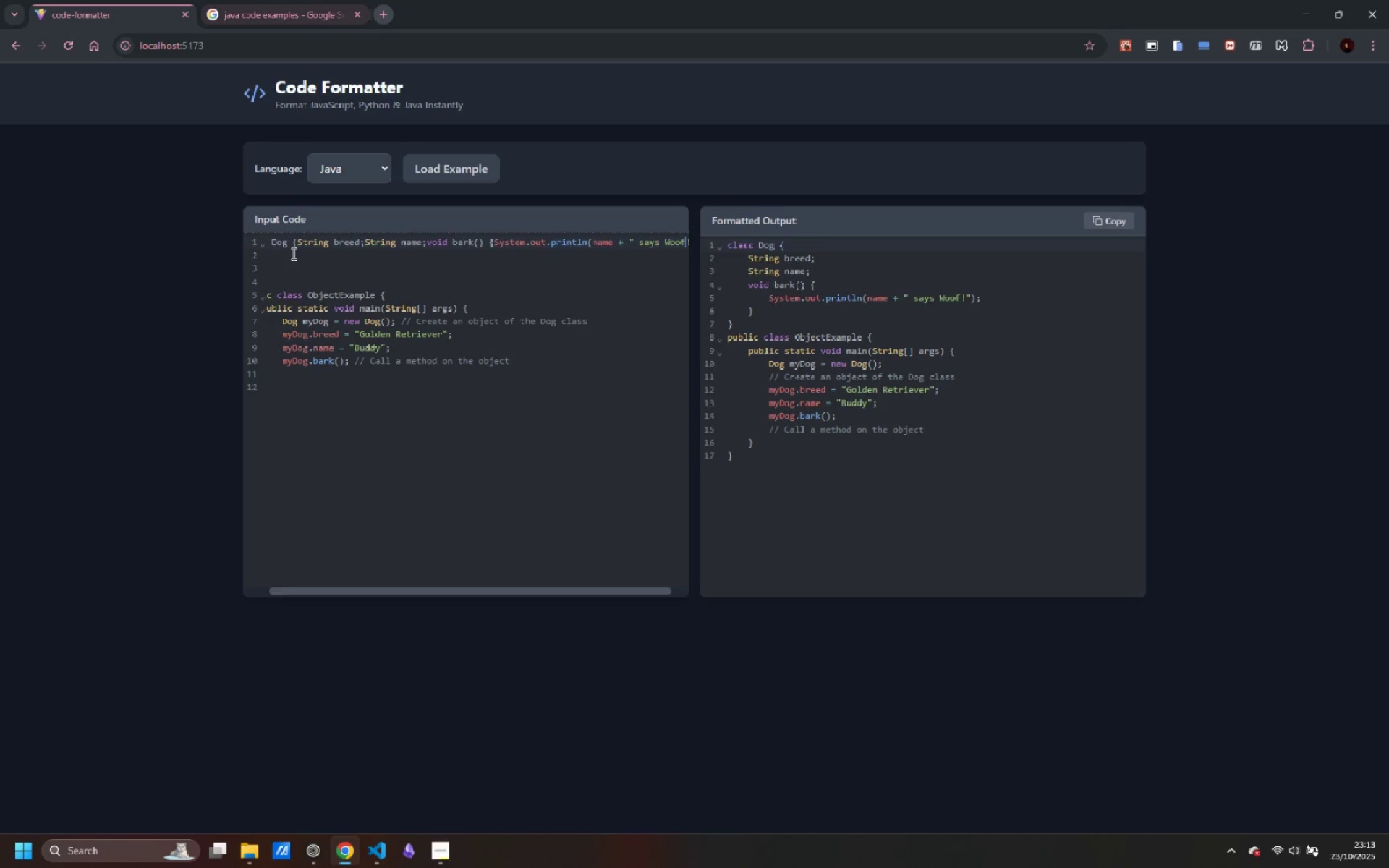 
key(Control+ArrowRight)
 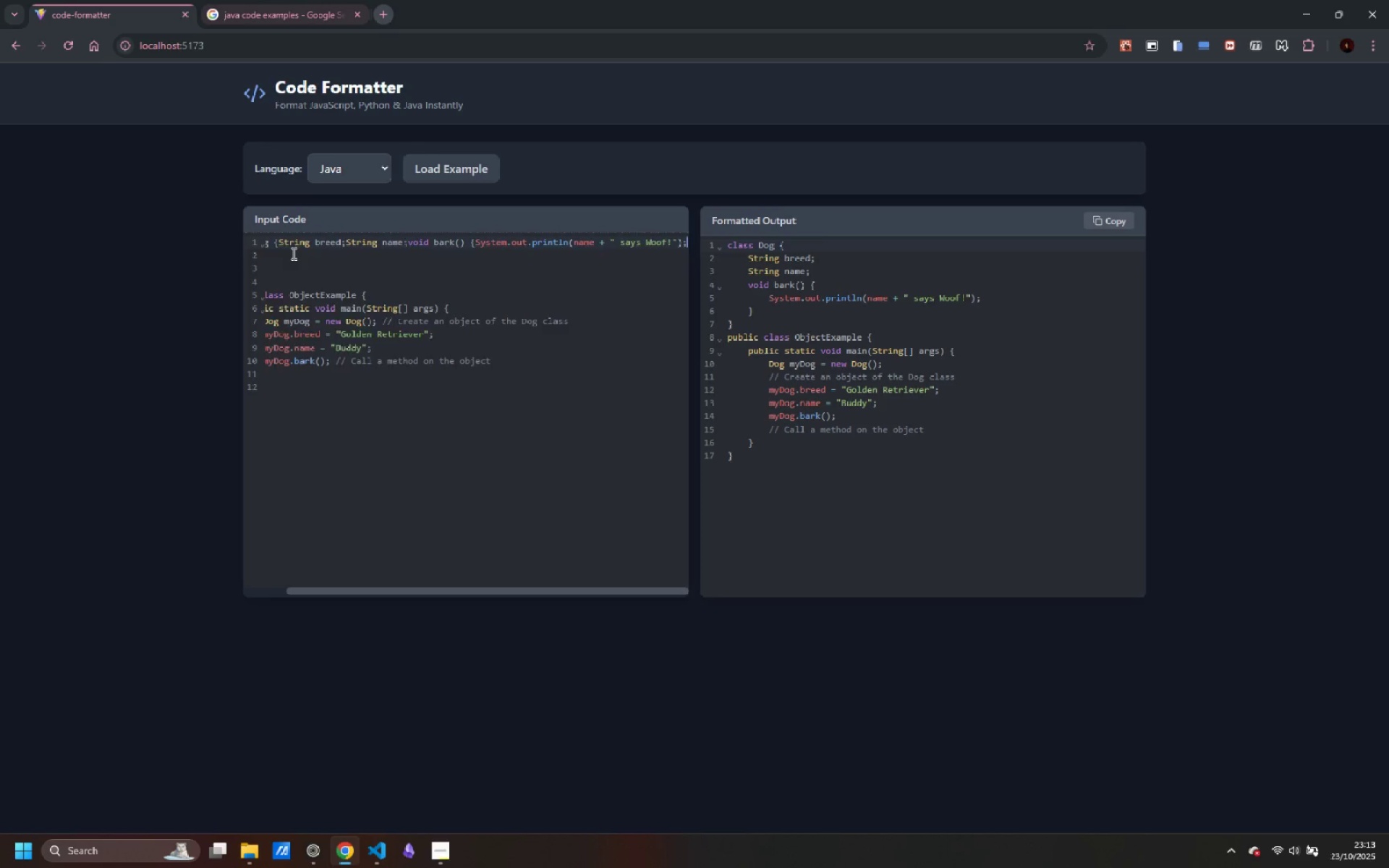 
key(Control+ArrowRight)
 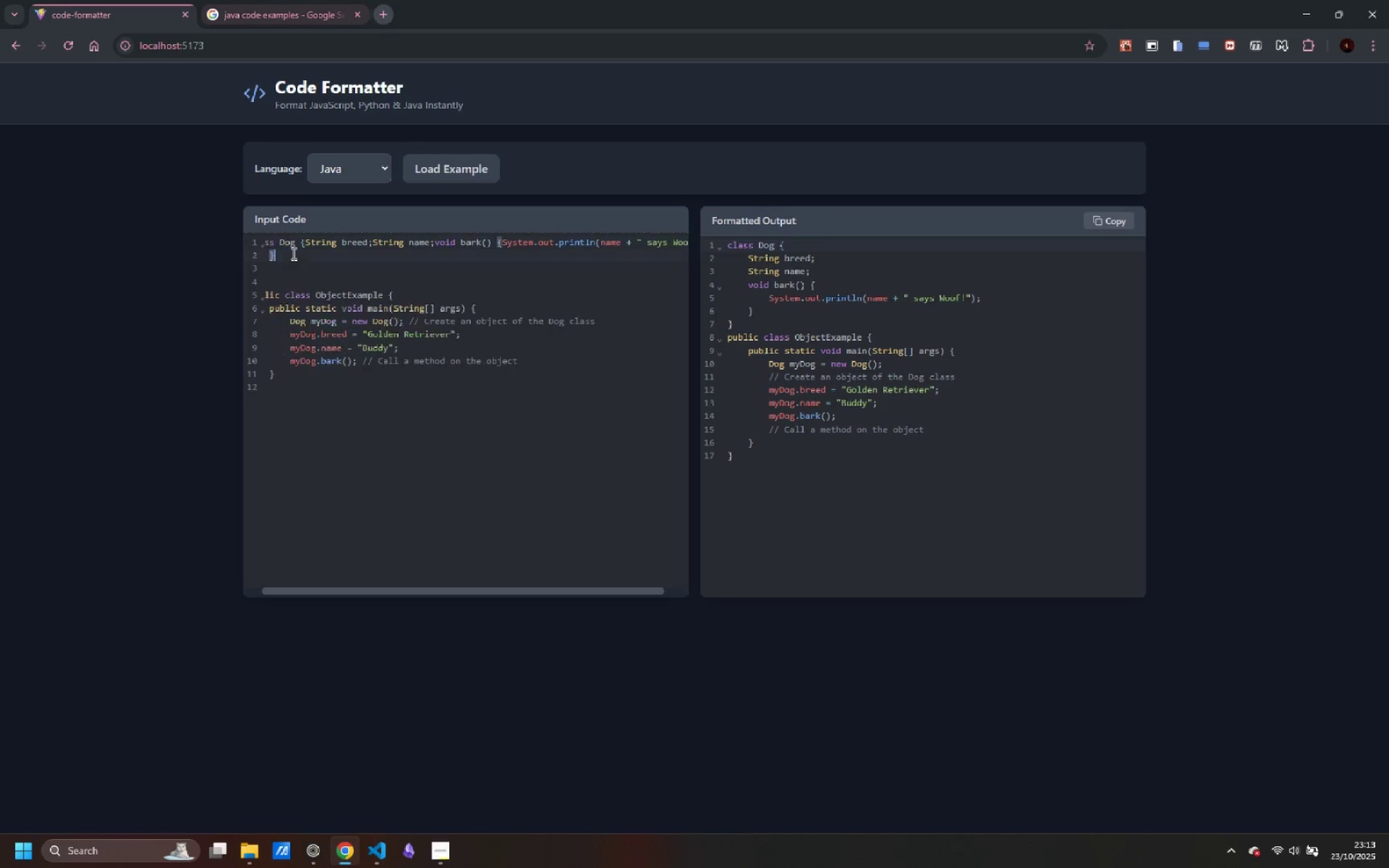 
key(Control+ArrowRight)
 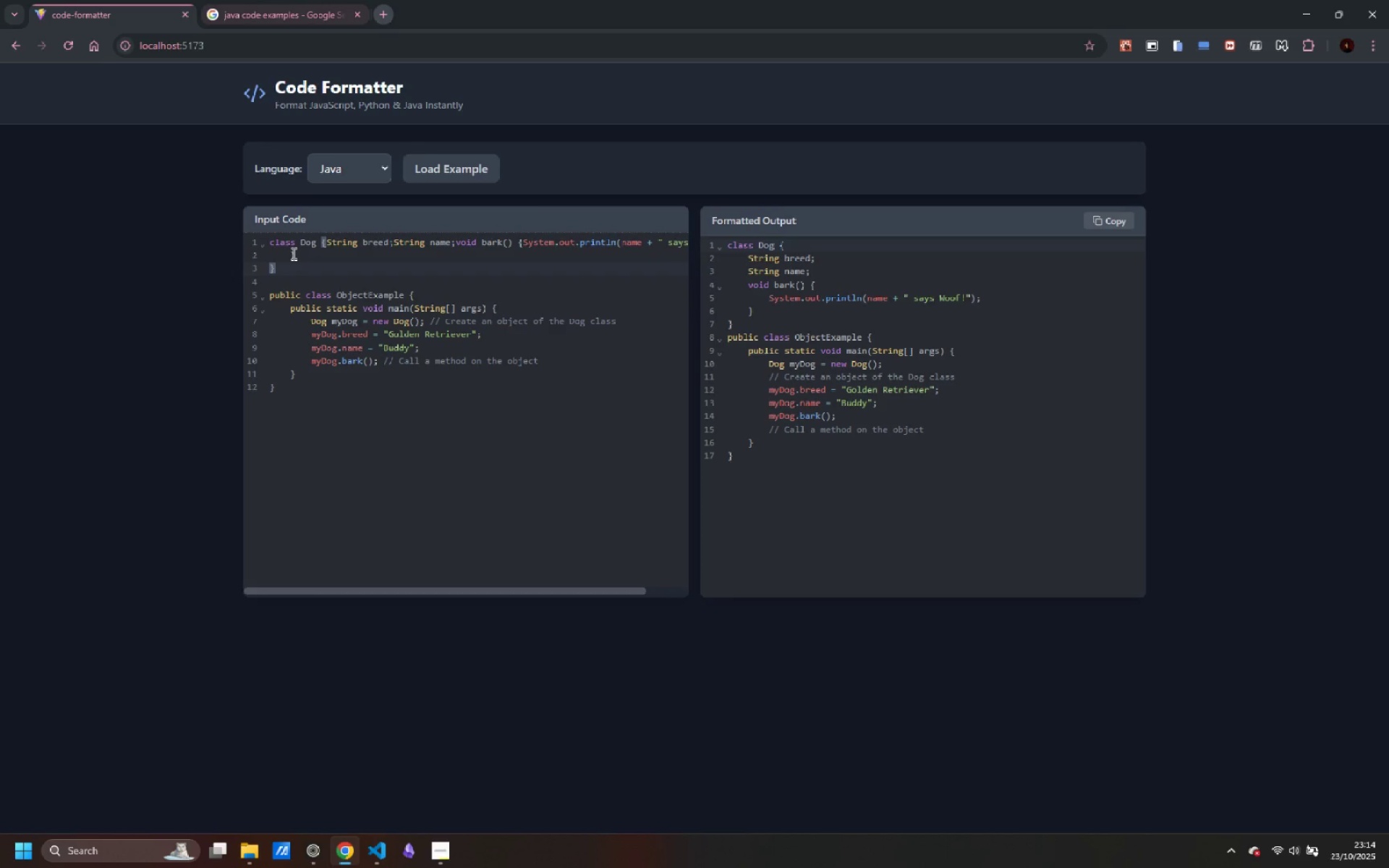 
key(ArrowLeft)
 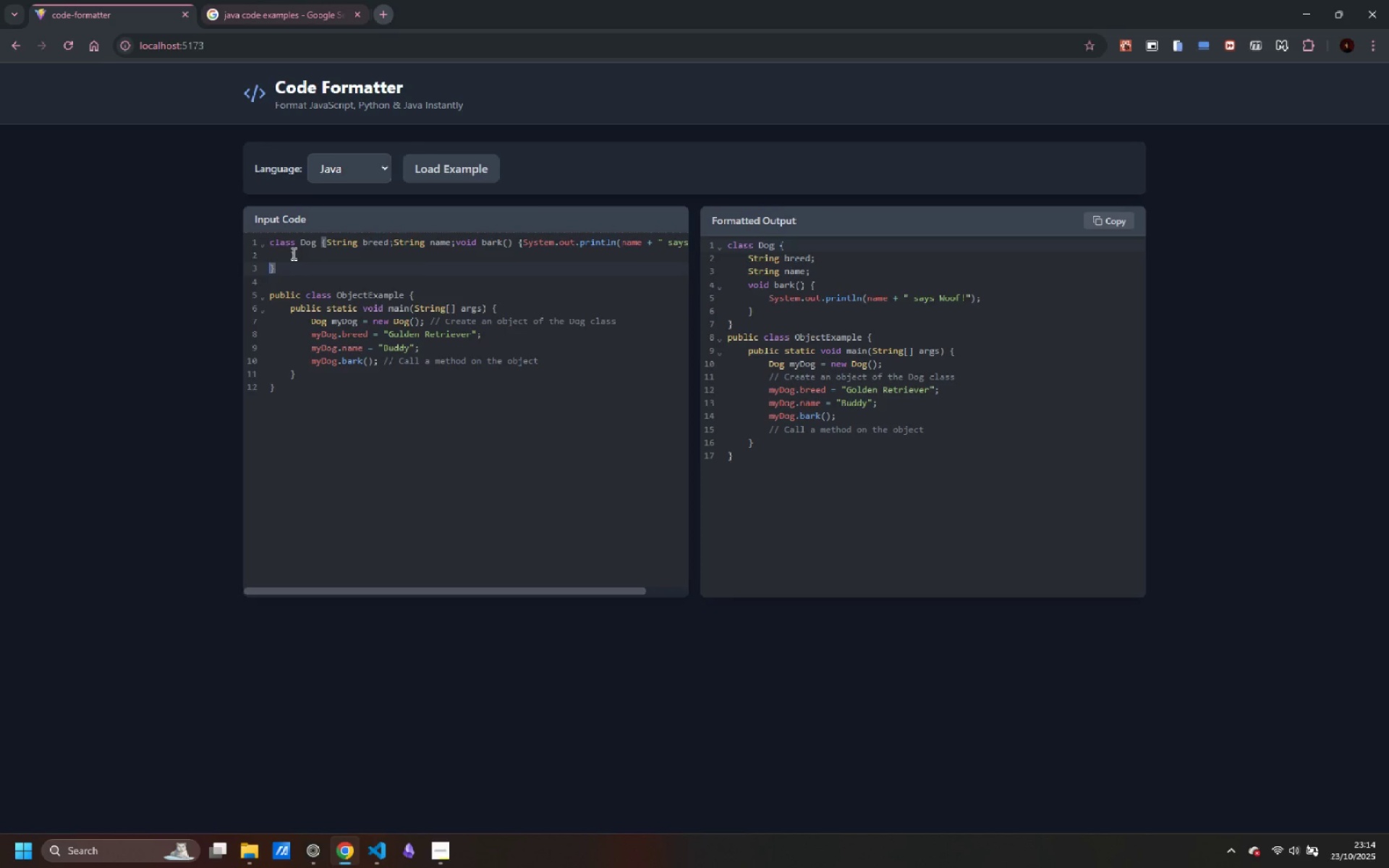 
key(Backspace)
 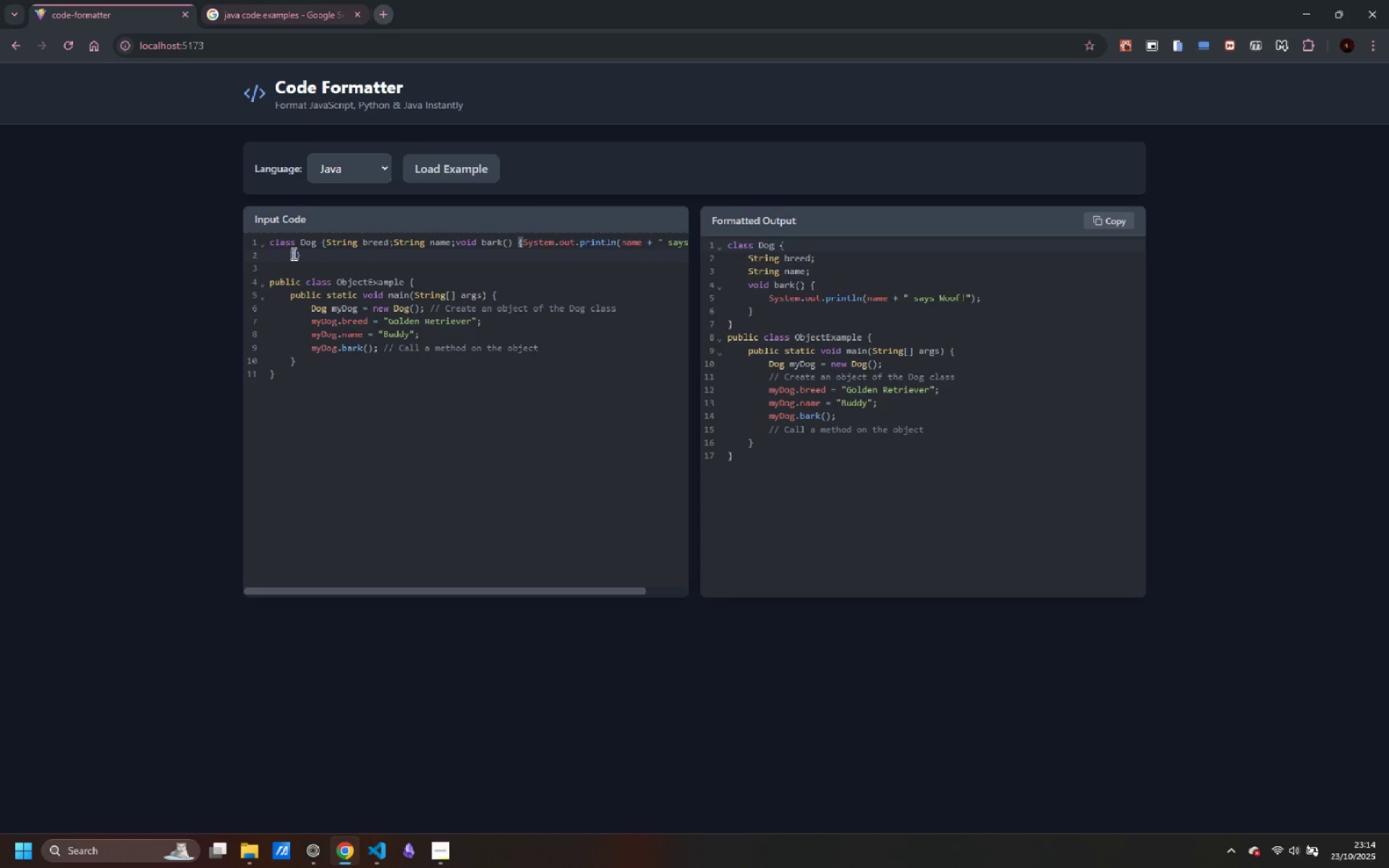 
key(Control+ArrowLeft)
 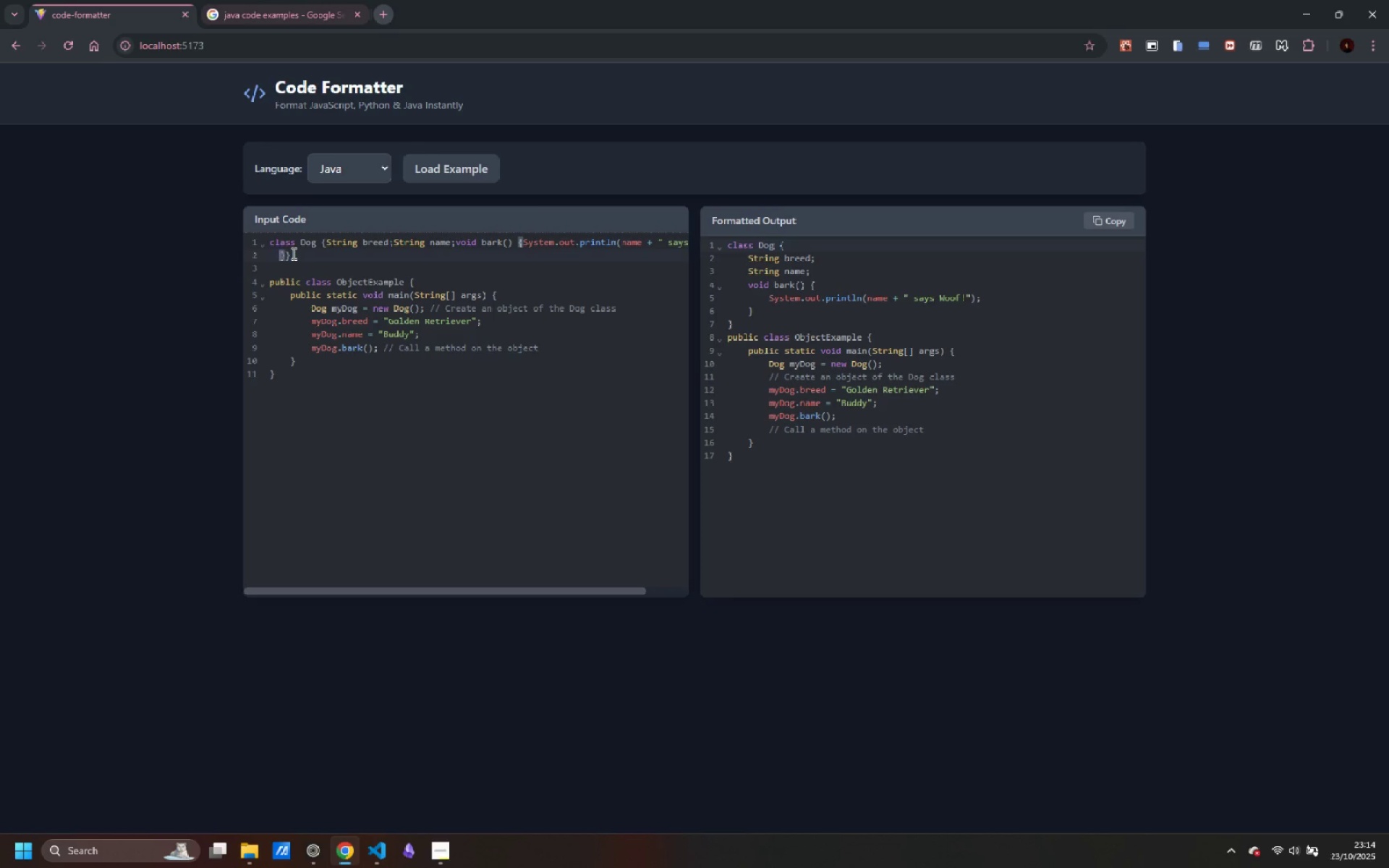 
key(Backspace)
 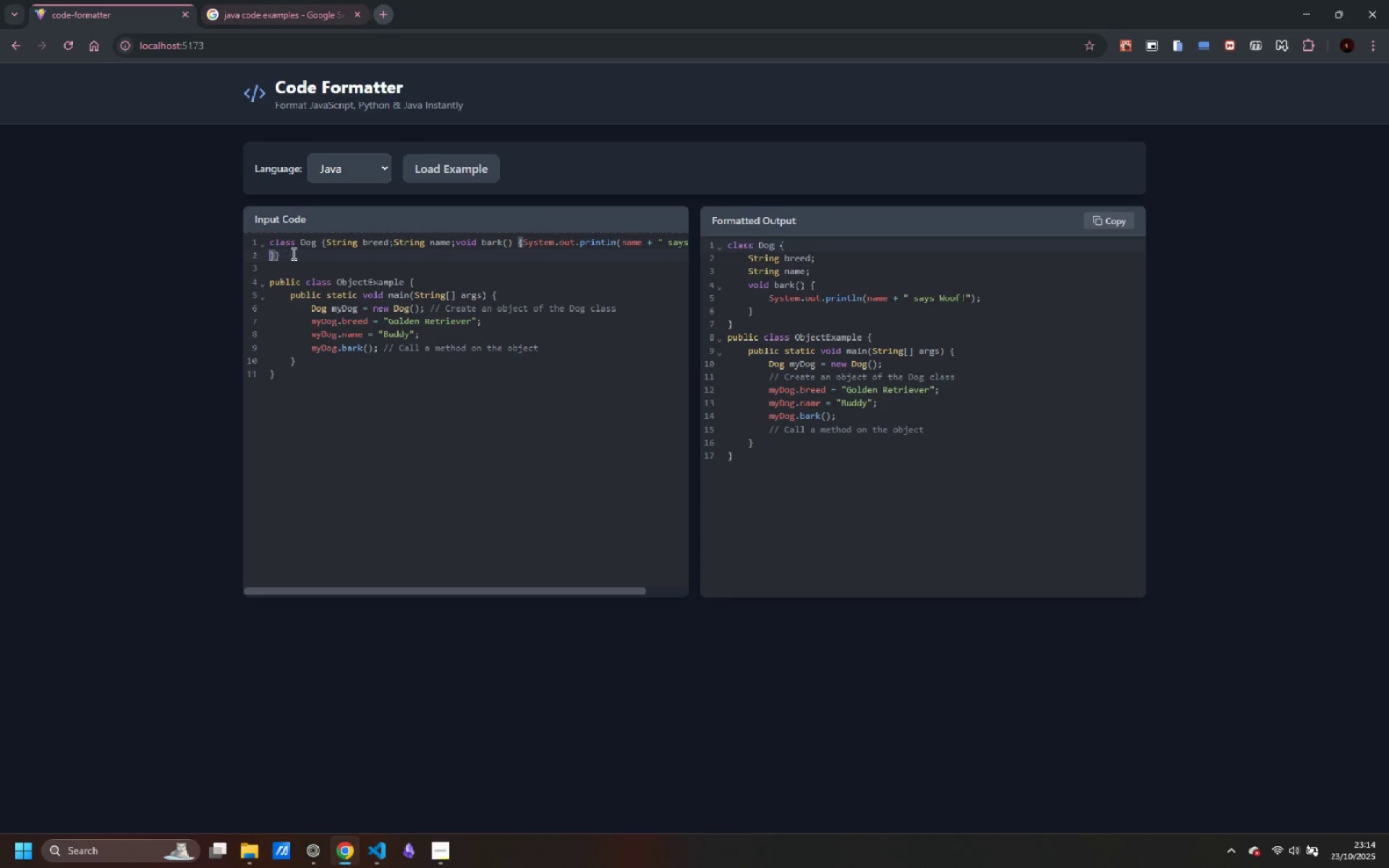 
key(Backspace)
 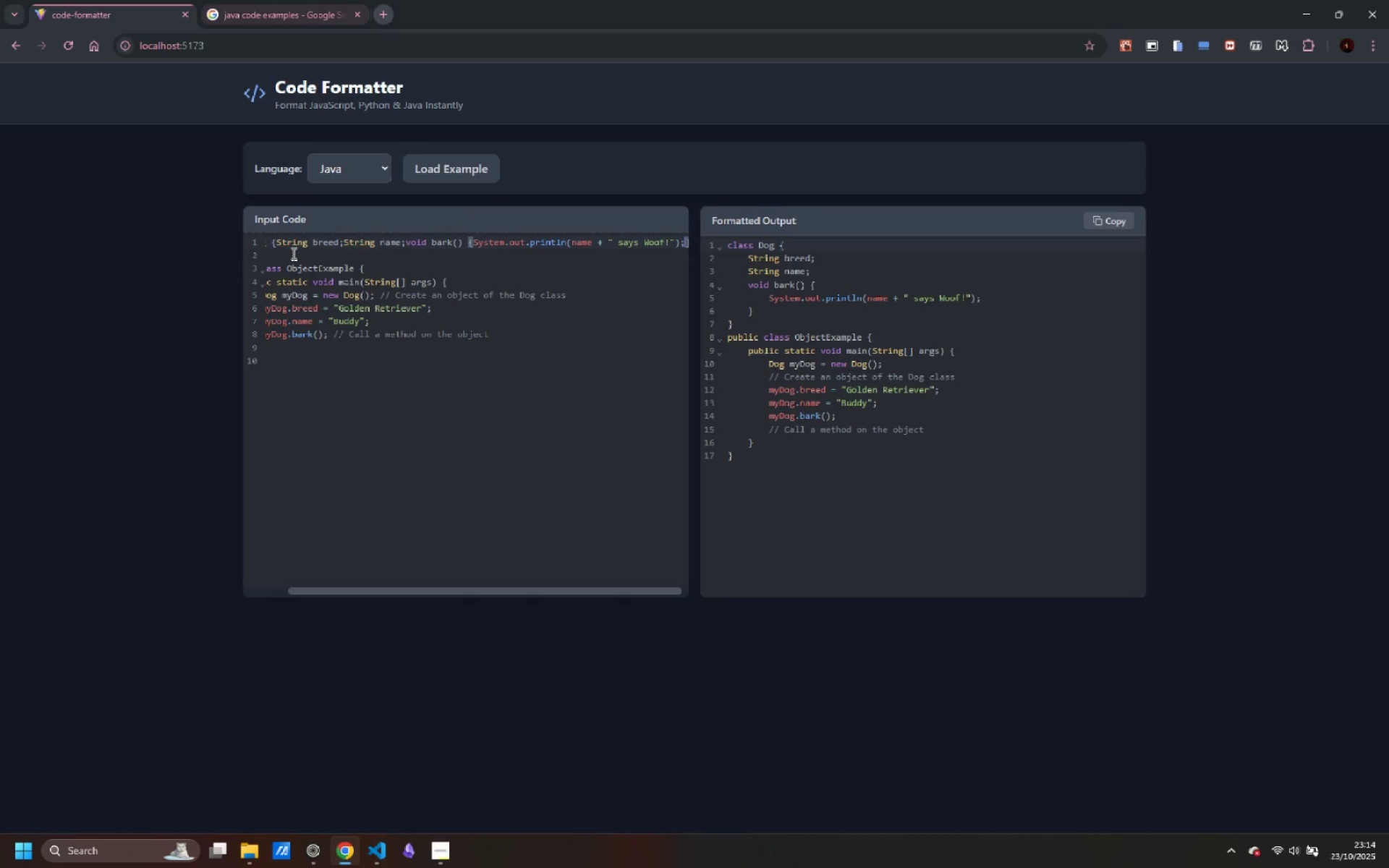 
key(Backspace)
 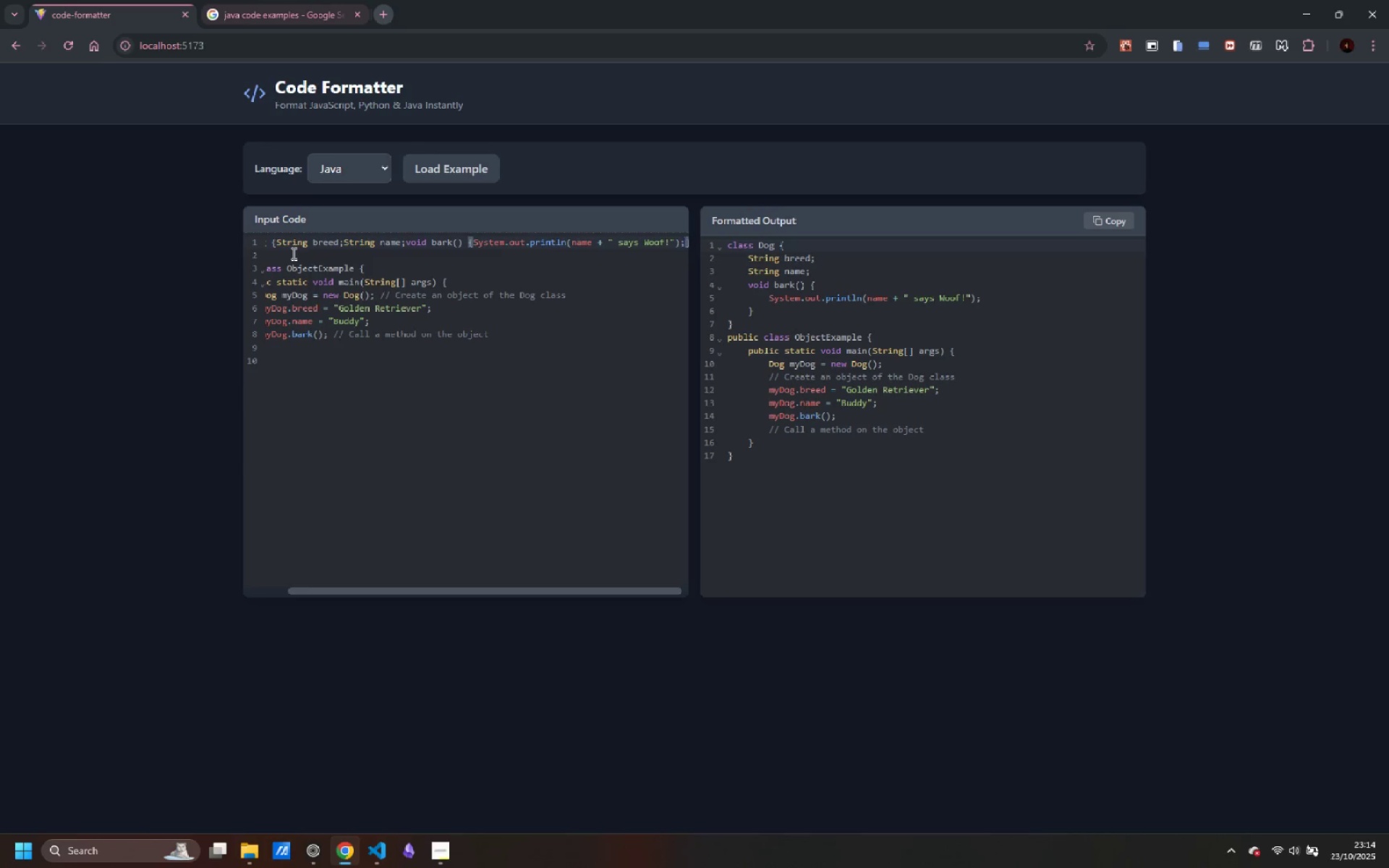 
key(ArrowDown)
 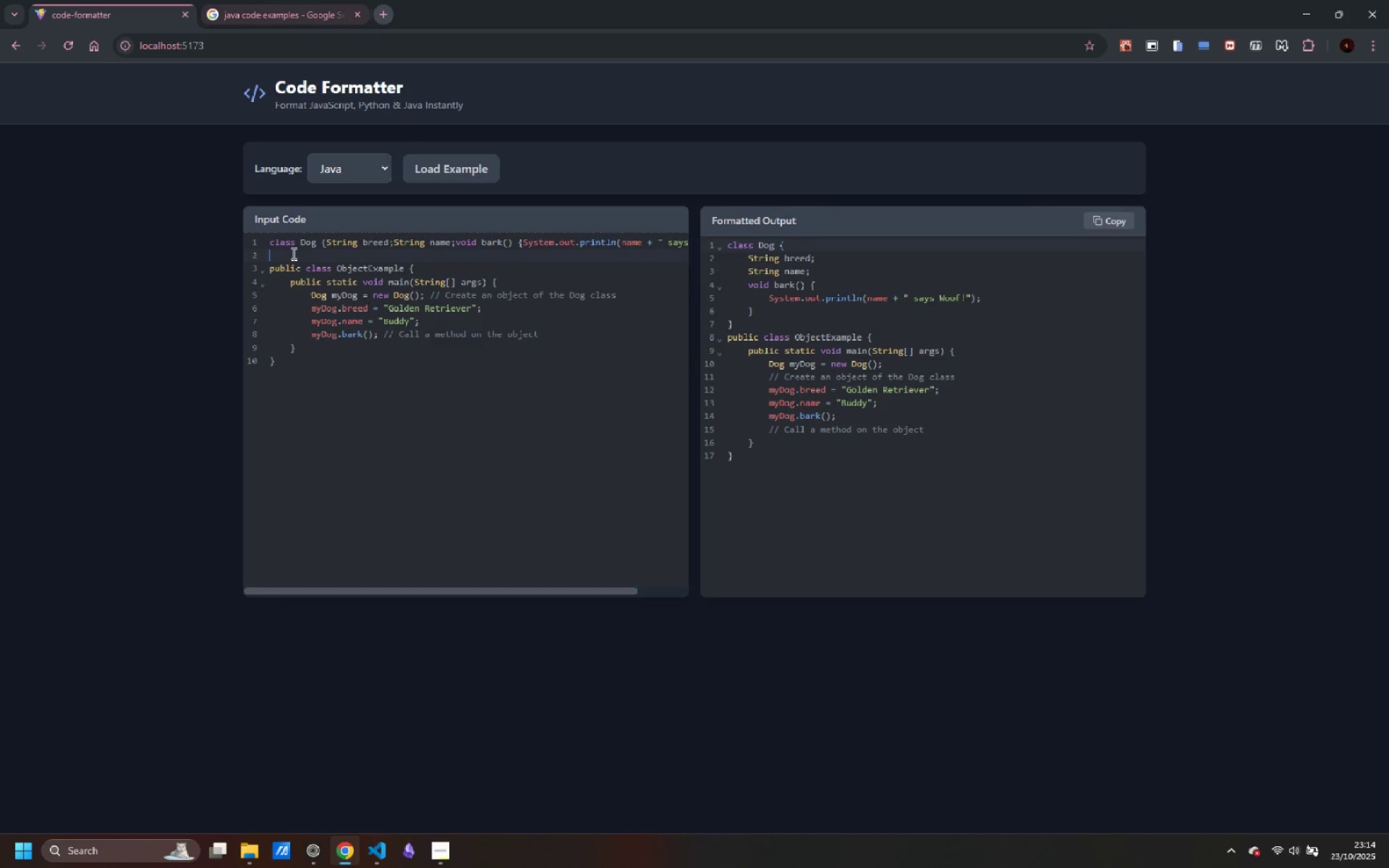 
key(ArrowDown)
 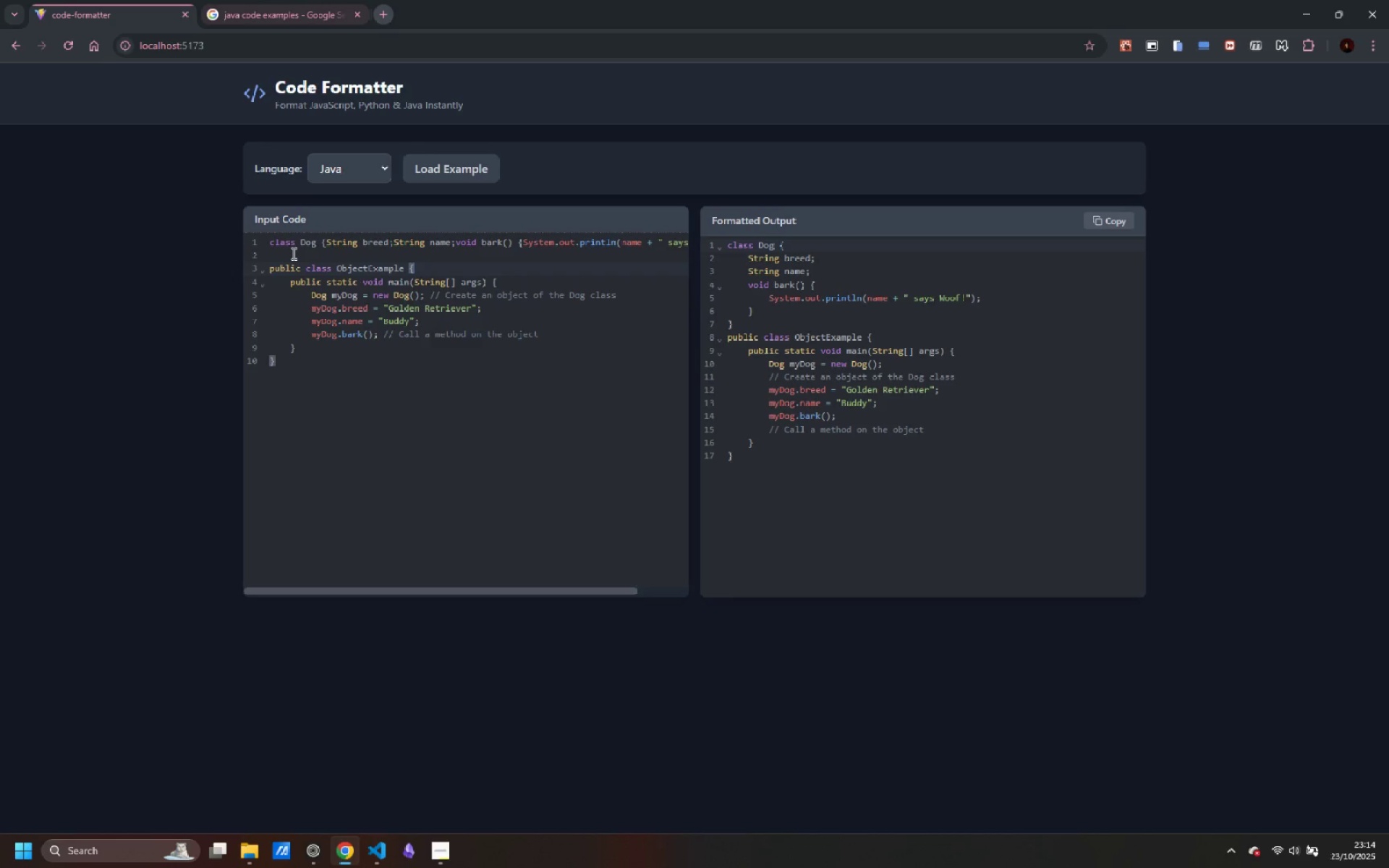 
key(Control+ArrowLeft)
 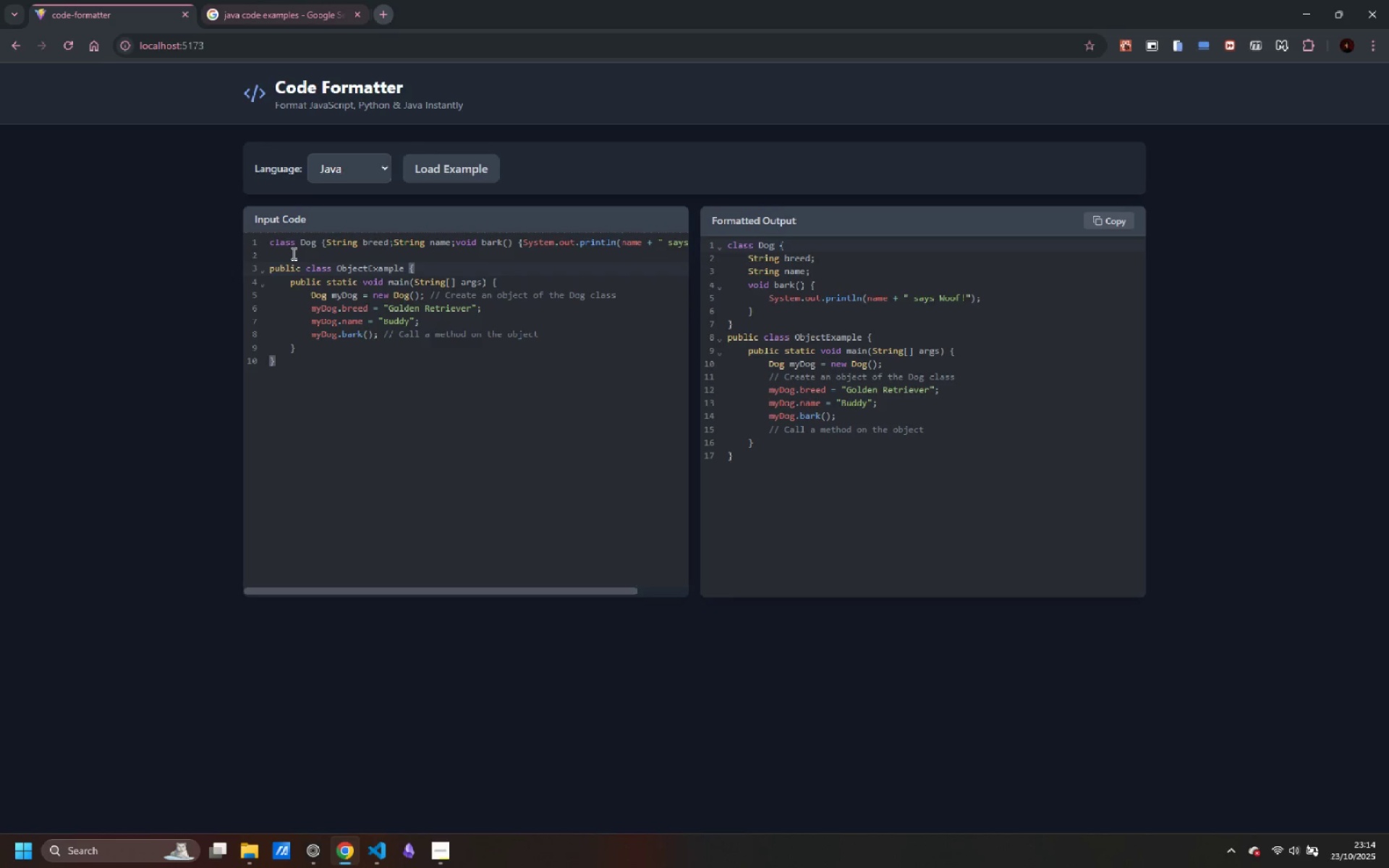 
key(ArrowRight)
 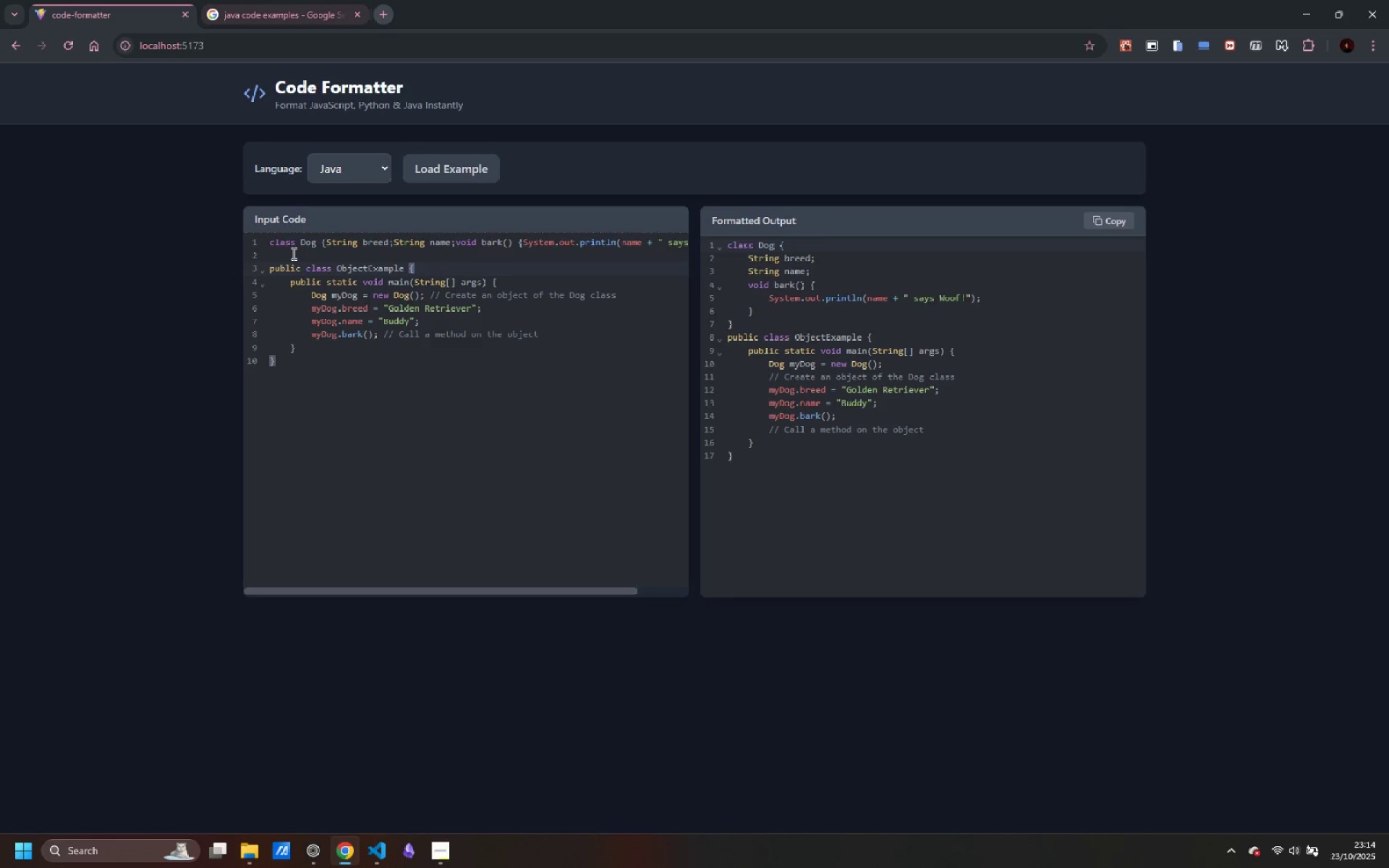 
key(Delete)
 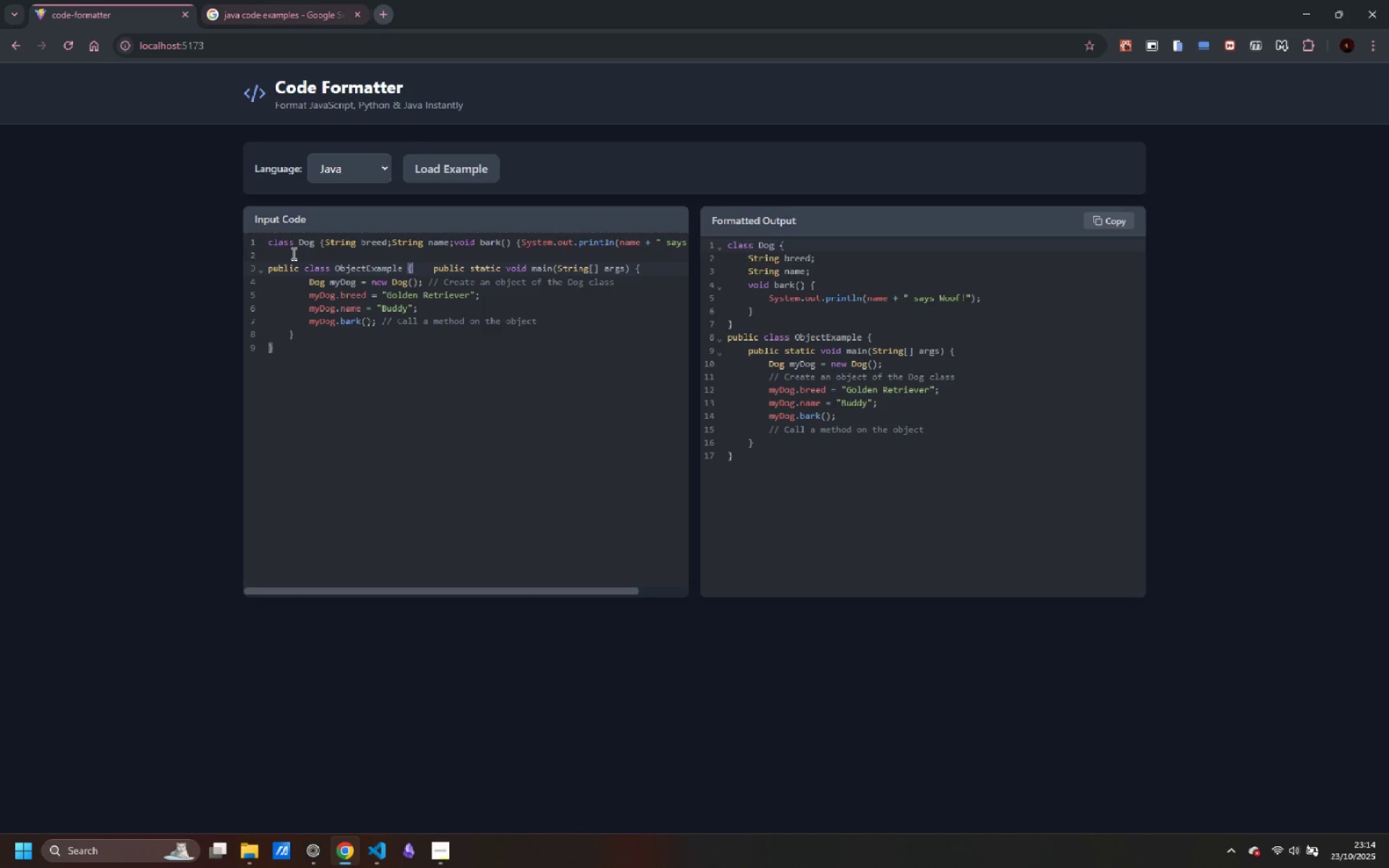 
key(Control+ControlLeft)
 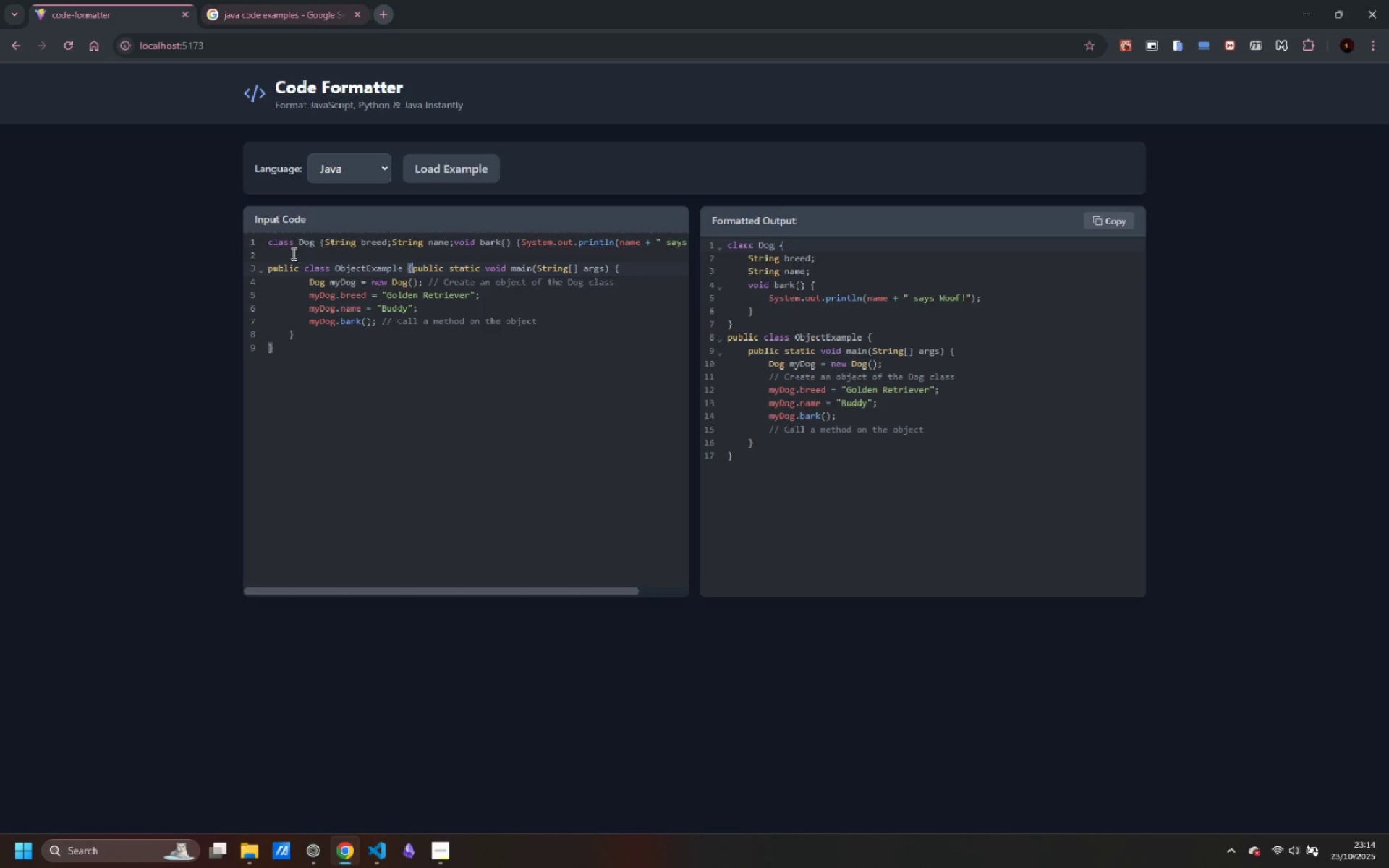 
key(Control+Delete)
 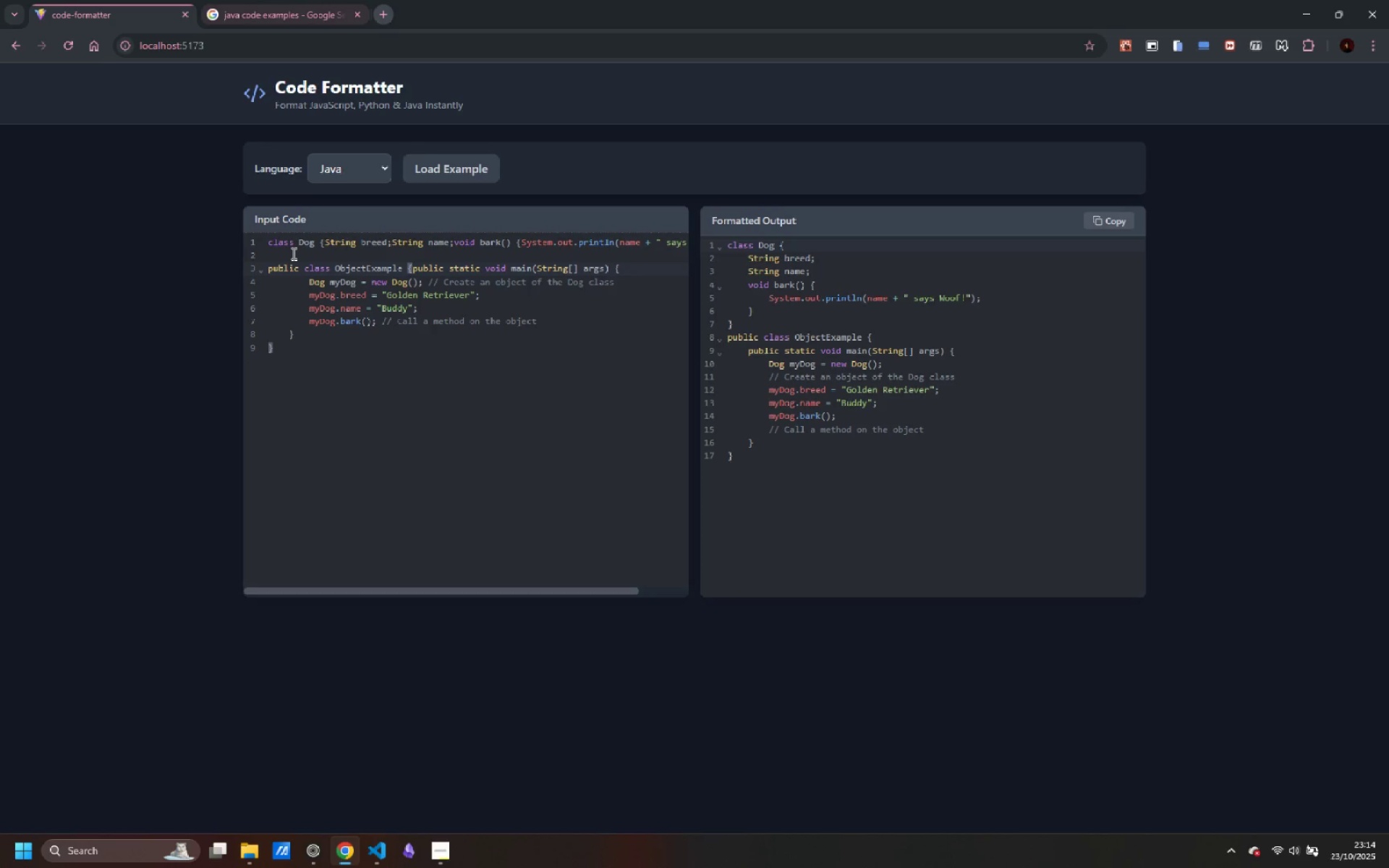 
key(Control+ArrowRight)
 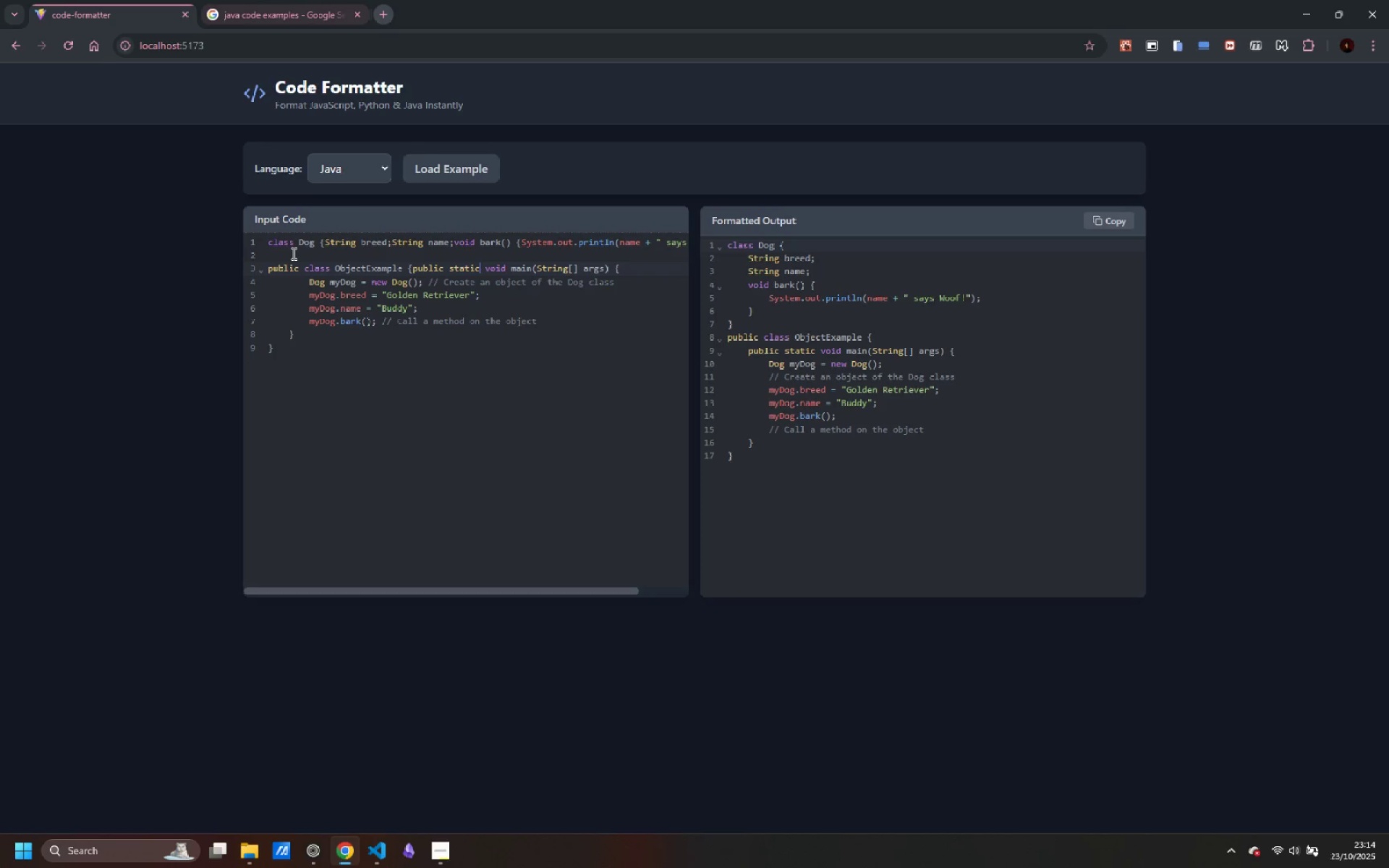 
key(Control+ArrowRight)
 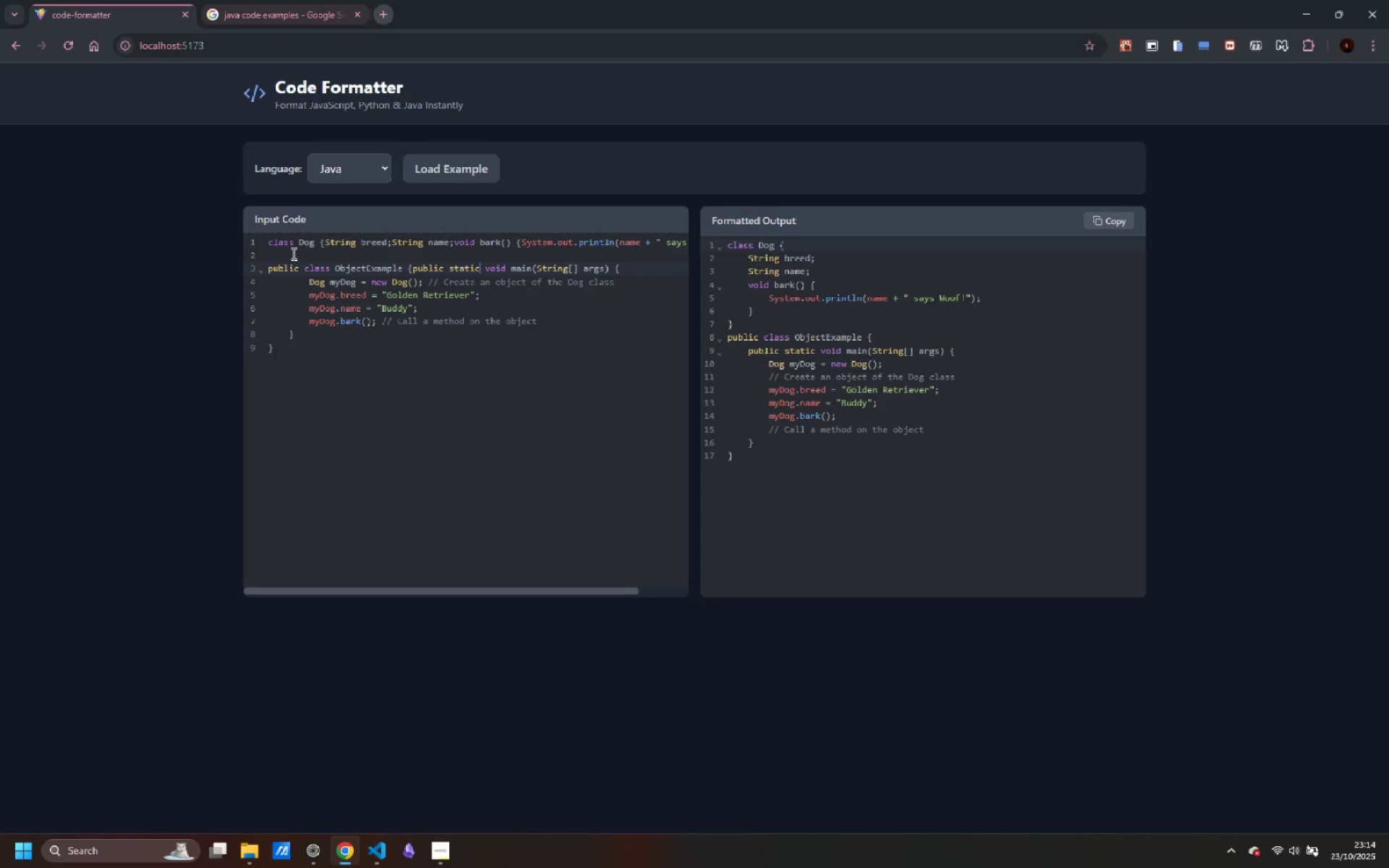 
key(Control+ArrowRight)
 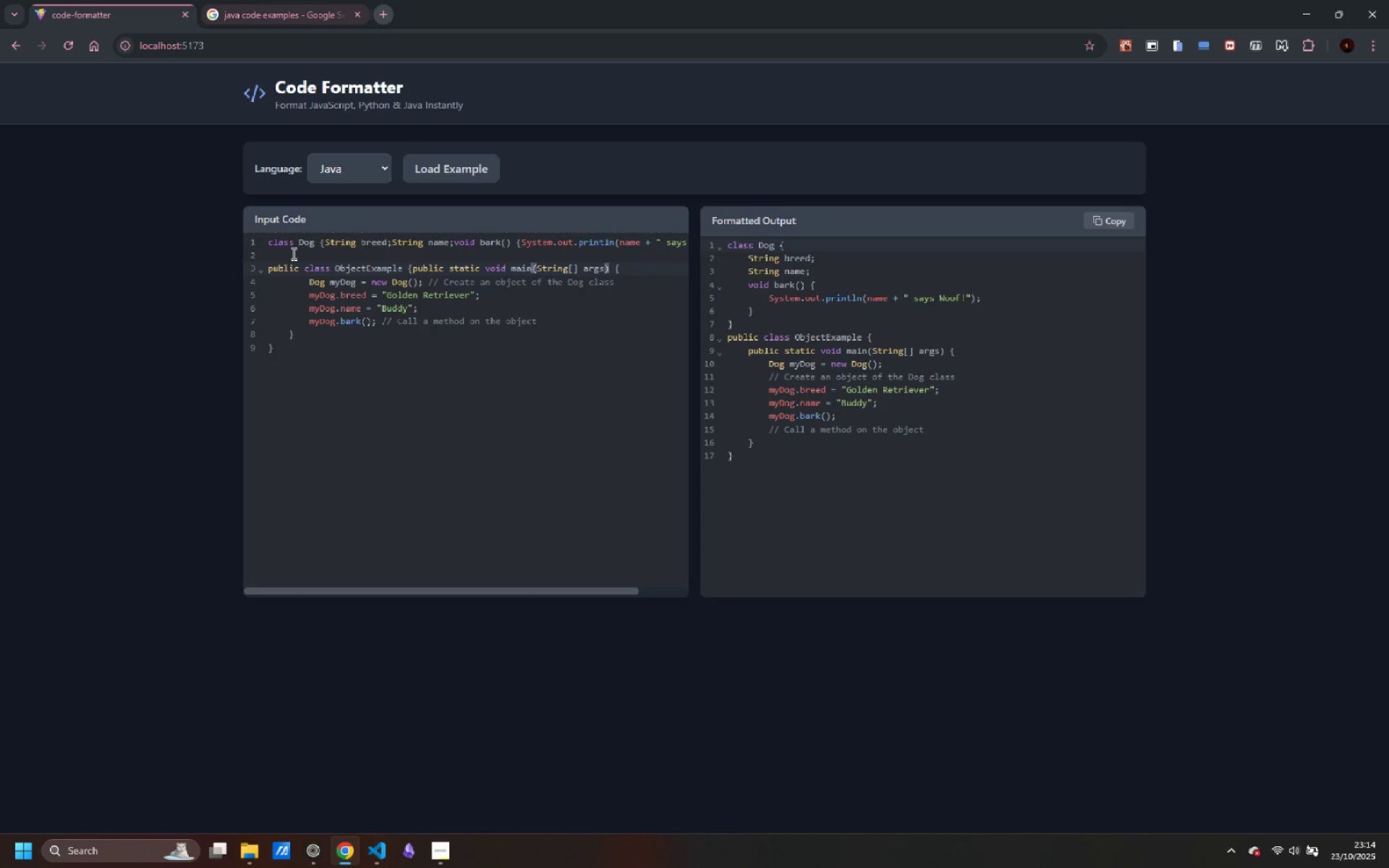 
key(Control+ArrowRight)
 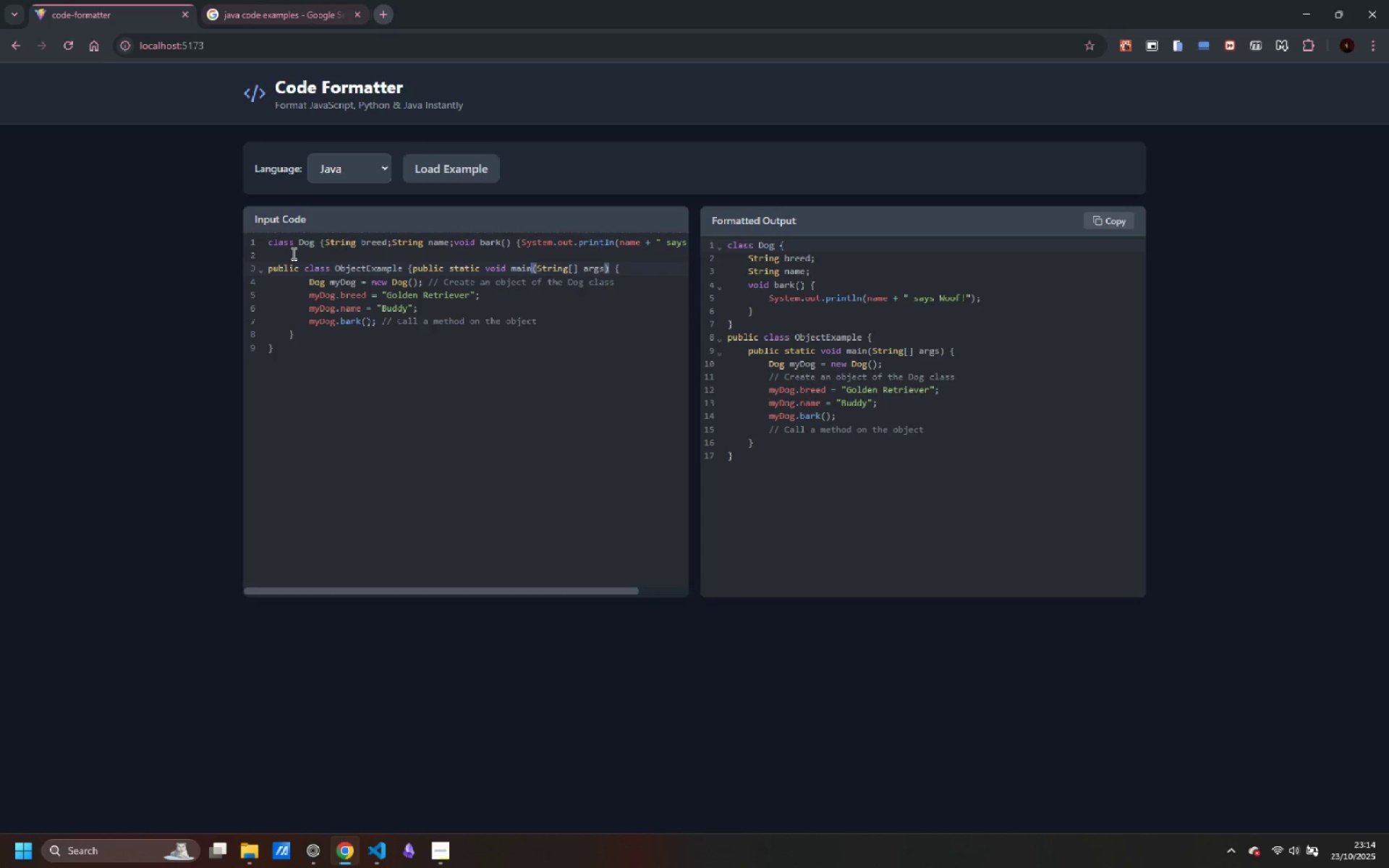 
key(Control+ArrowRight)
 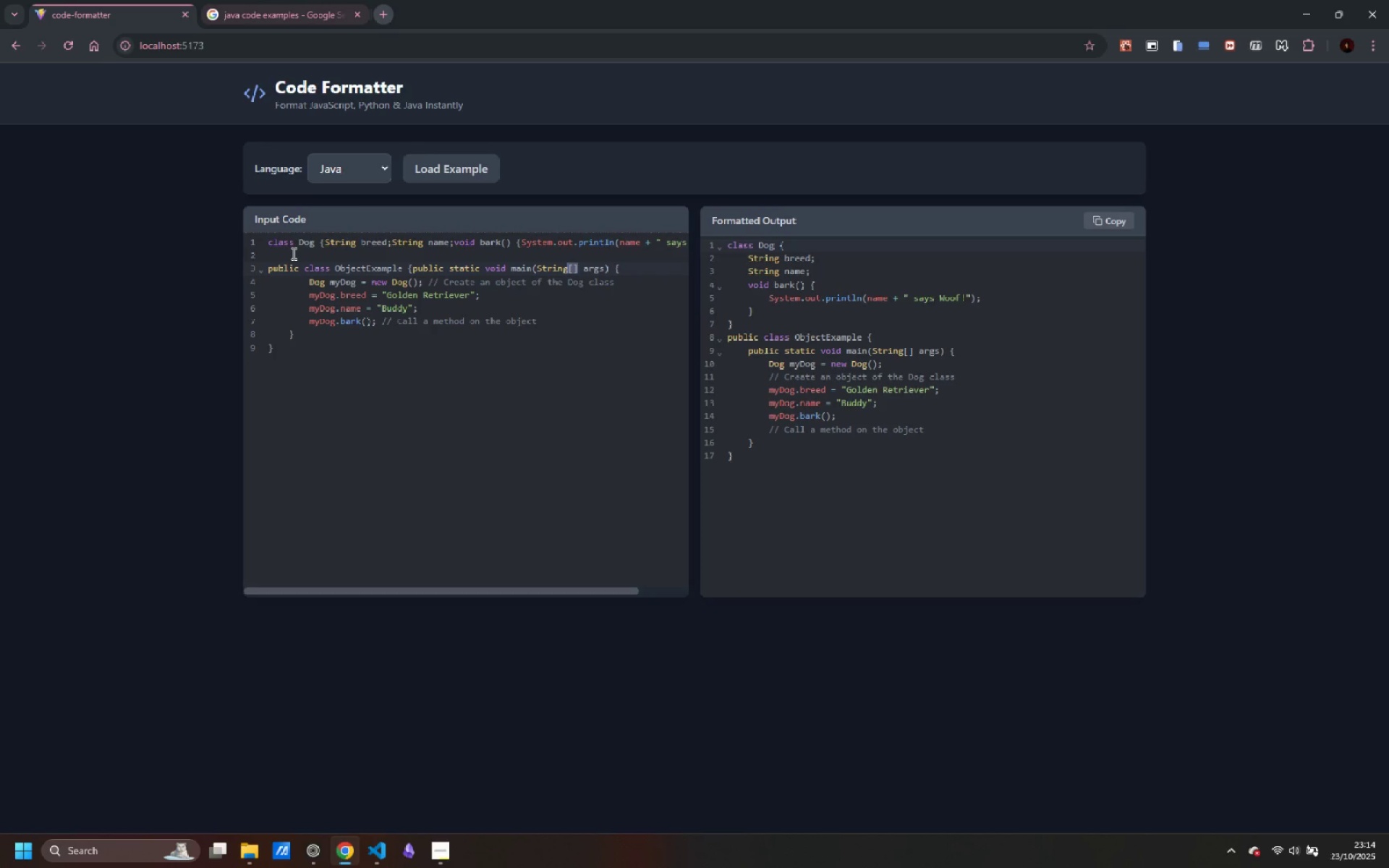 
key(Control+ArrowRight)
 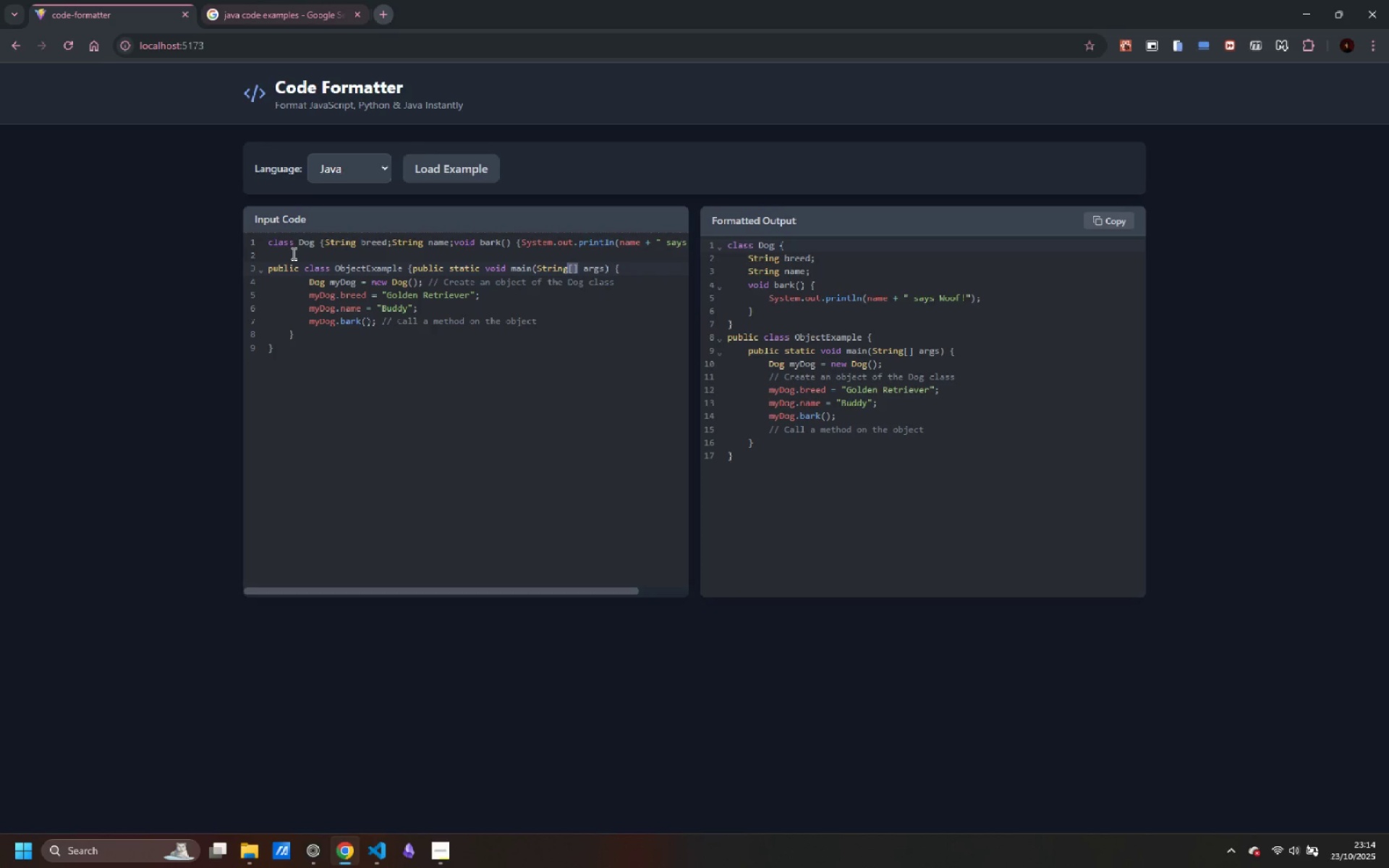 
key(Control+ArrowRight)
 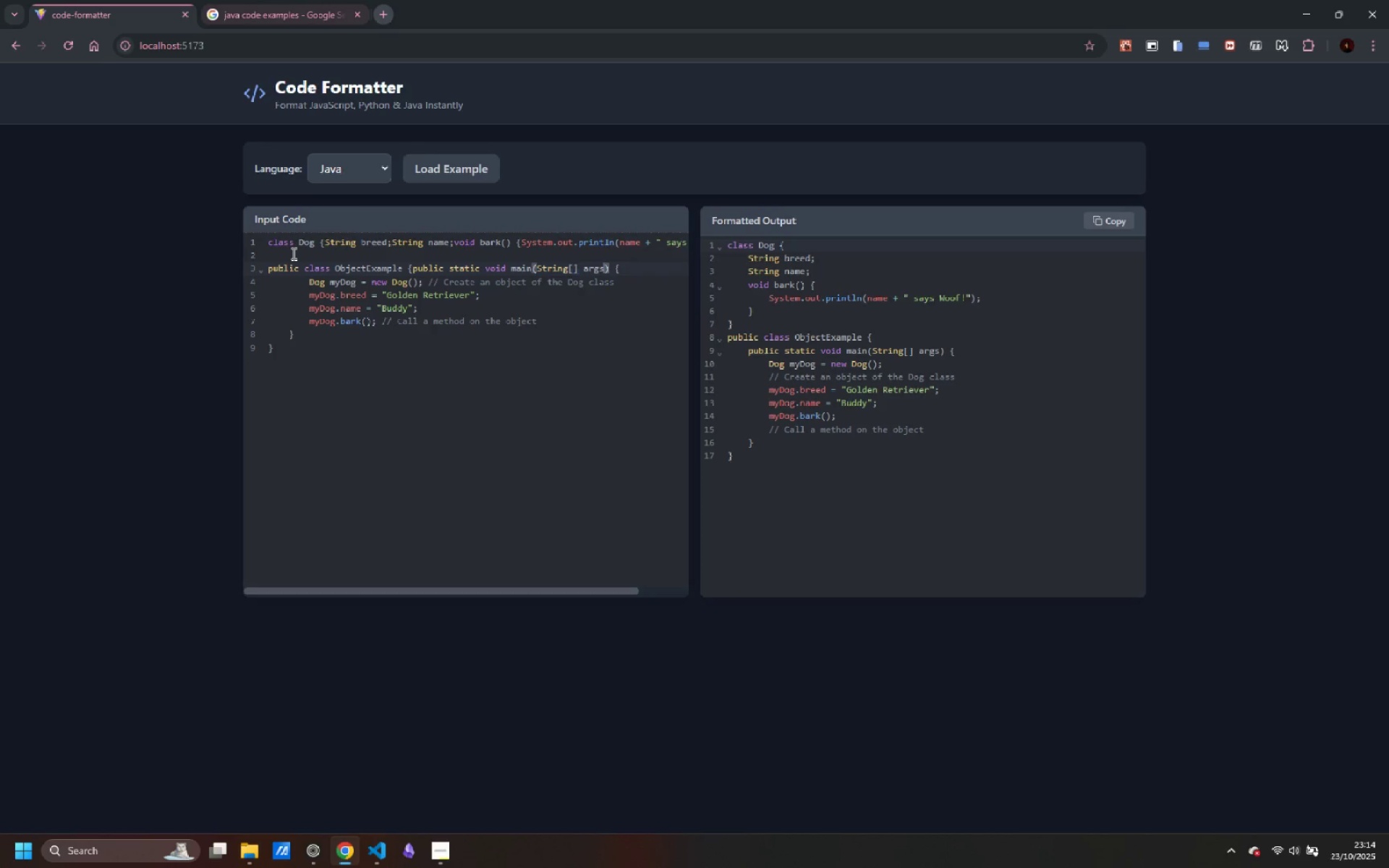 
key(Control+ArrowRight)
 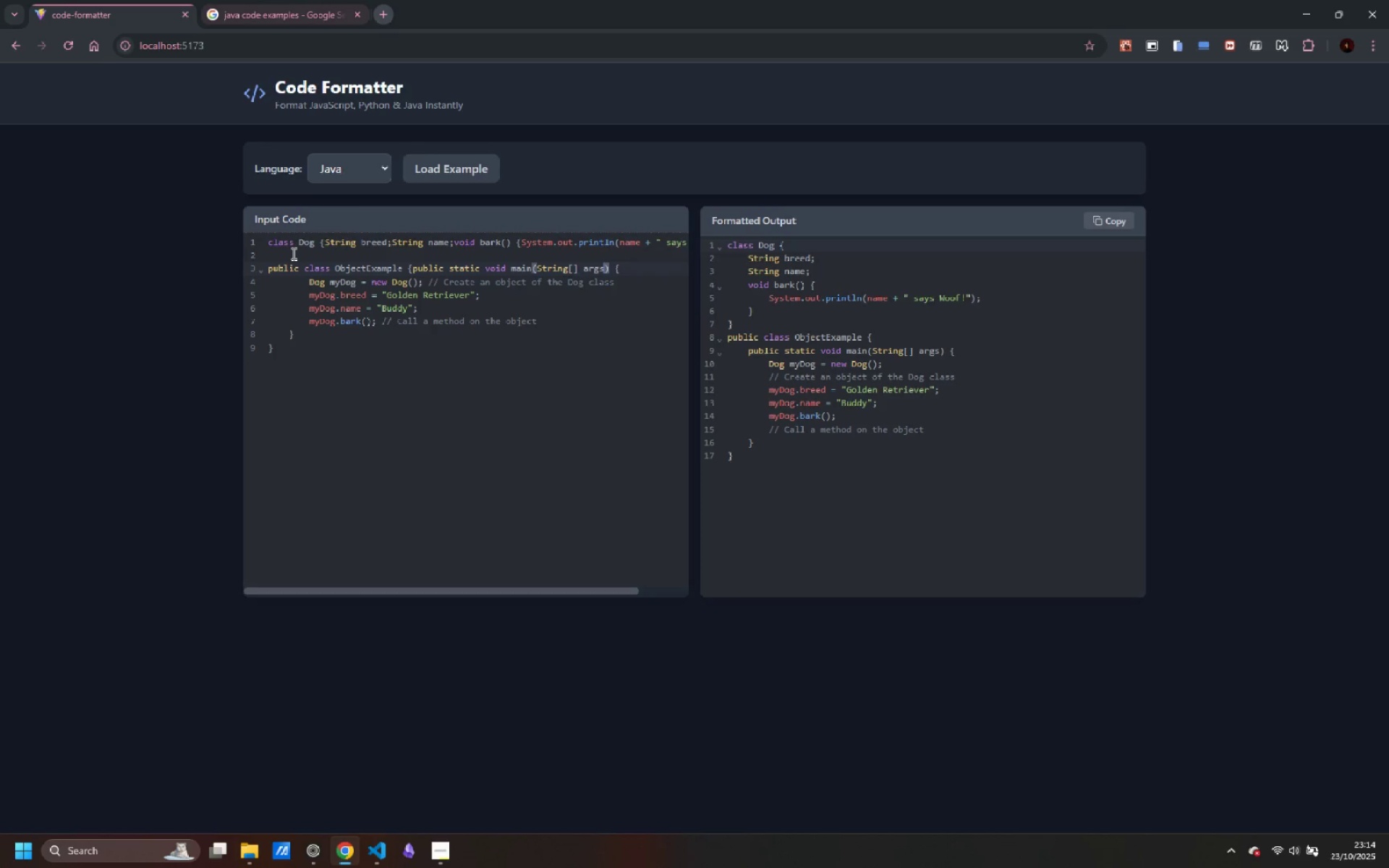 
key(Control+ArrowRight)
 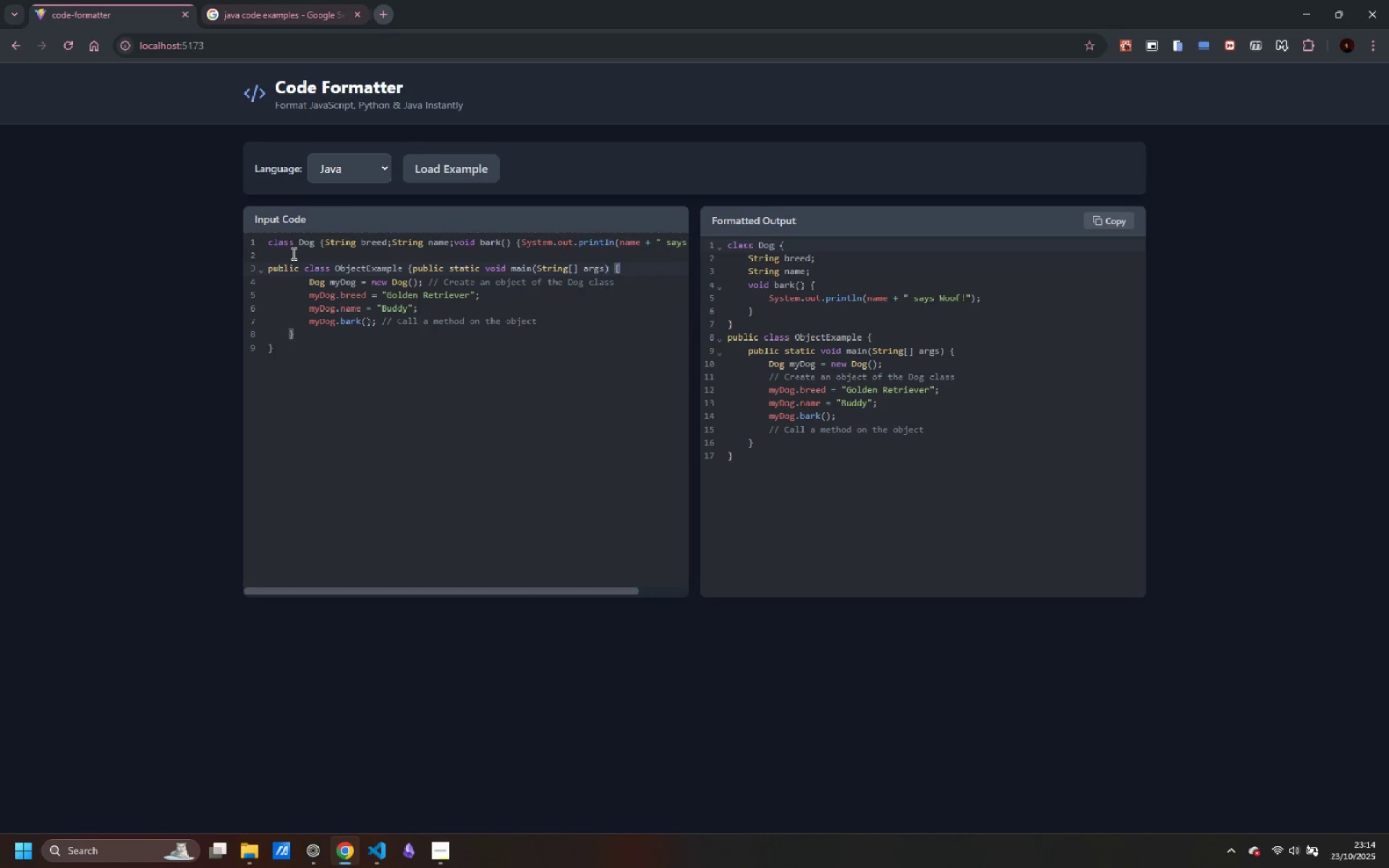 
key(Control+ArrowRight)
 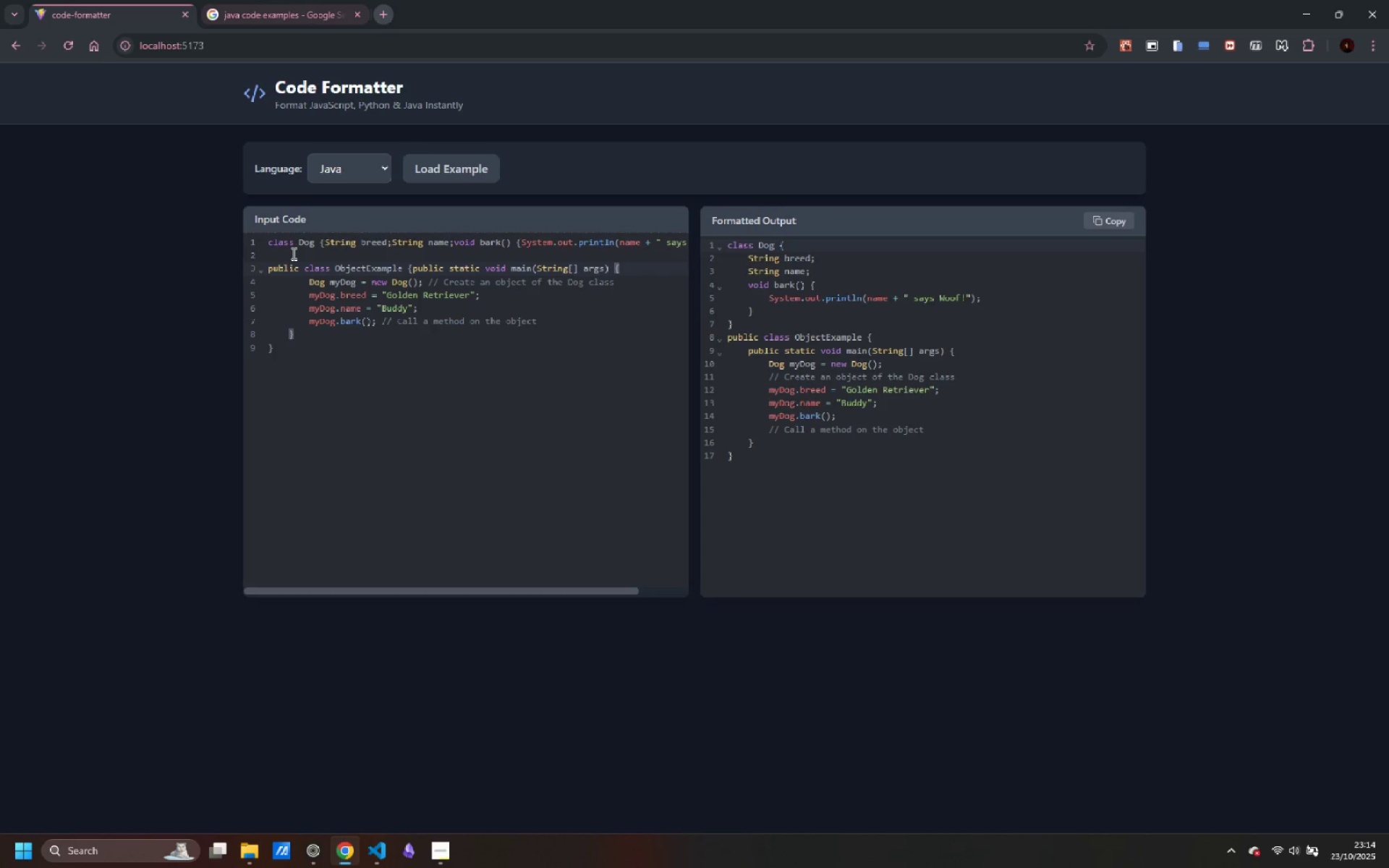 
wait(8.31)
 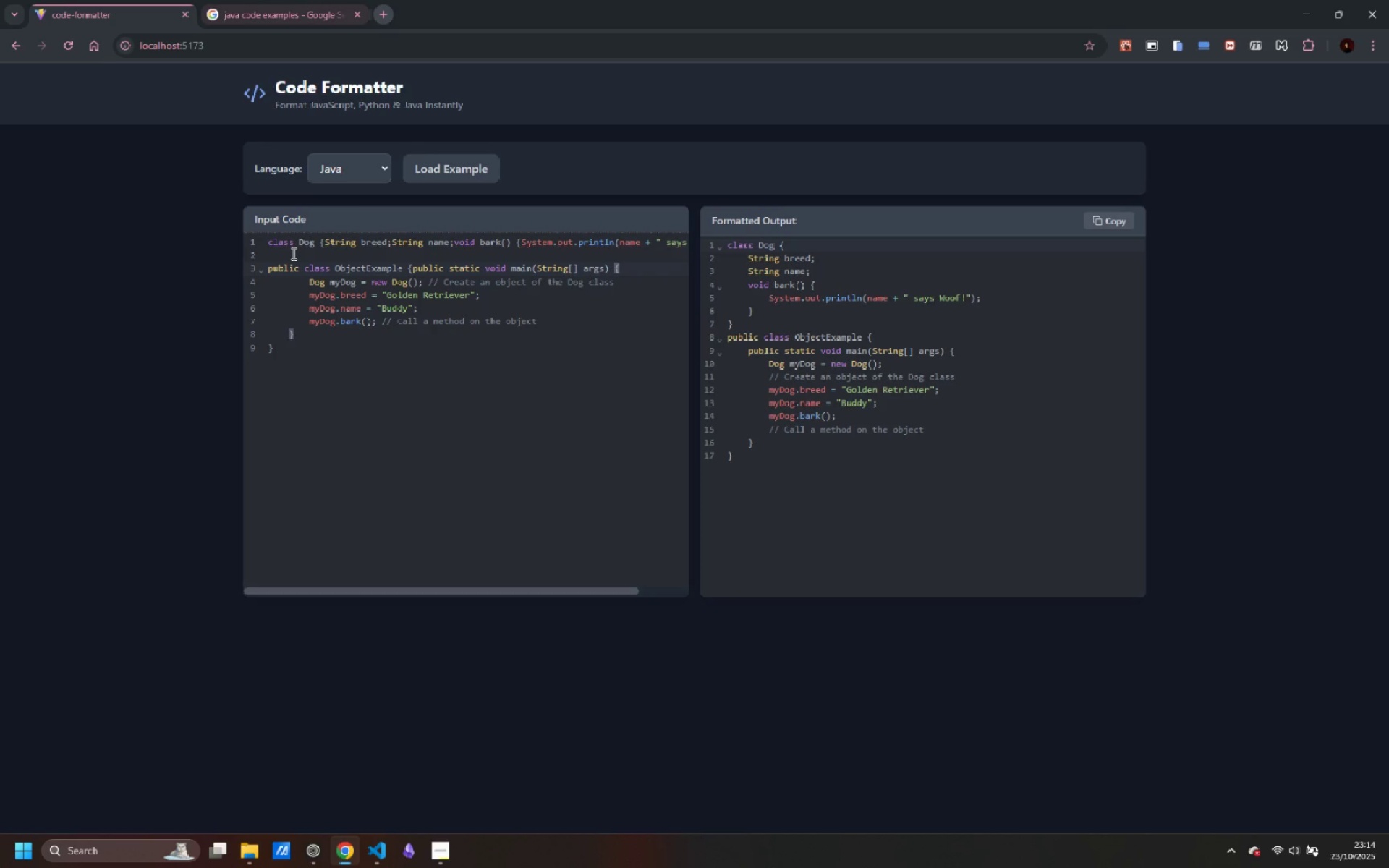 
key(Control+Delete)
 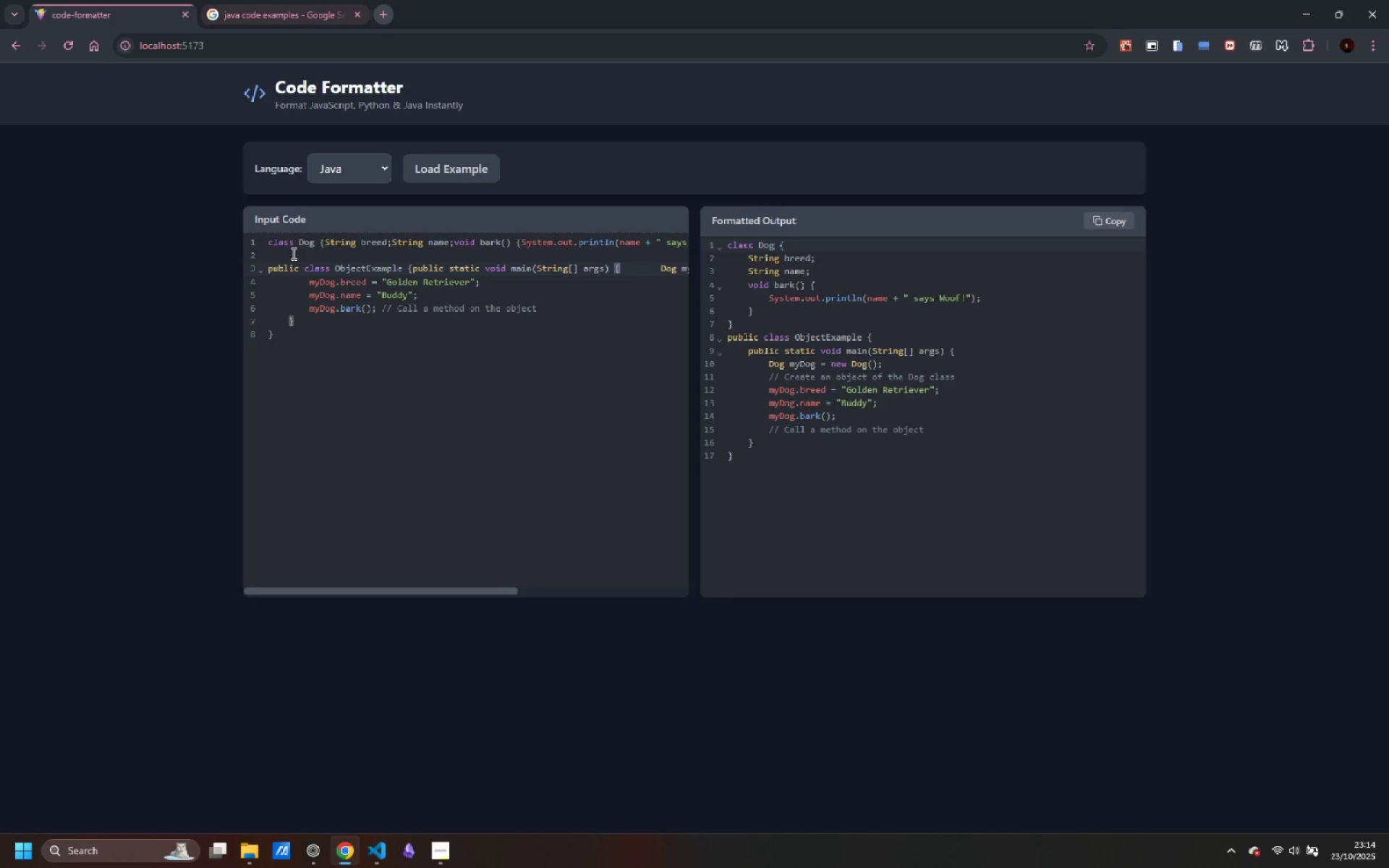 
key(Control+Delete)
 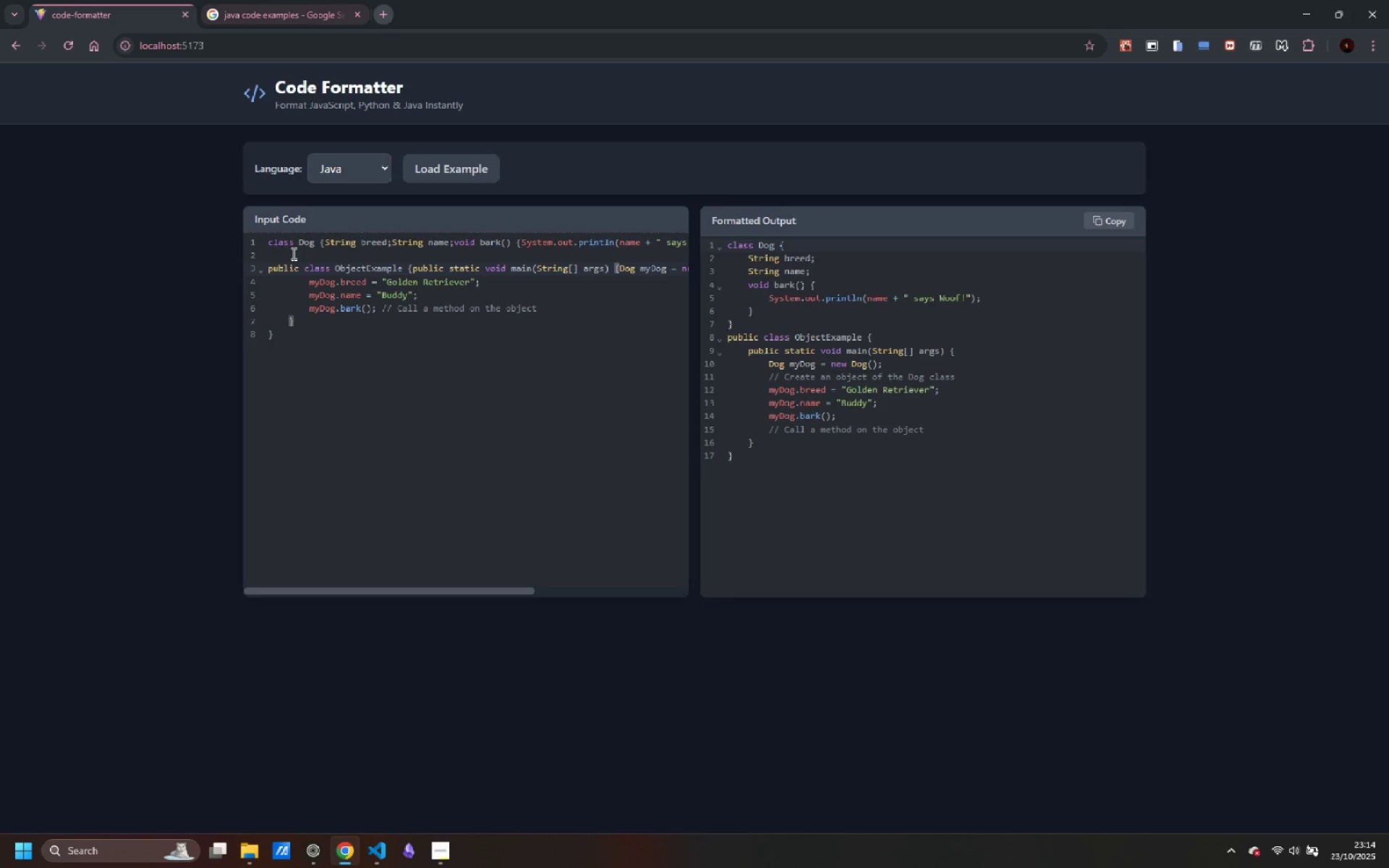 
key(Control+ArrowRight)
 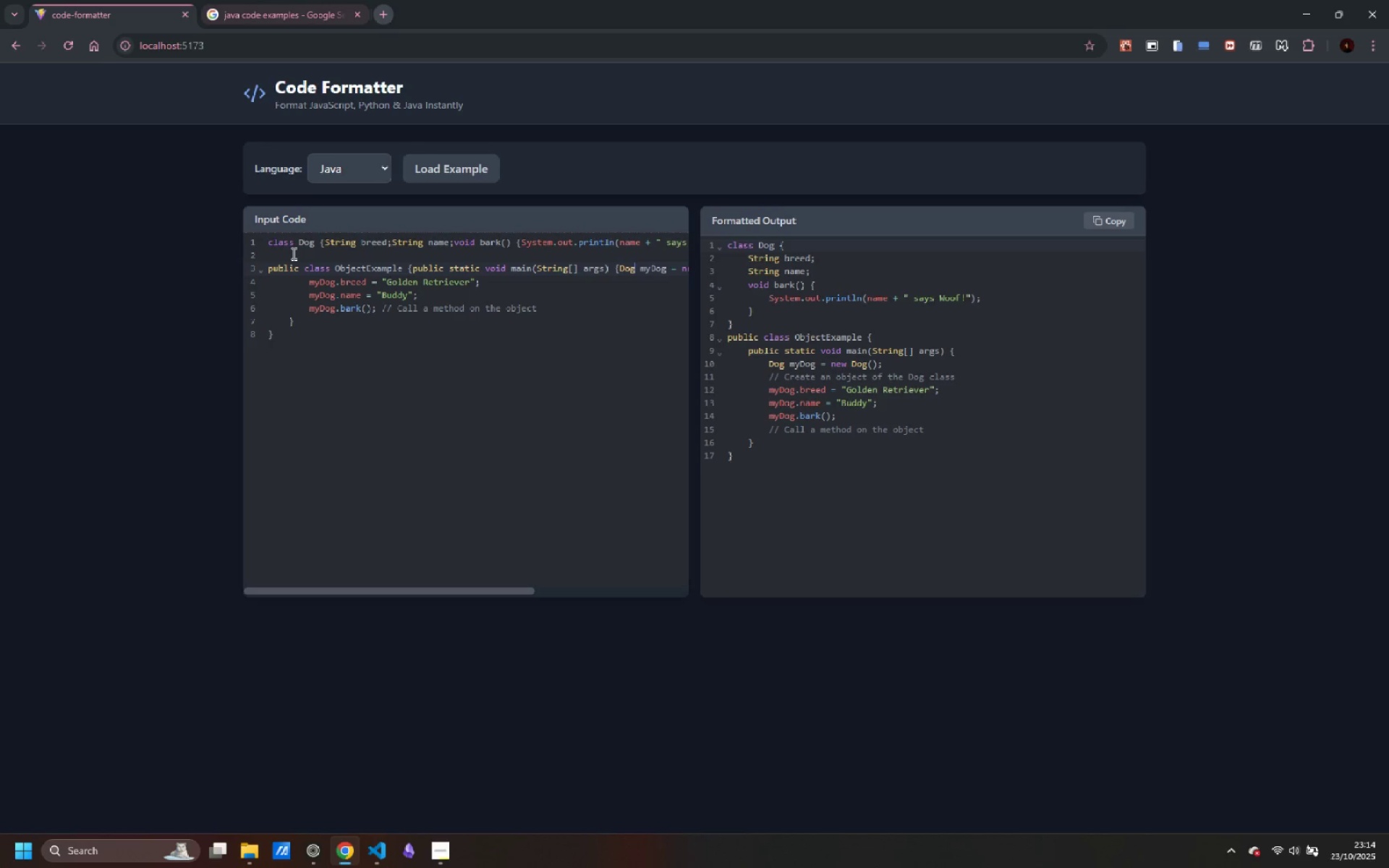 
key(Control+ArrowRight)
 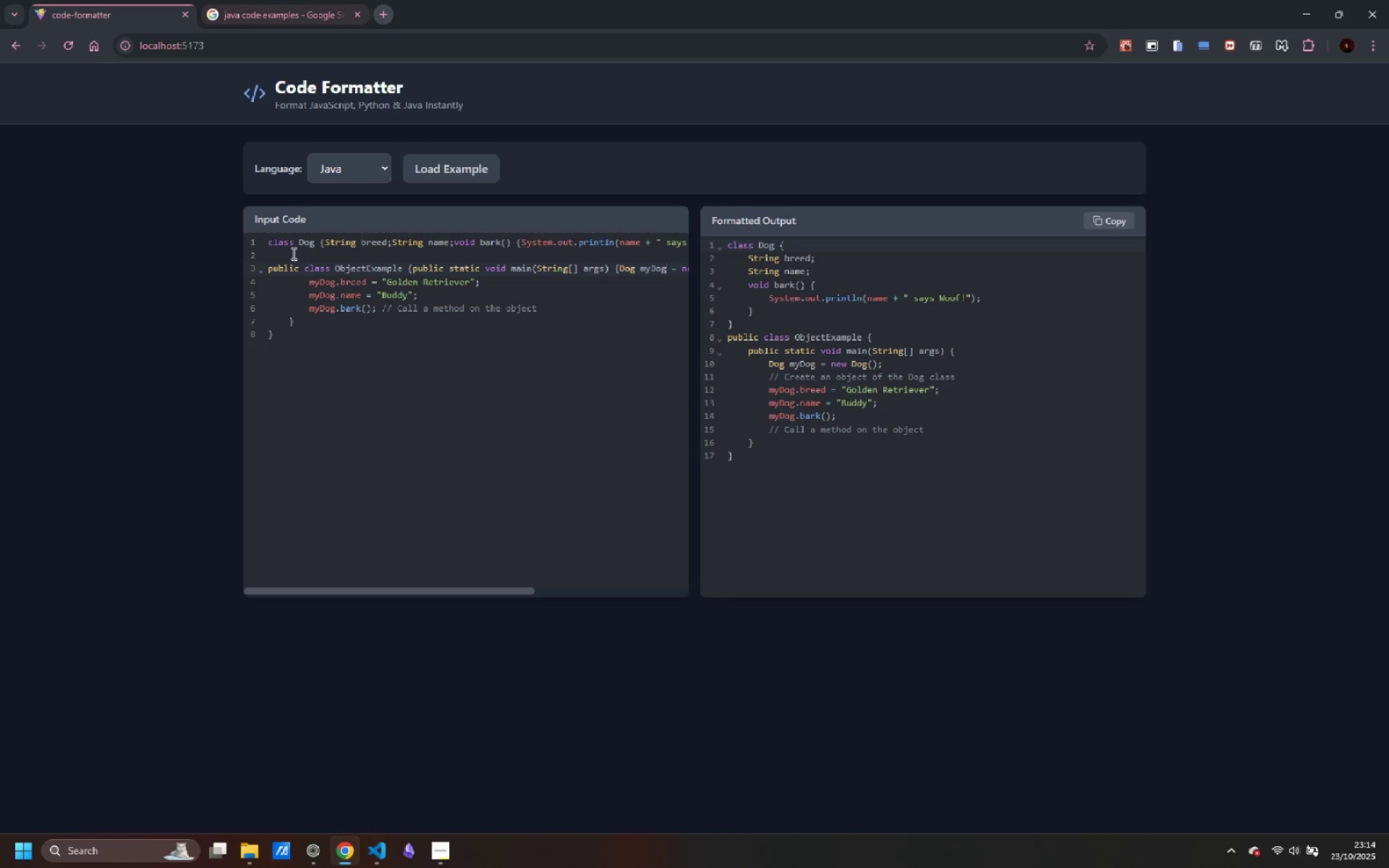 
key(Control+ArrowRight)
 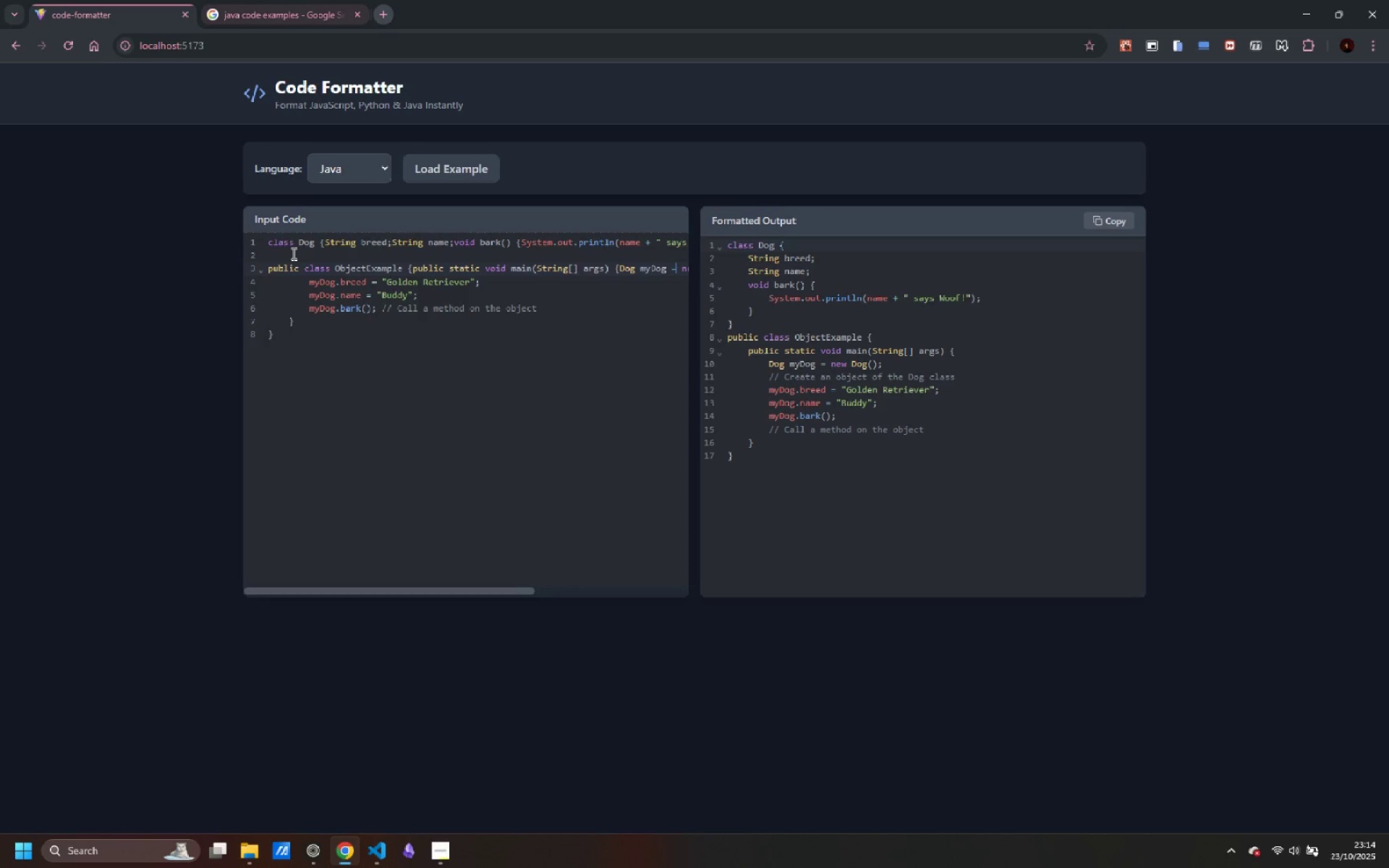 
key(Control+ArrowRight)
 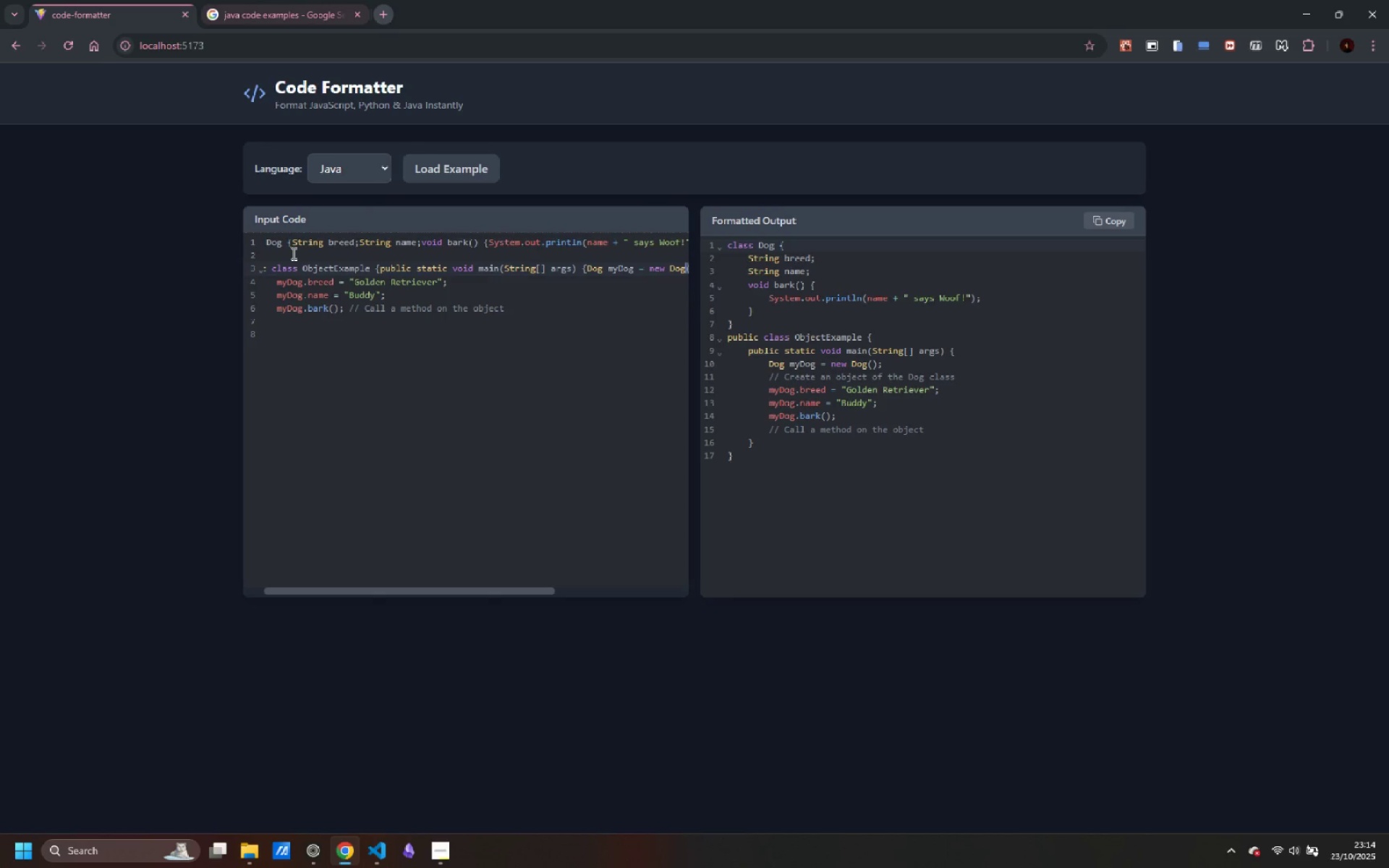 
key(Control+ArrowRight)
 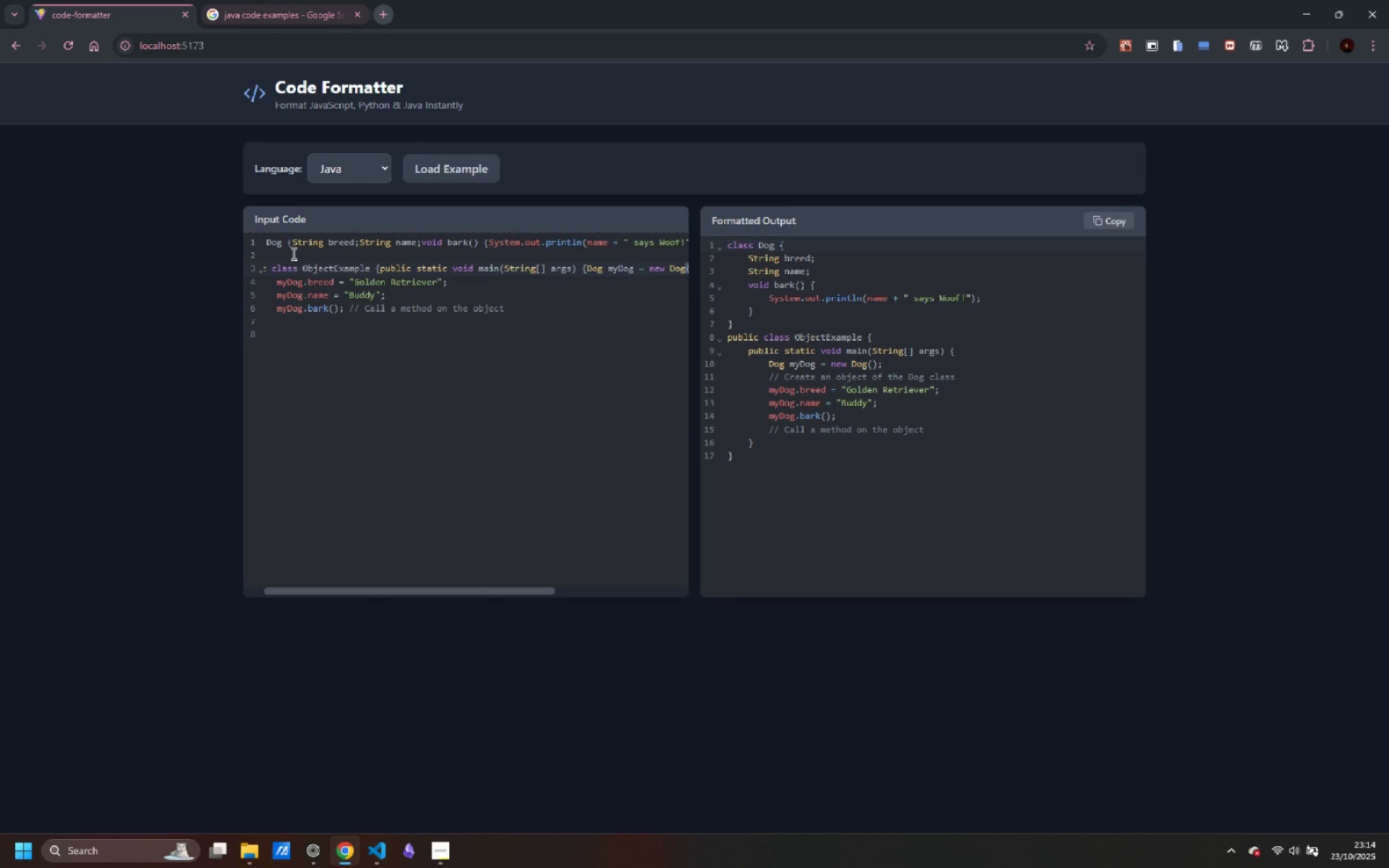 
hold_key(key=ShiftLeft, duration=0.48)
scroll: coordinate [315, 426], scroll_direction: up, amount: 3.0
 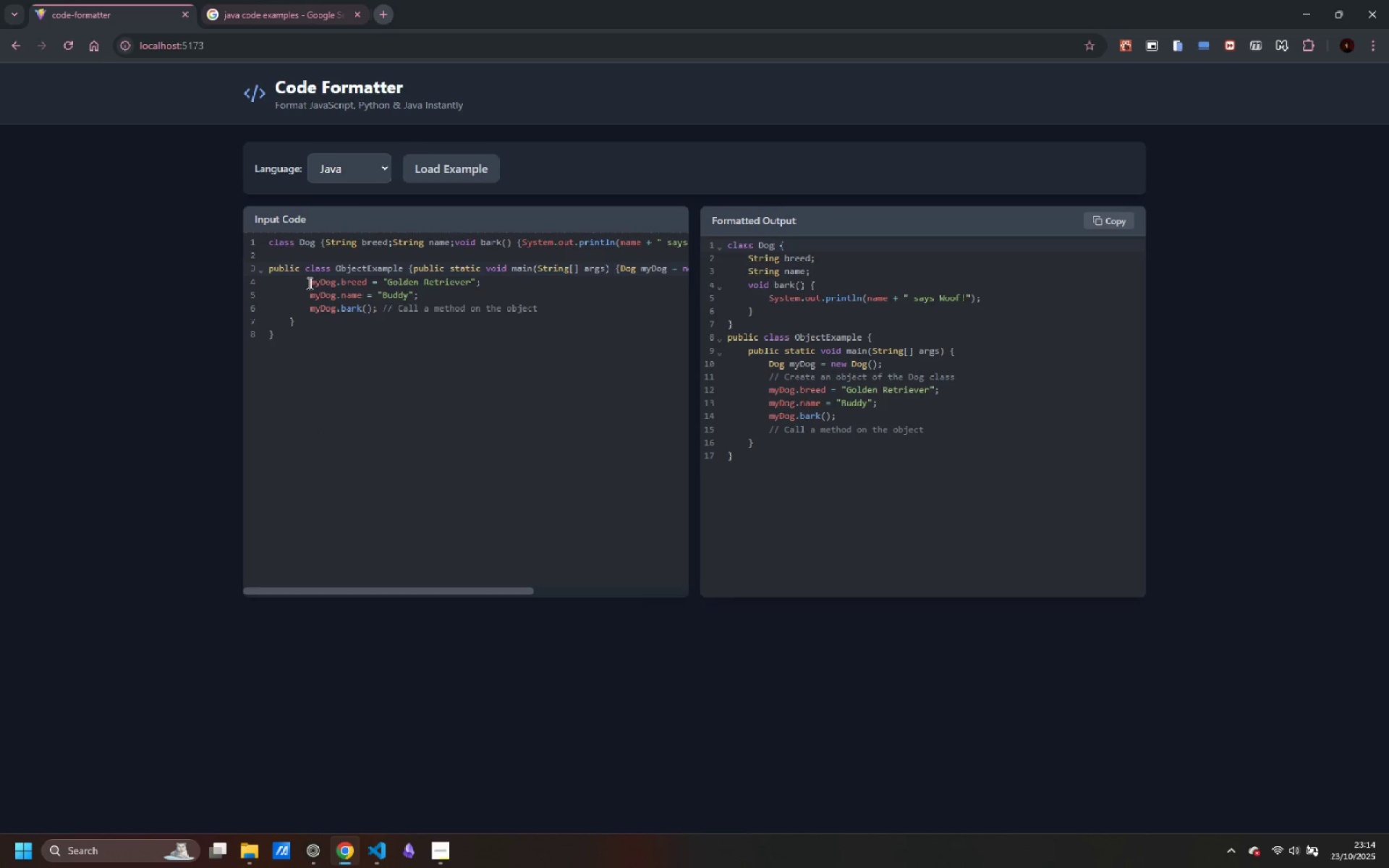 
left_click([310, 281])
 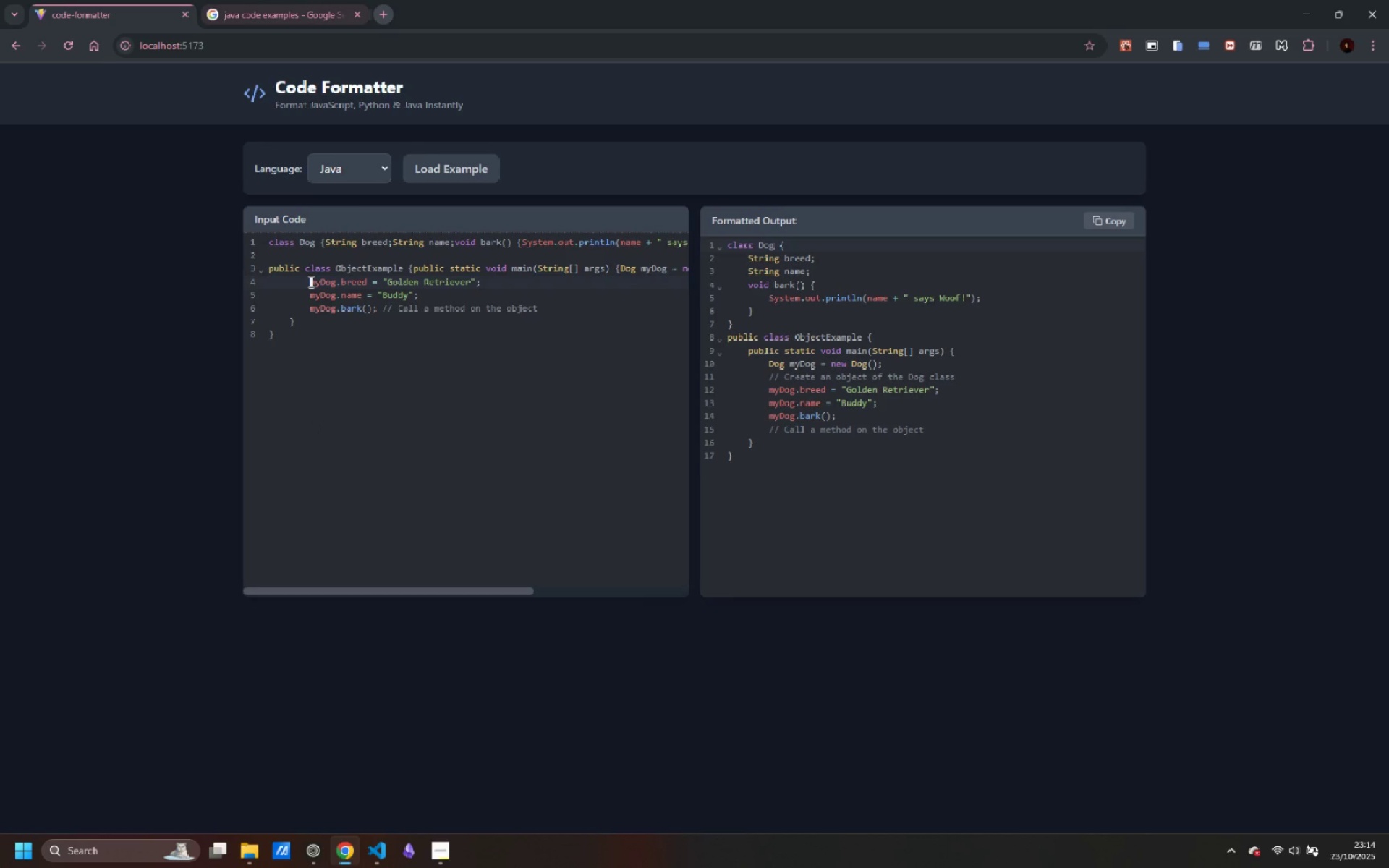 
key(Control+Backspace)
 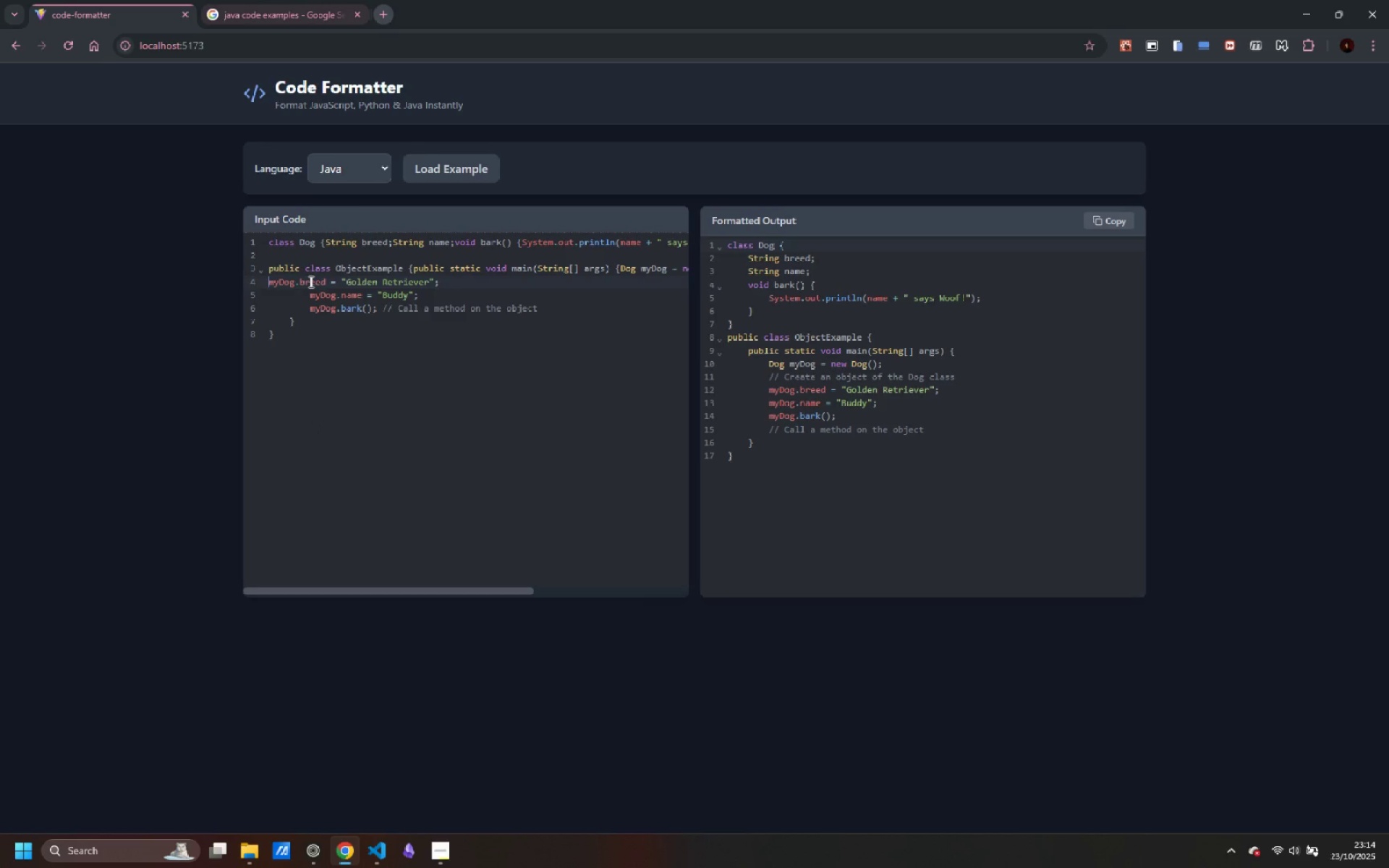 
key(Backspace)
 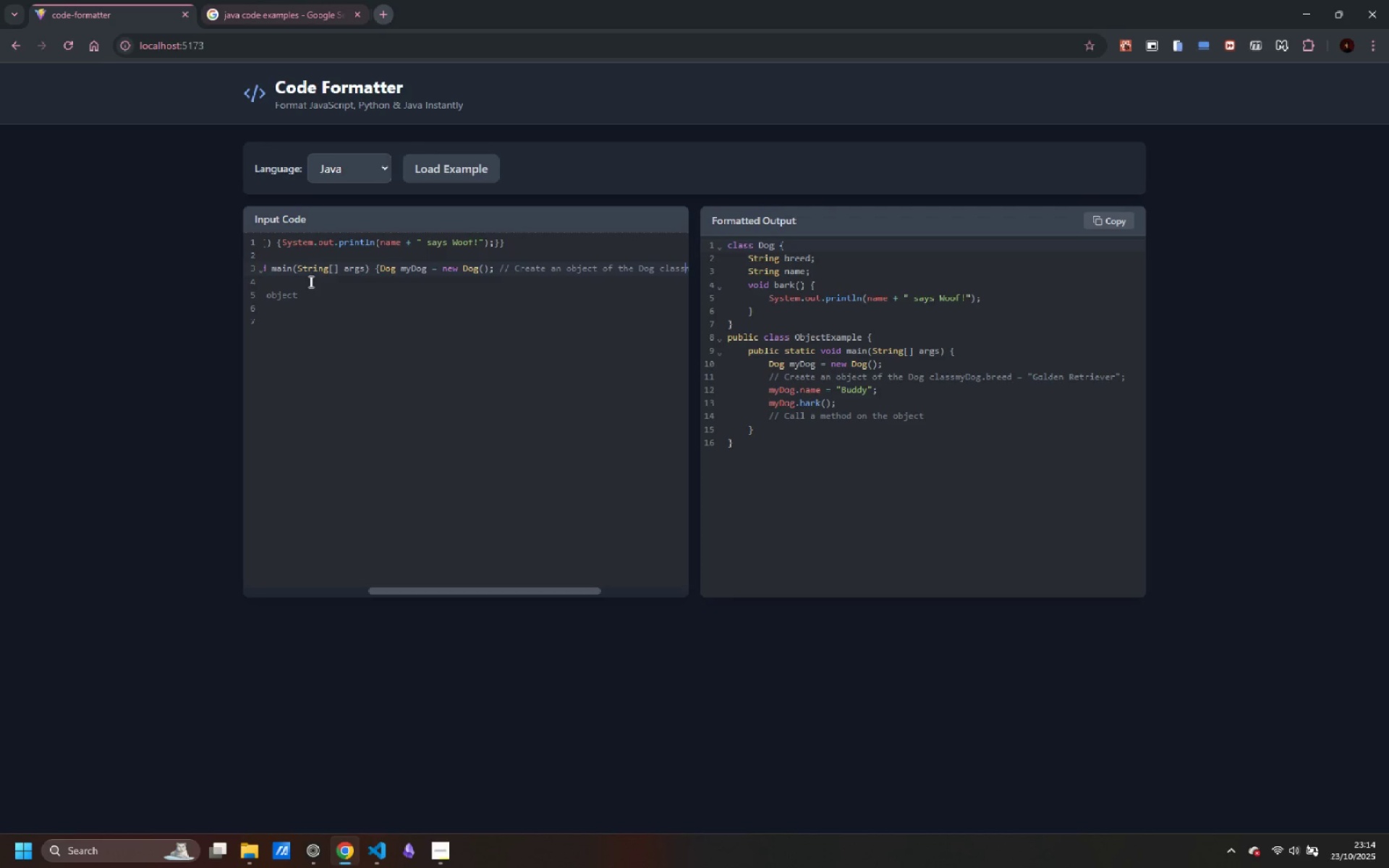 
key(ArrowRight)
 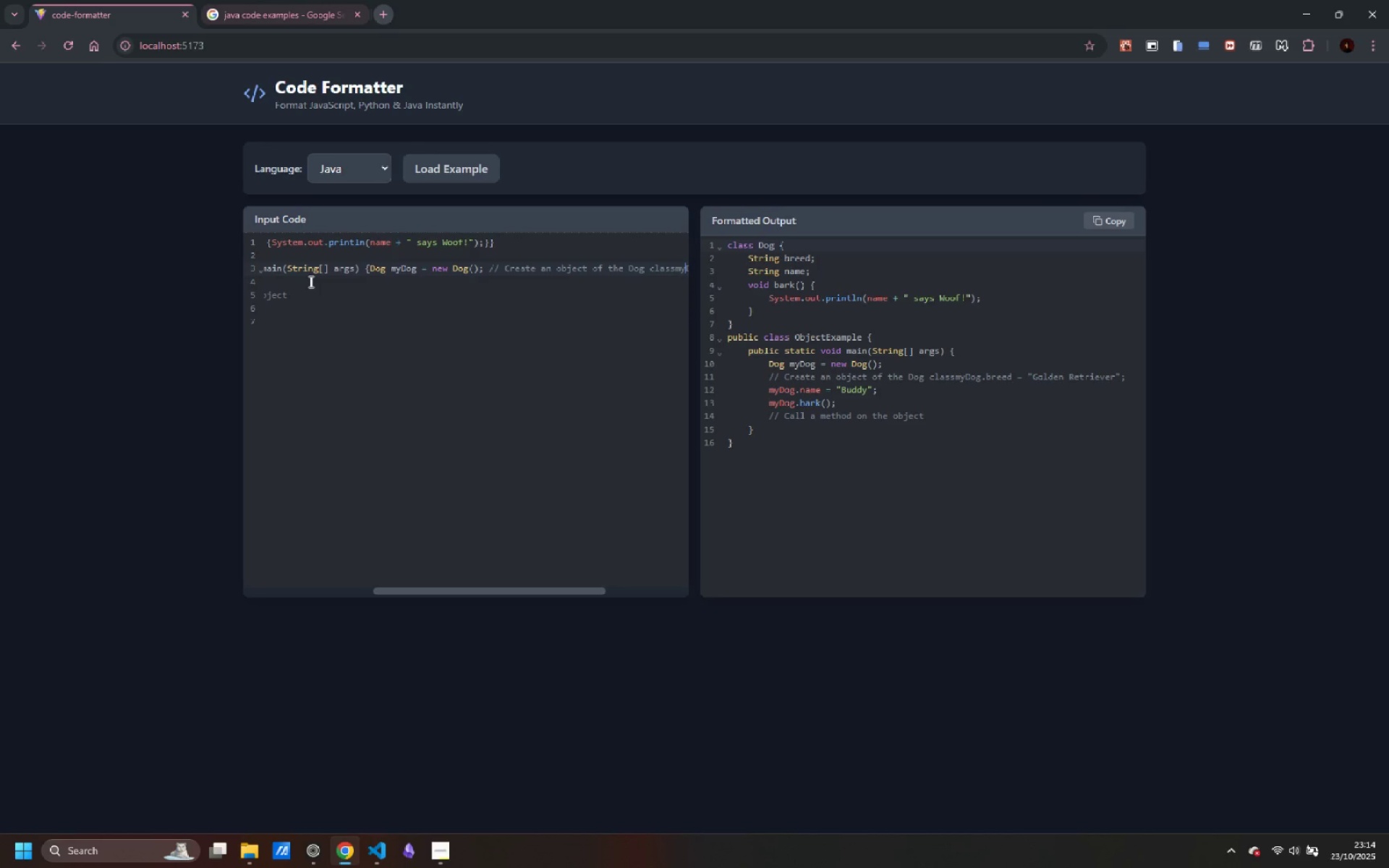 
key(ArrowRight)
 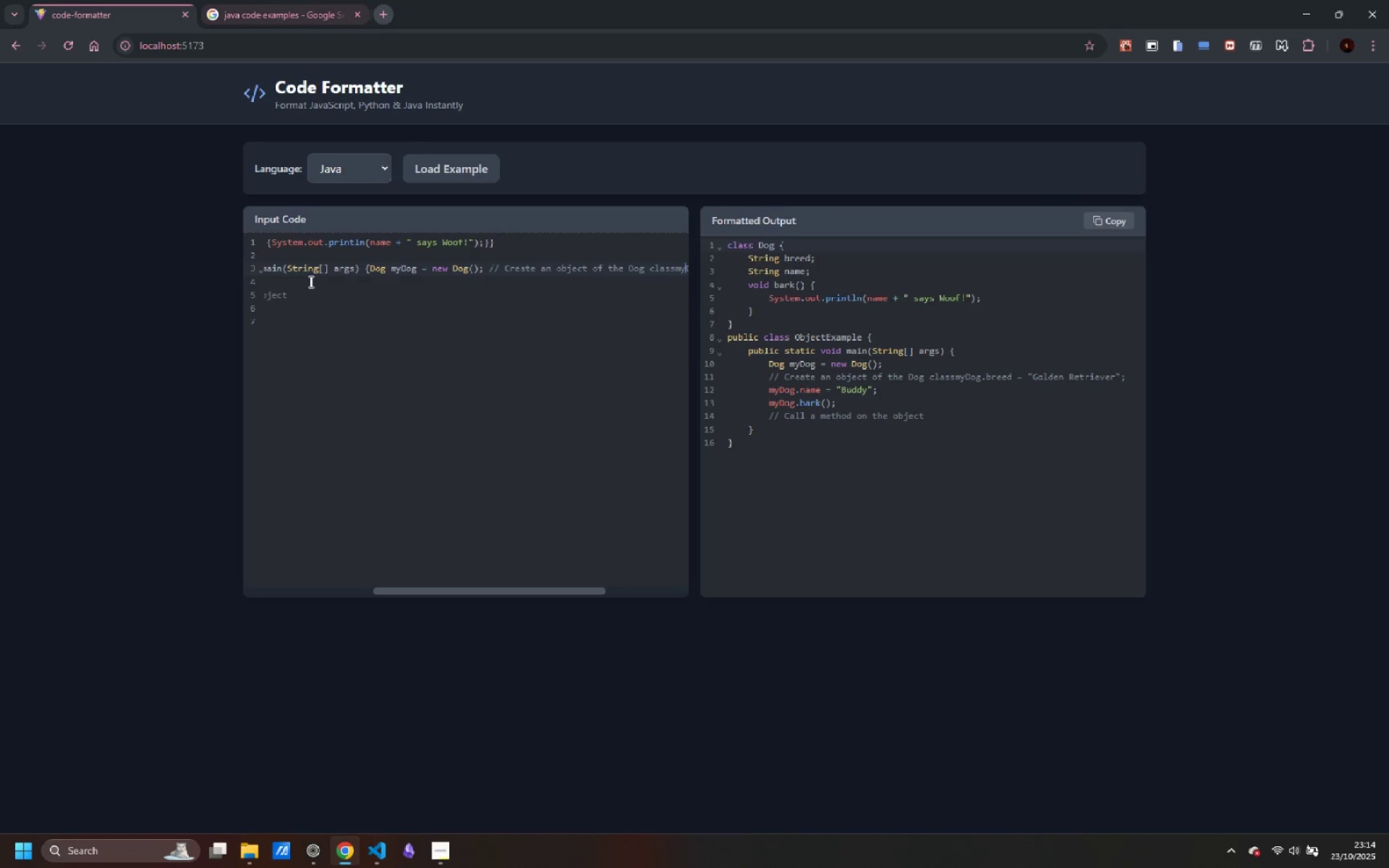 
key(Control+ArrowRight)
 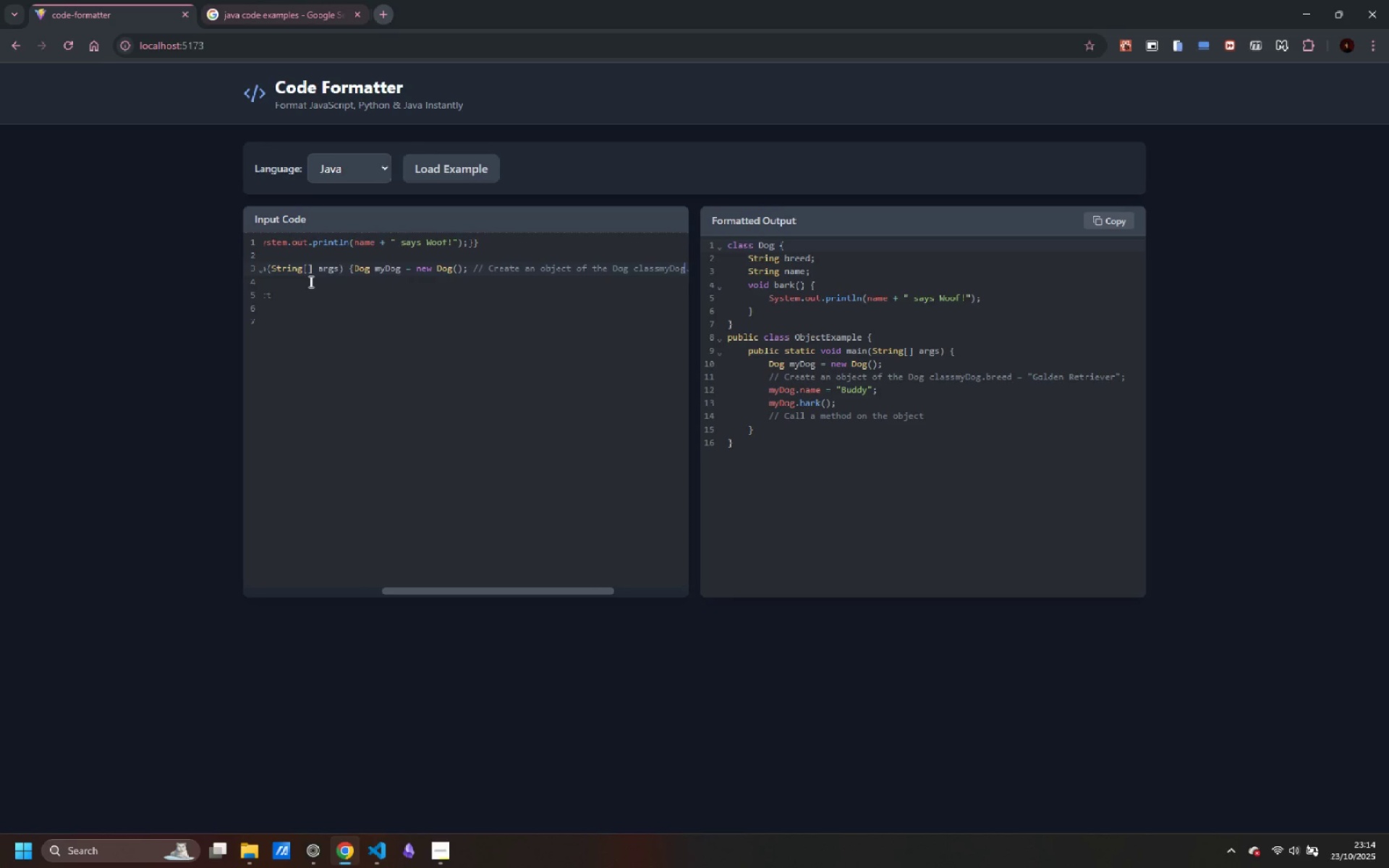 
key(Control+ArrowRight)
 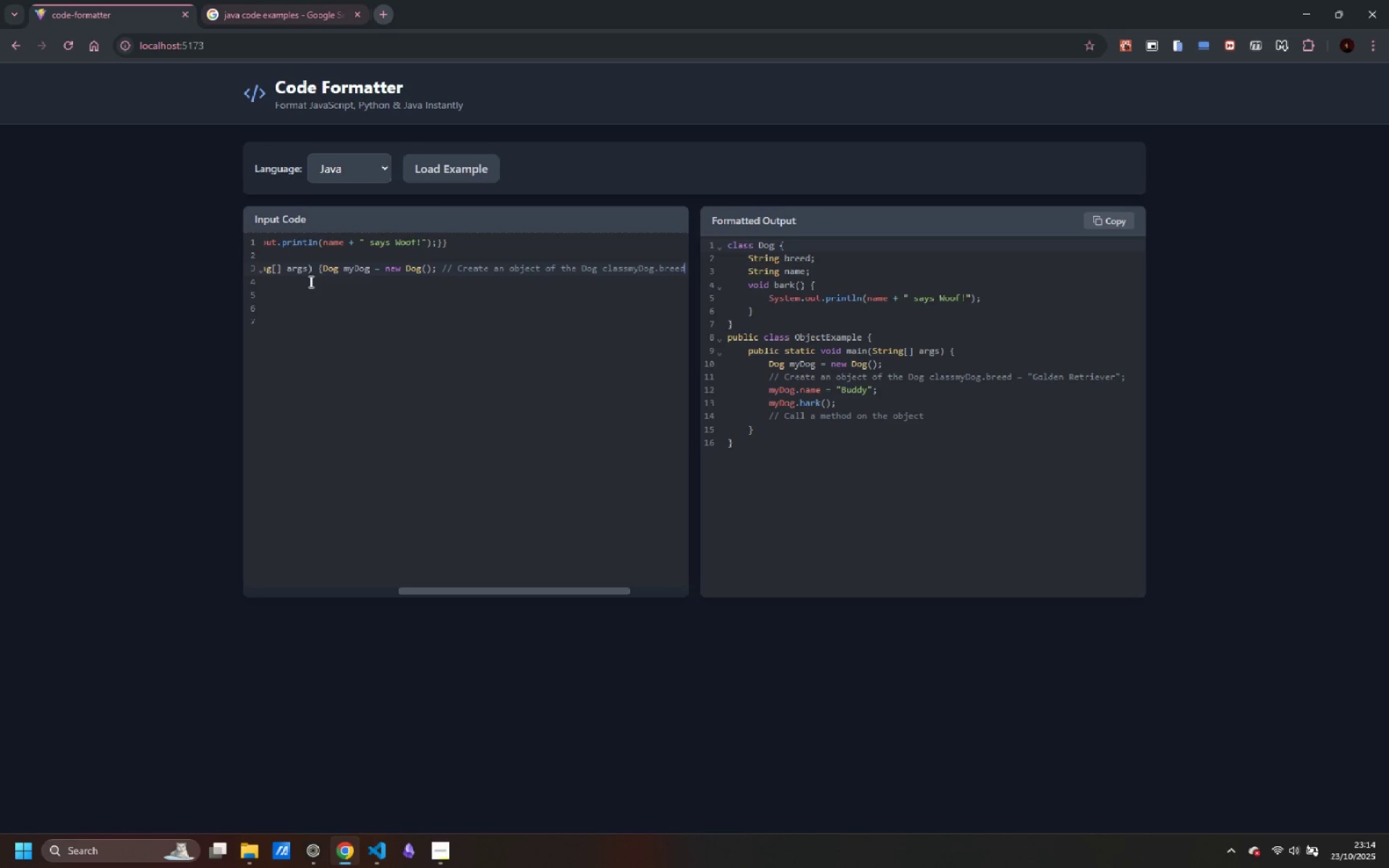 
key(Control+ArrowRight)
 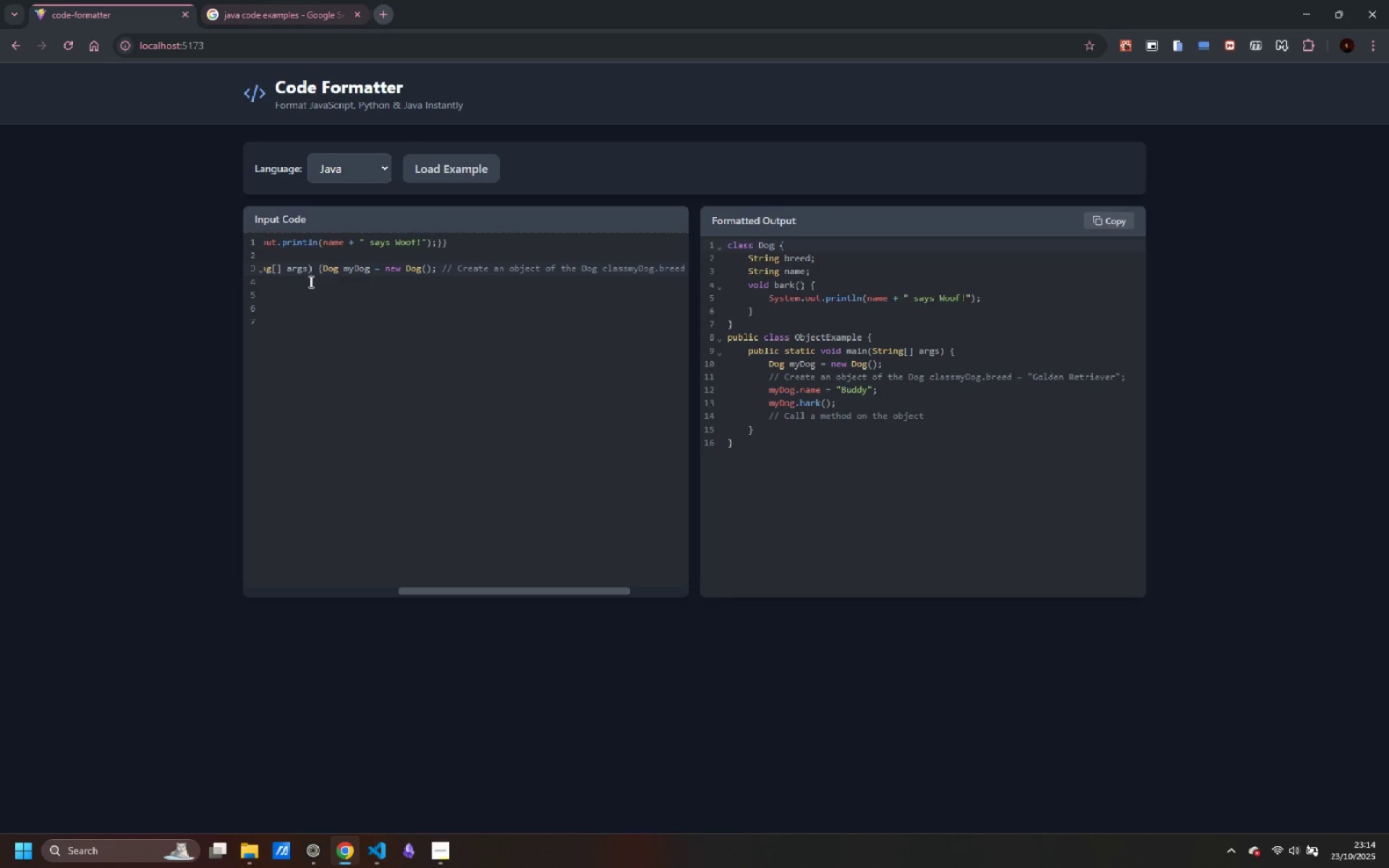 
key(Control+ArrowLeft)
 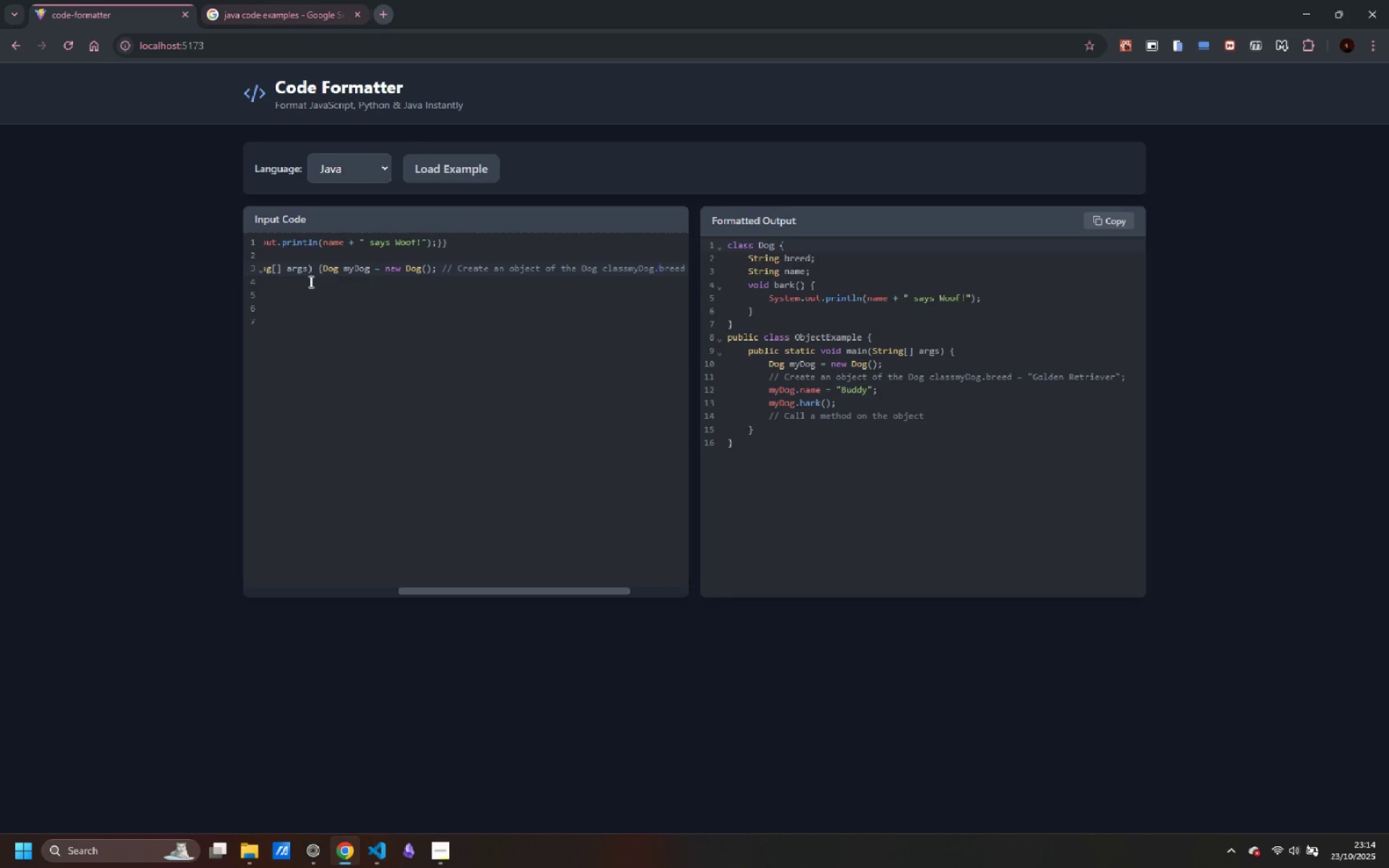 
key(Control+ArrowLeft)
 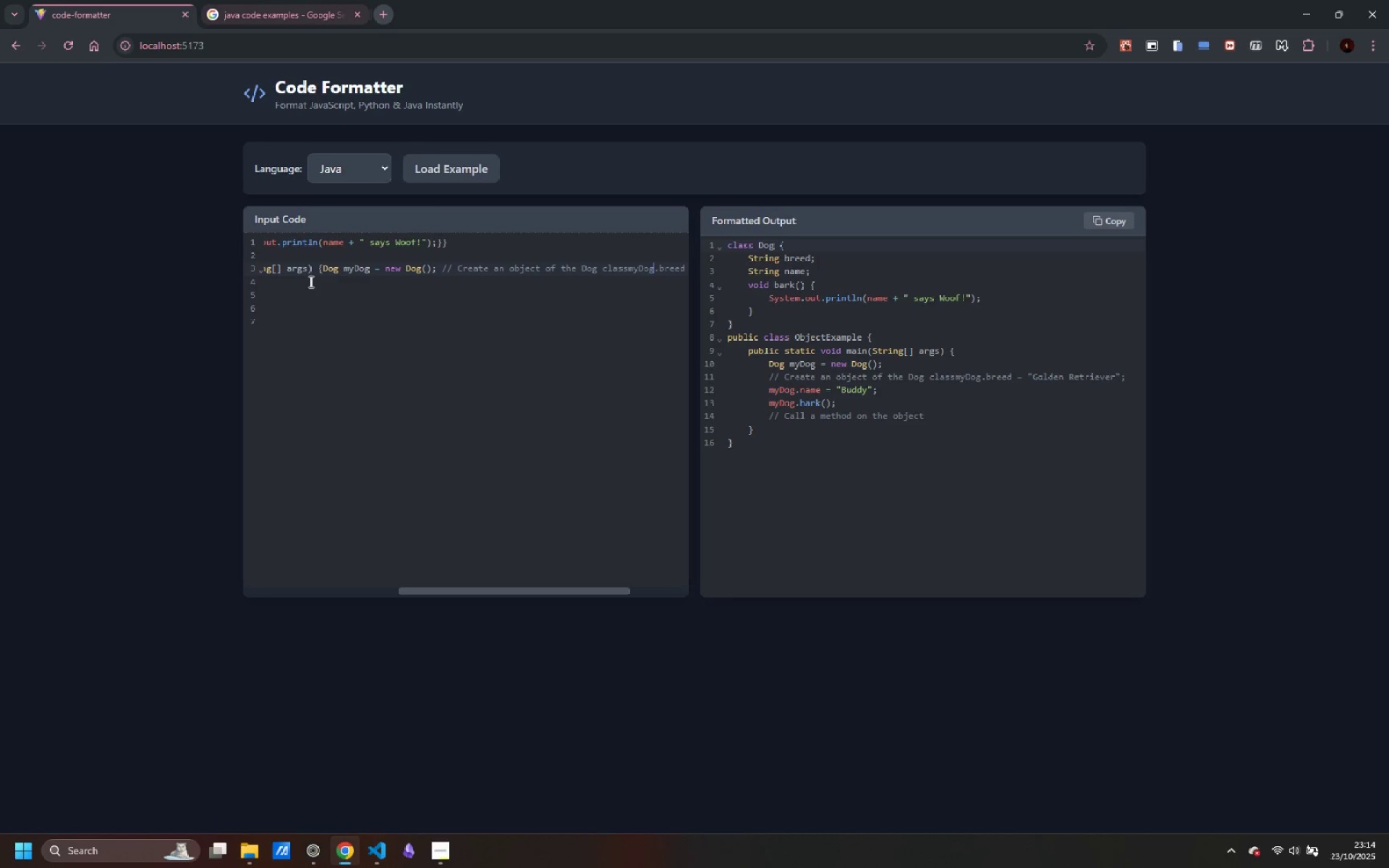 
key(Control+ArrowLeft)
 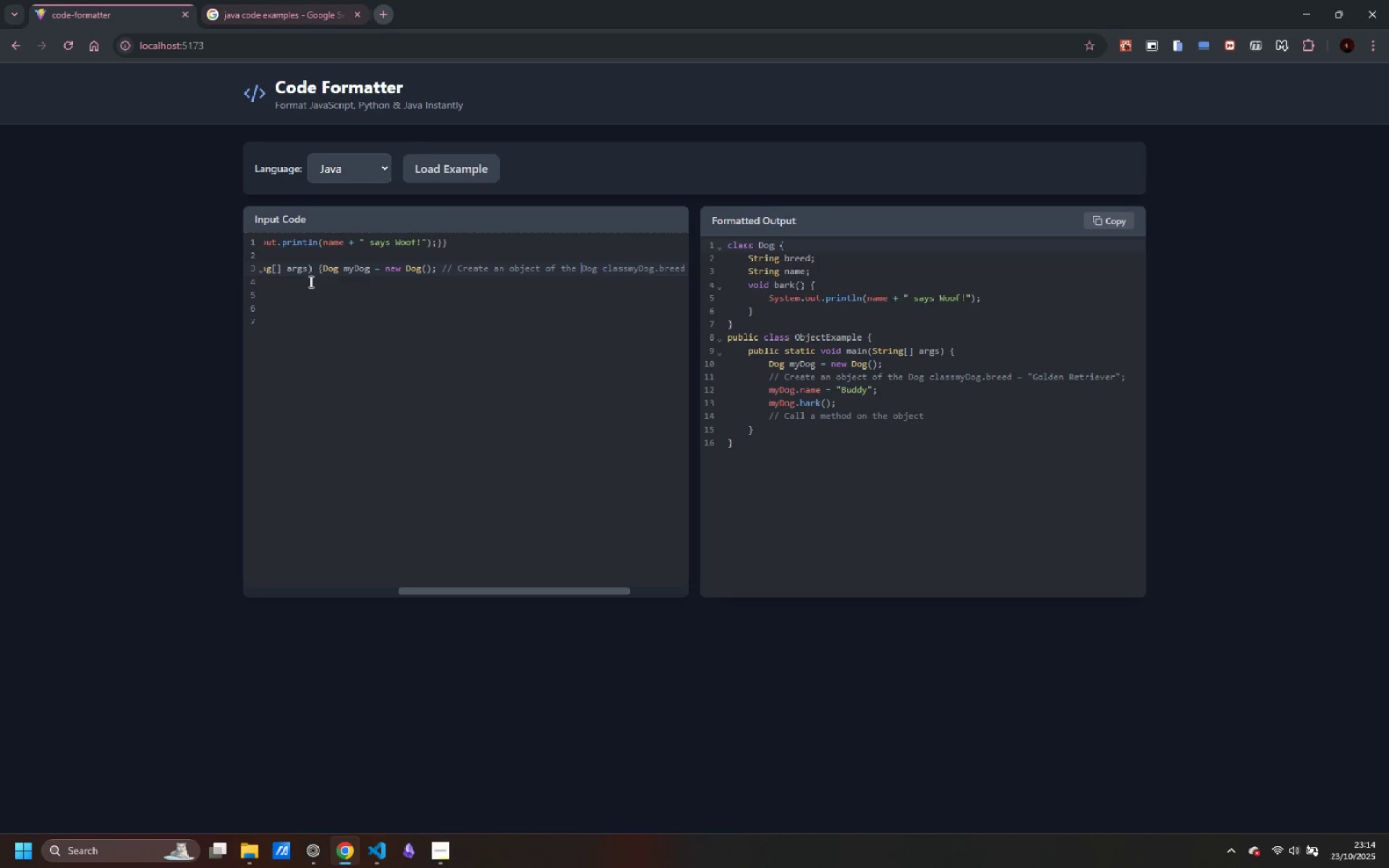 
key(Control+ArrowLeft)
 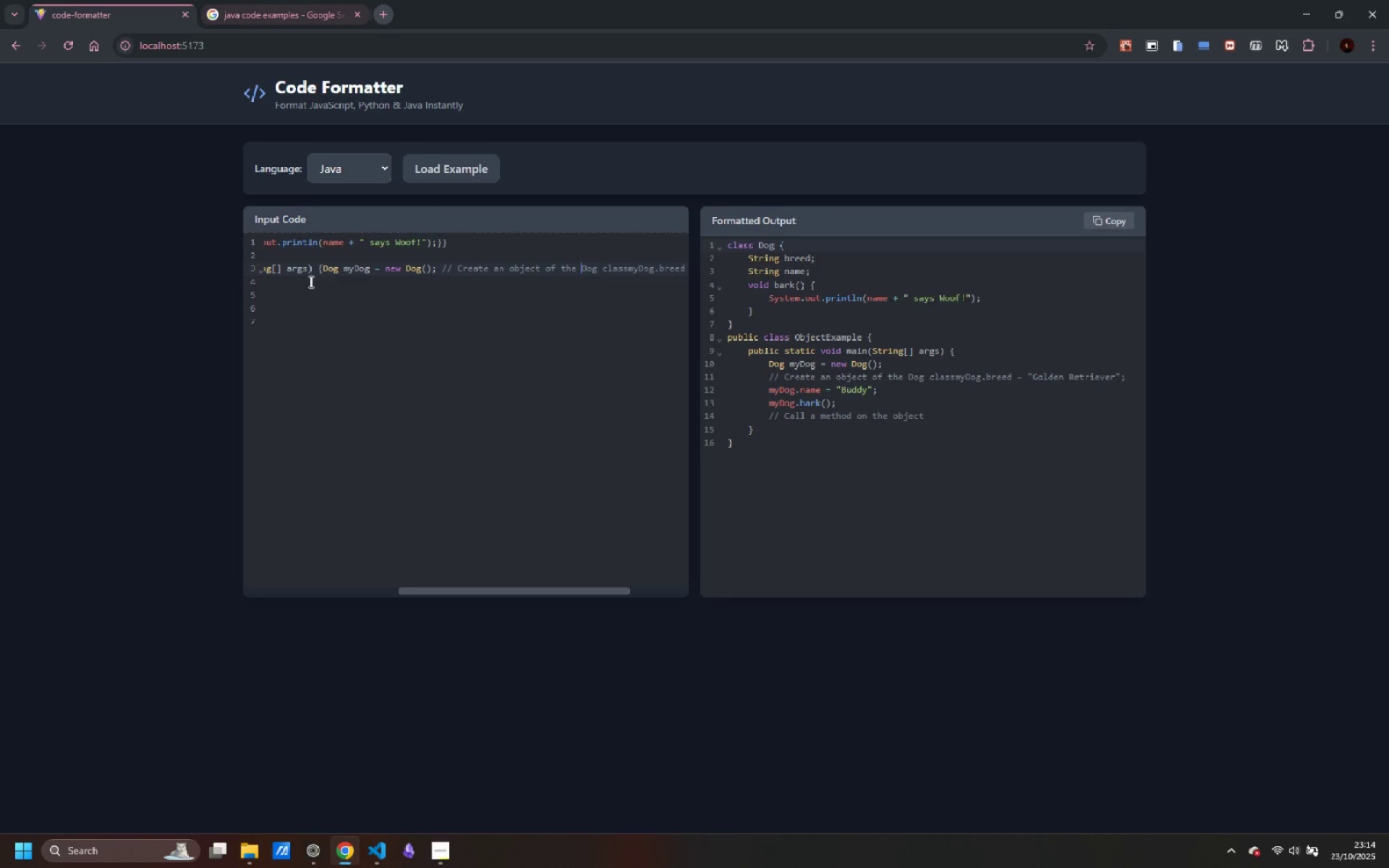 
key(Control+ArrowLeft)
 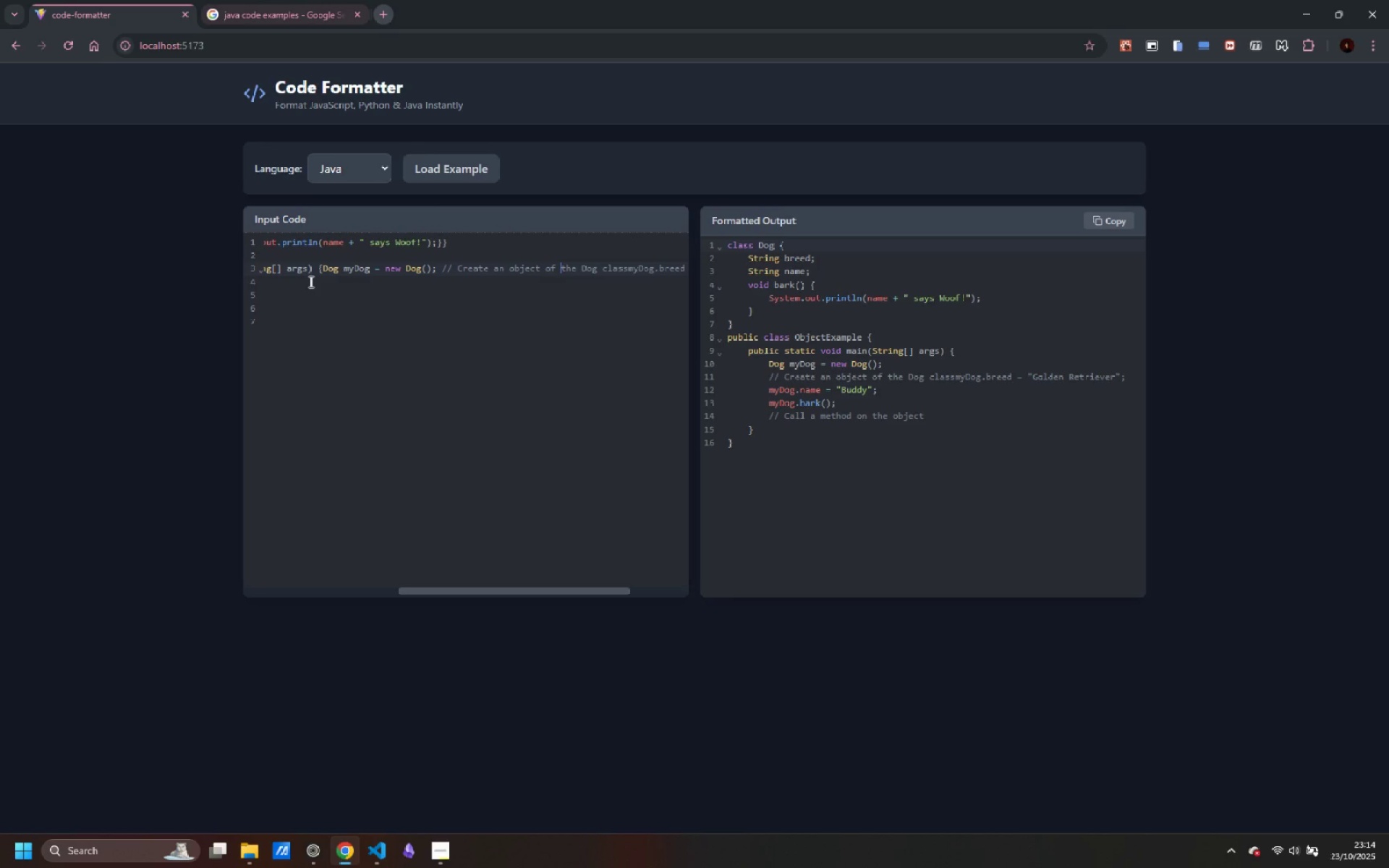 
key(Control+ArrowLeft)
 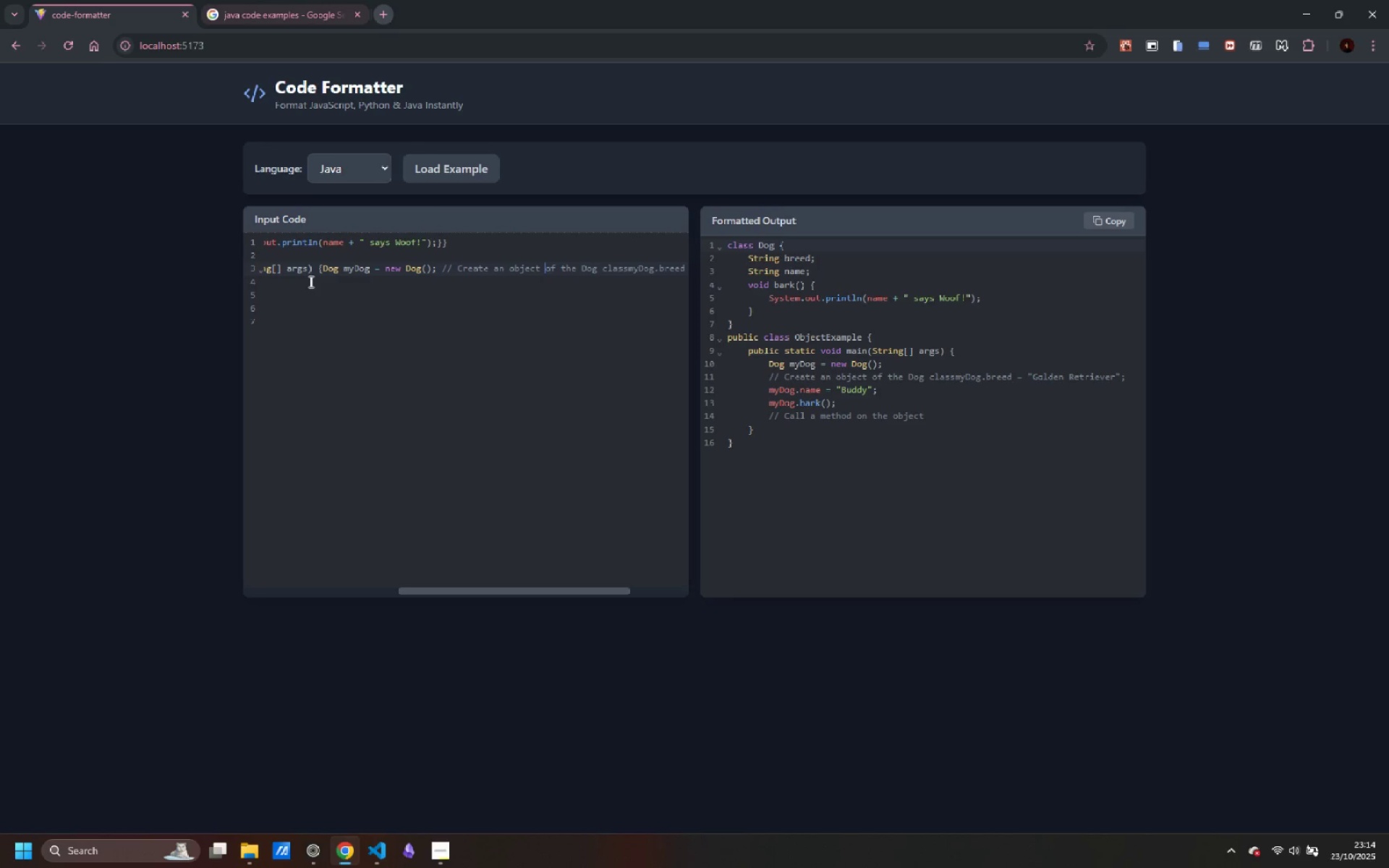 
key(Control+ArrowLeft)
 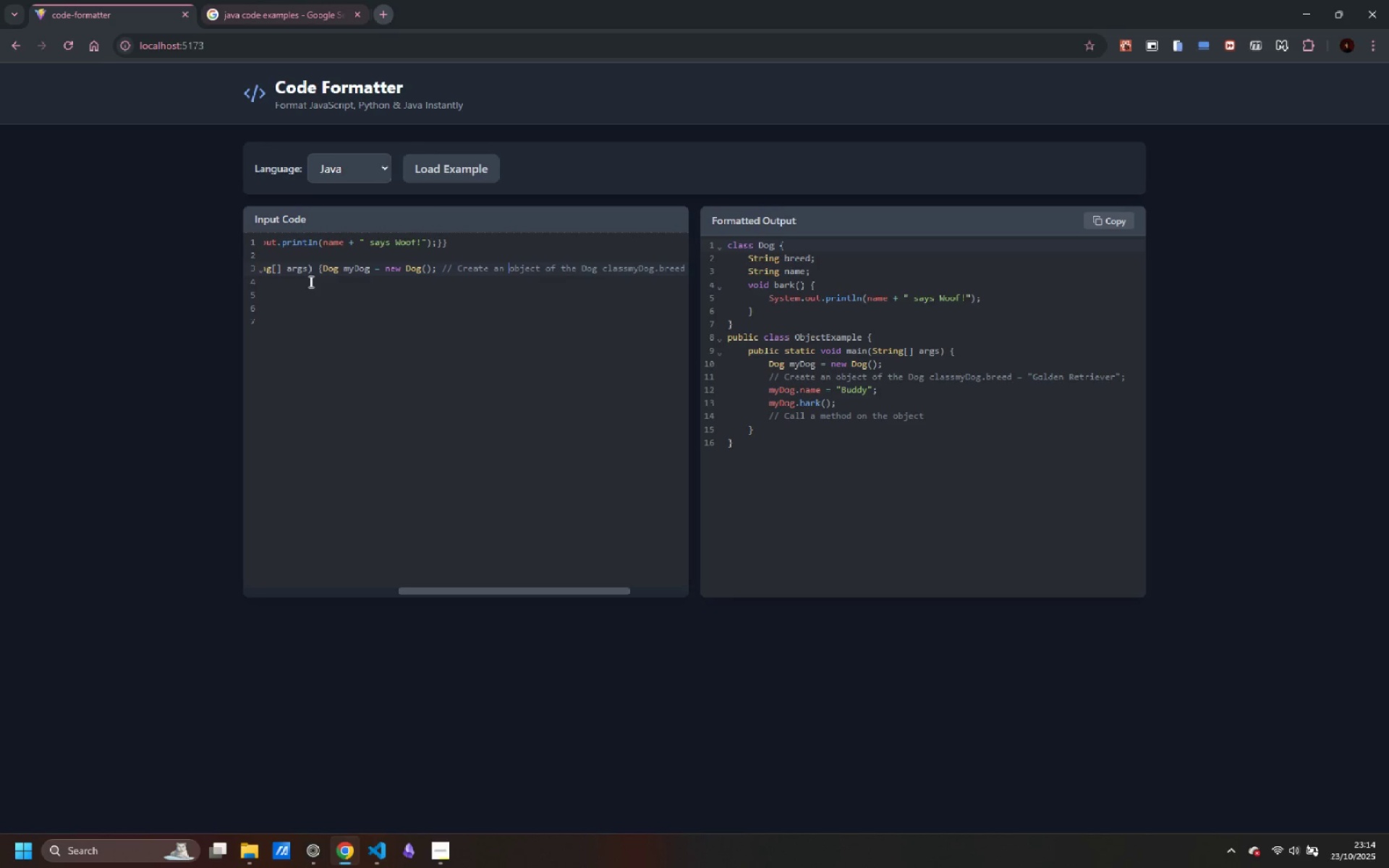 
key(Control+ArrowLeft)
 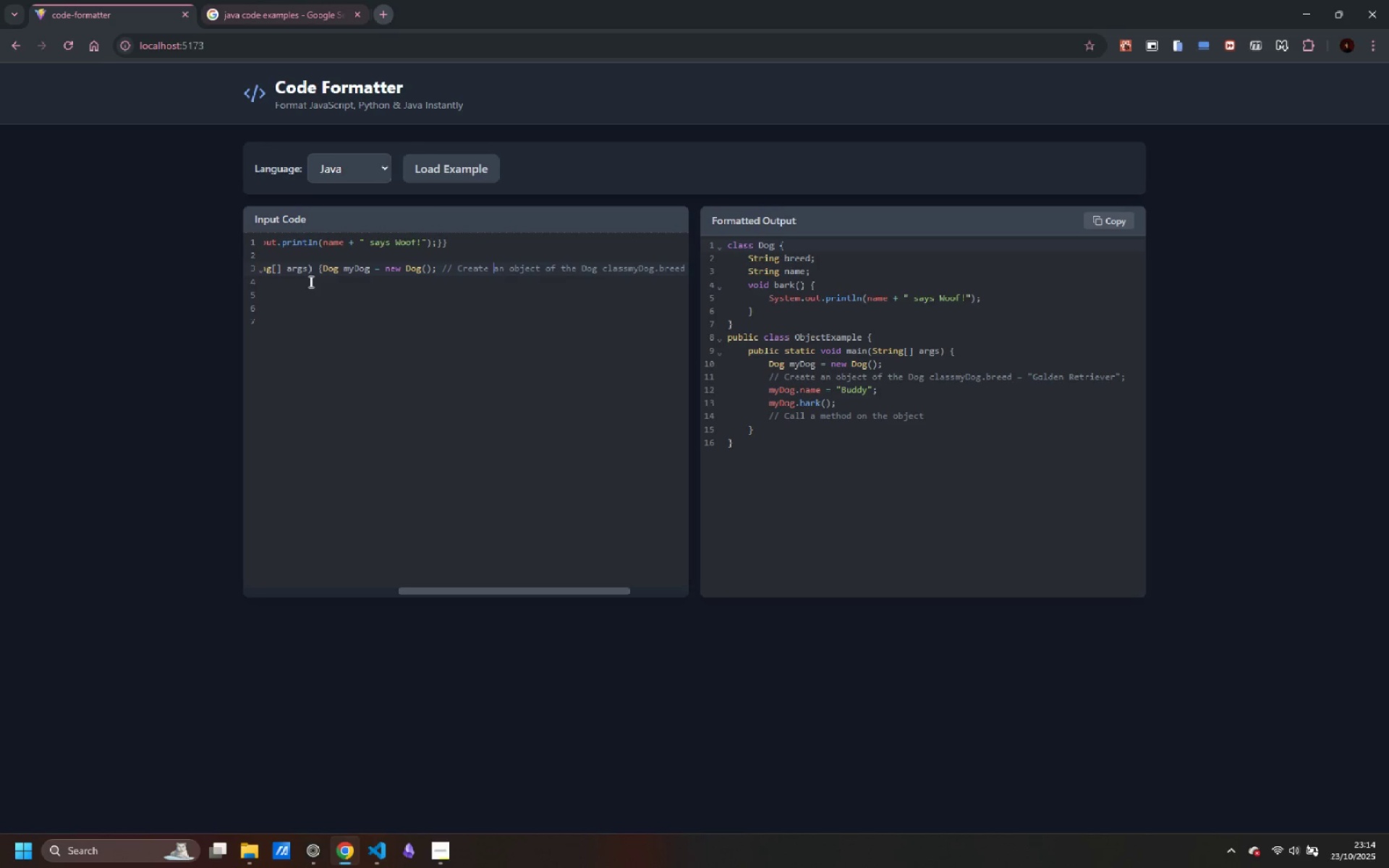 
key(Control+ArrowLeft)
 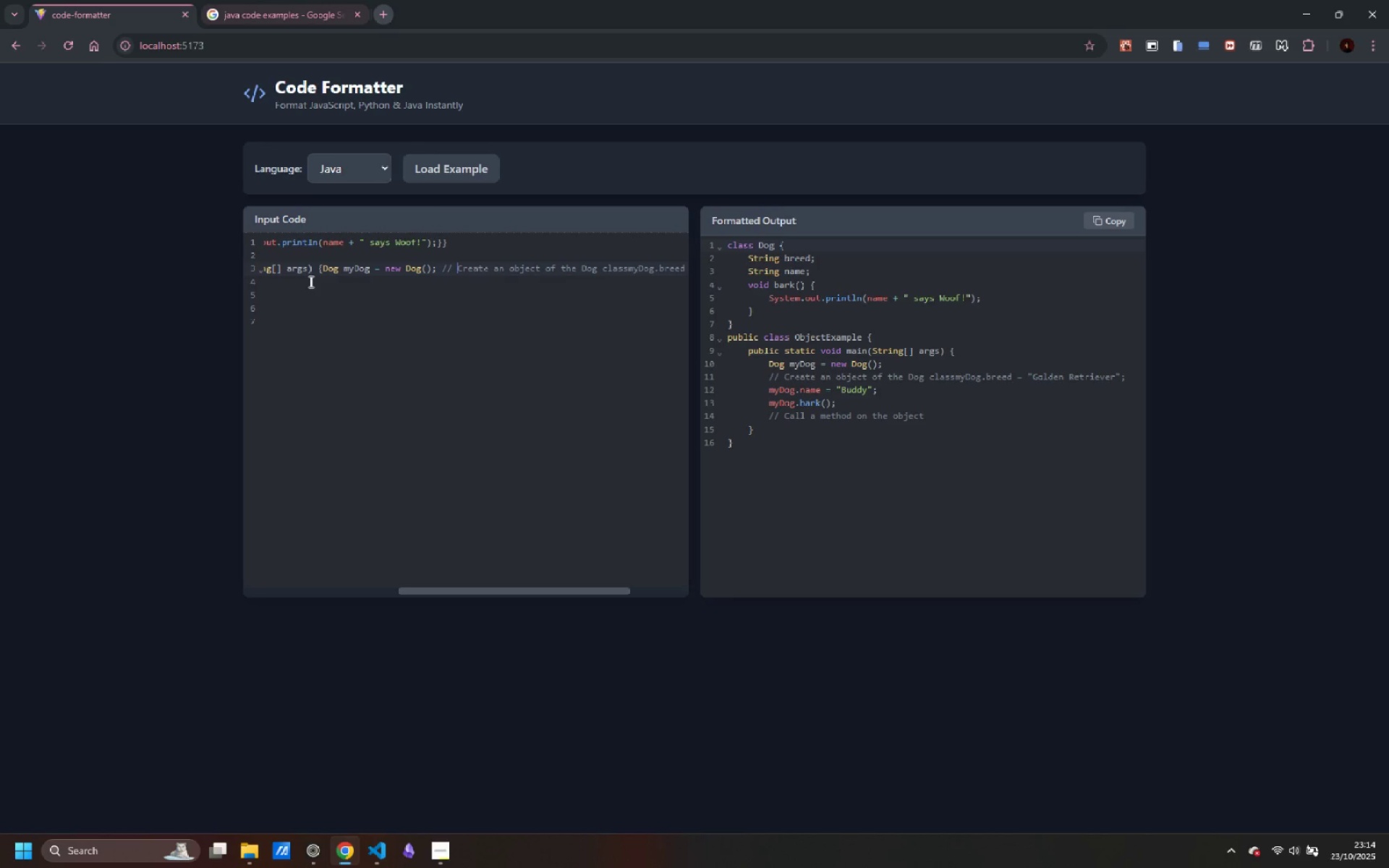 
key(Control+ArrowLeft)
 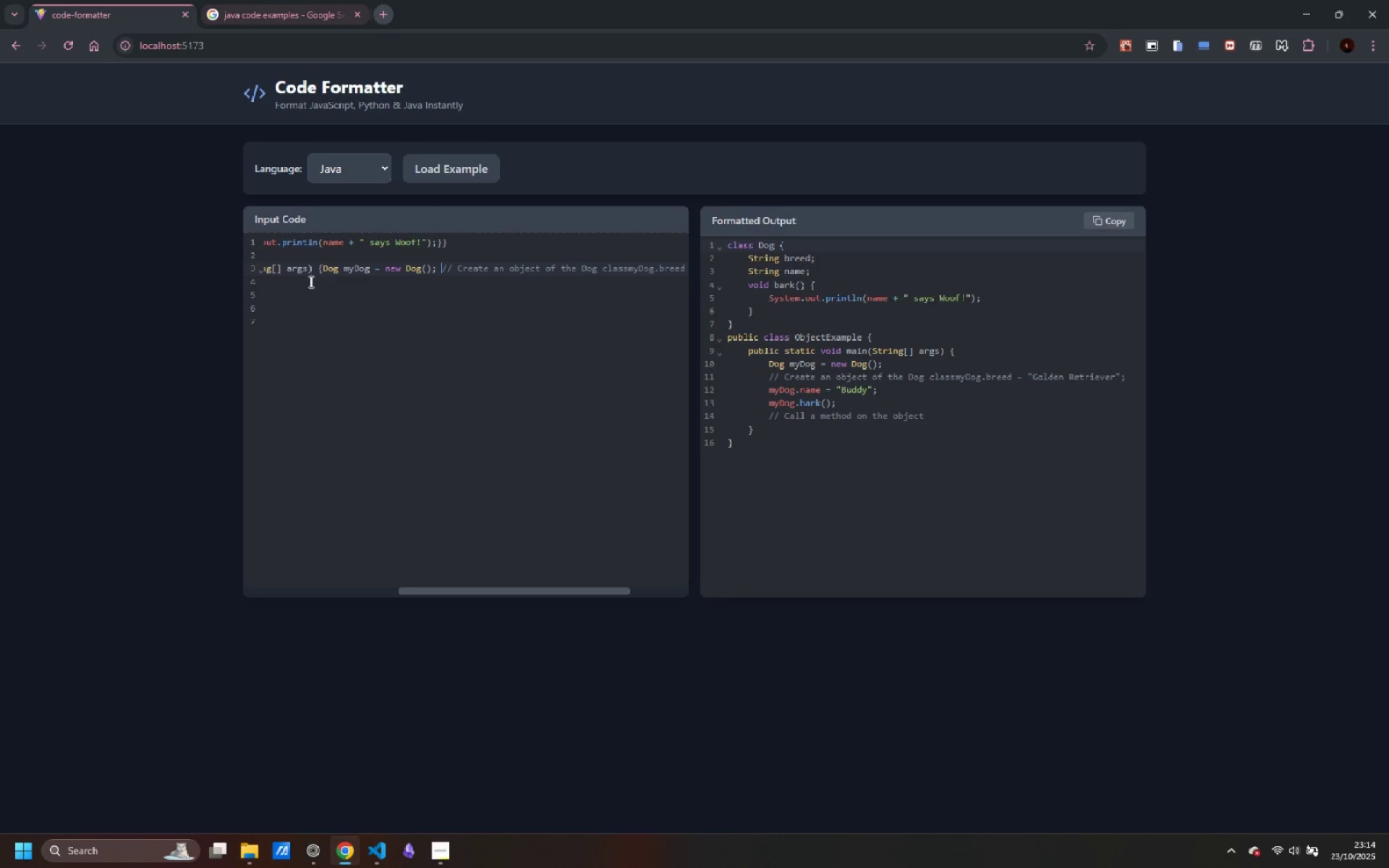 
key(Control+Shift+ArrowRight)
 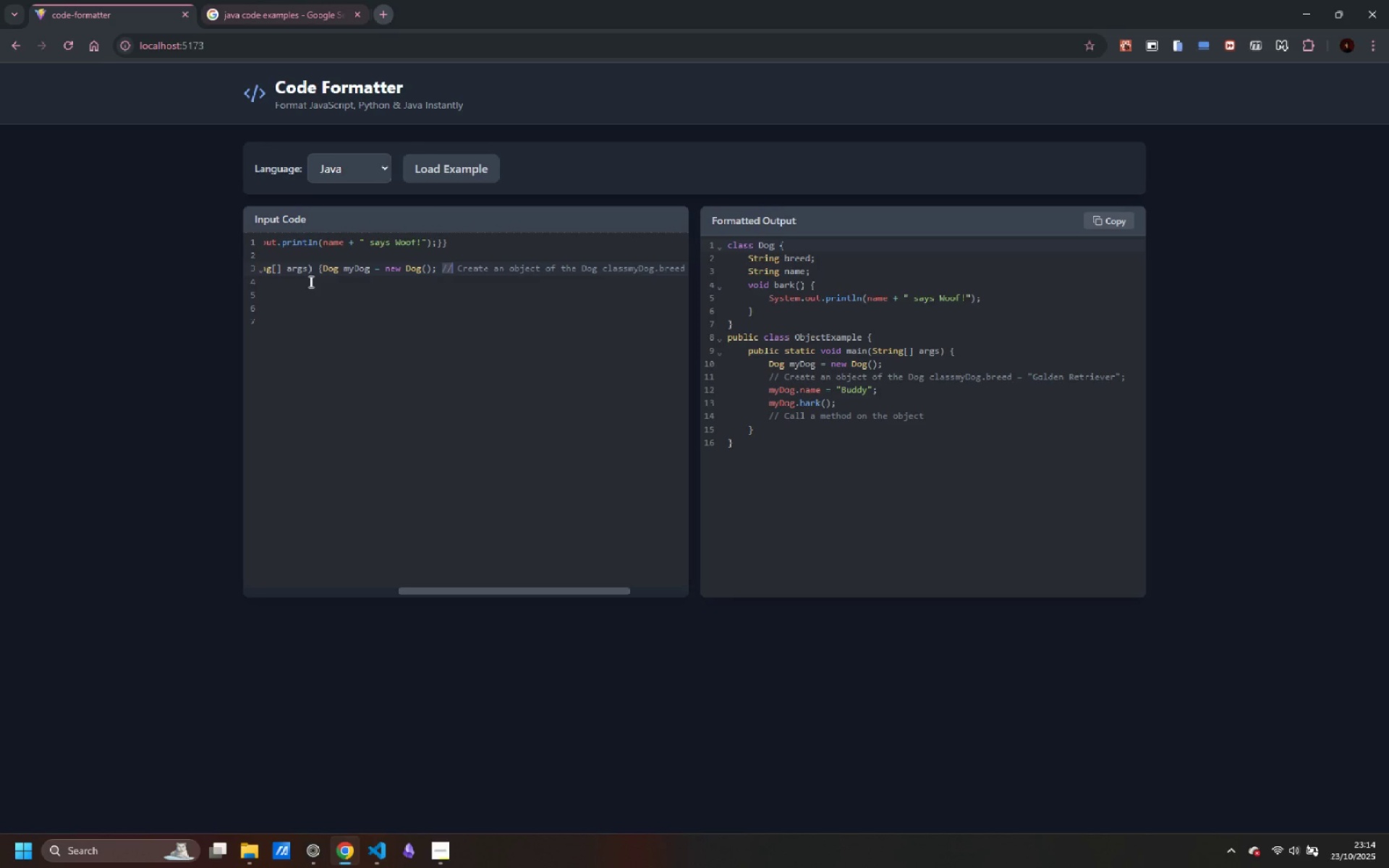 
key(Control+Shift+ArrowRight)
 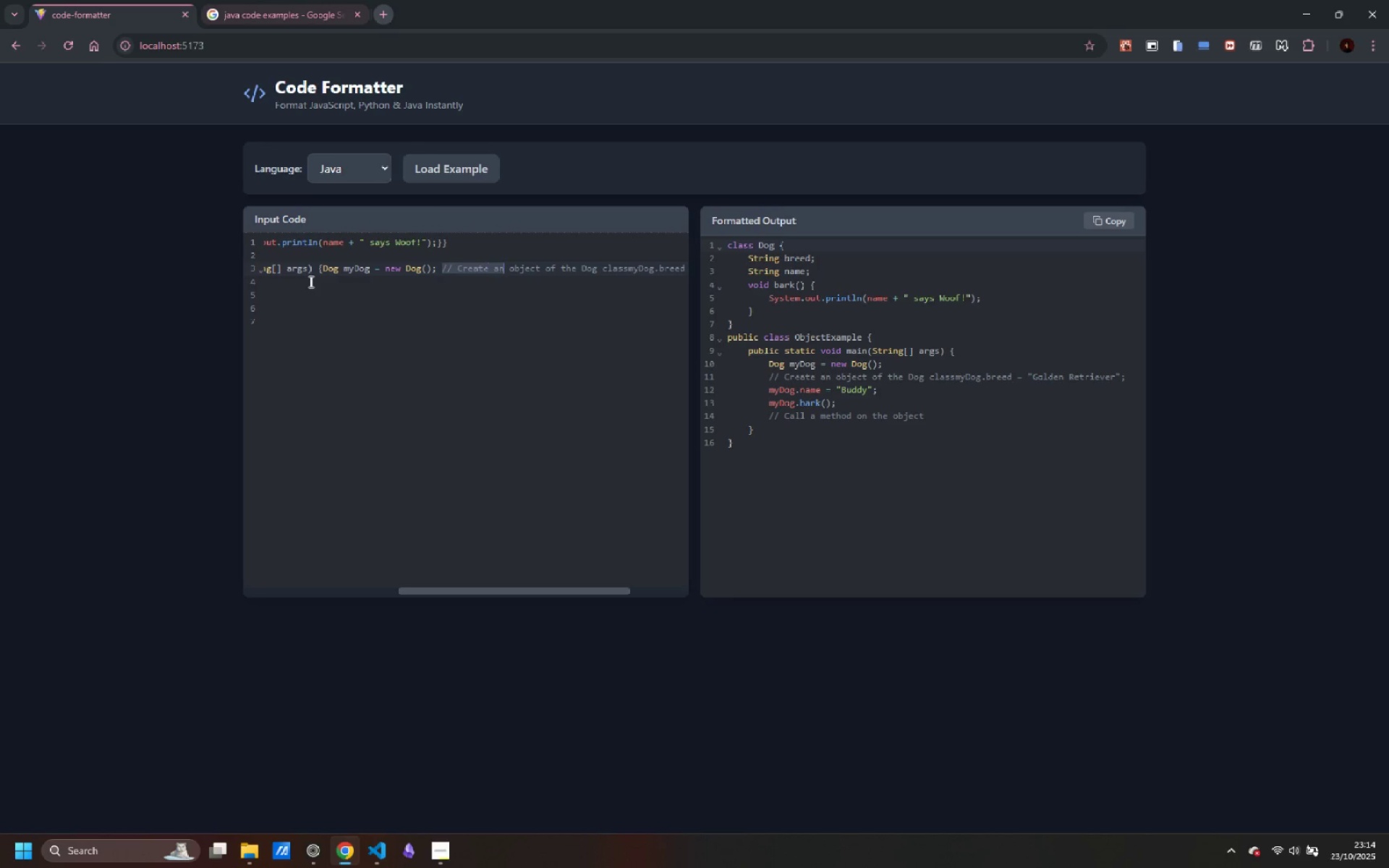 
key(Control+Shift+ArrowRight)
 